 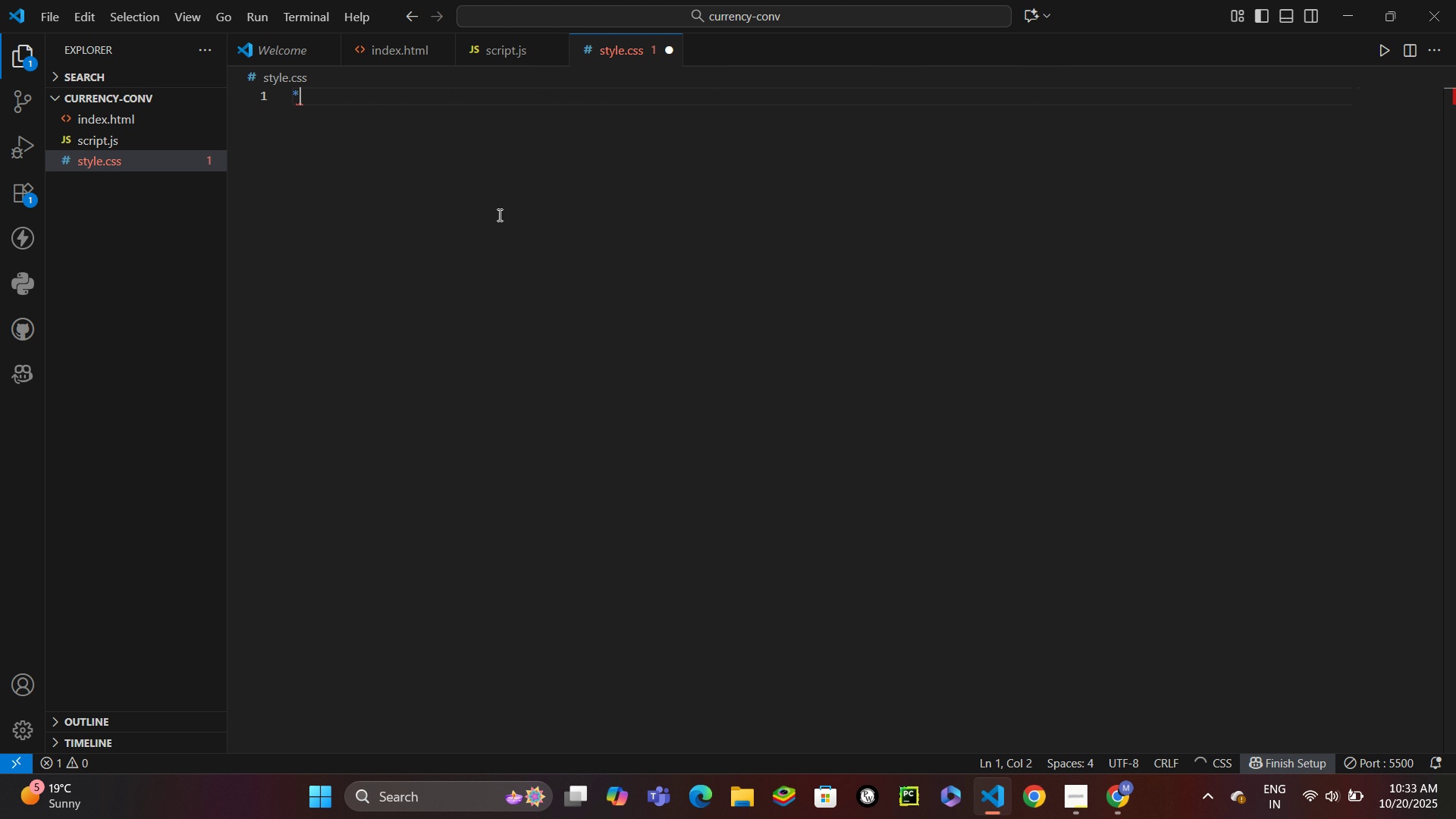 
key(Shift+BracketLeft)
 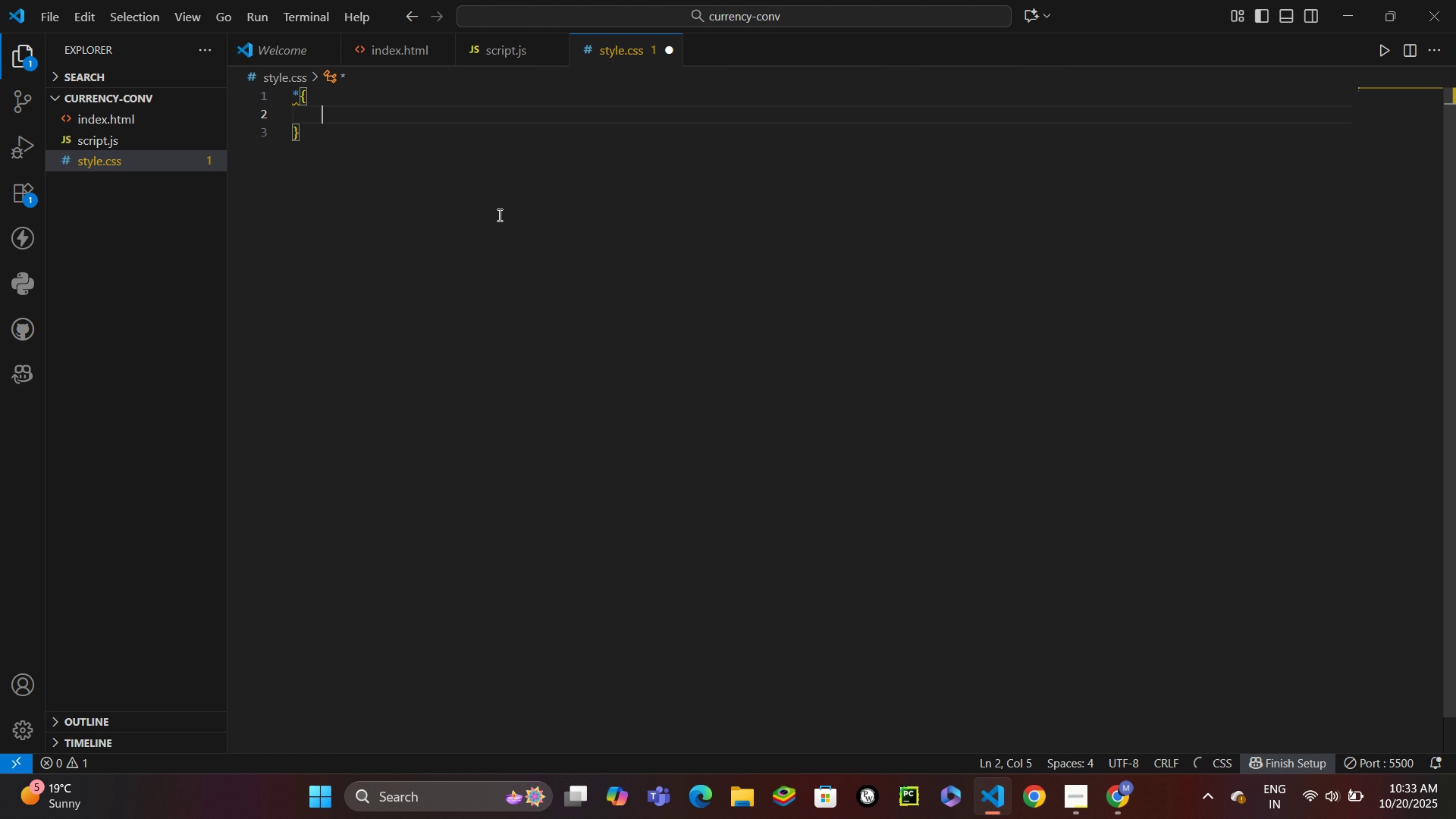 
key(Enter)
 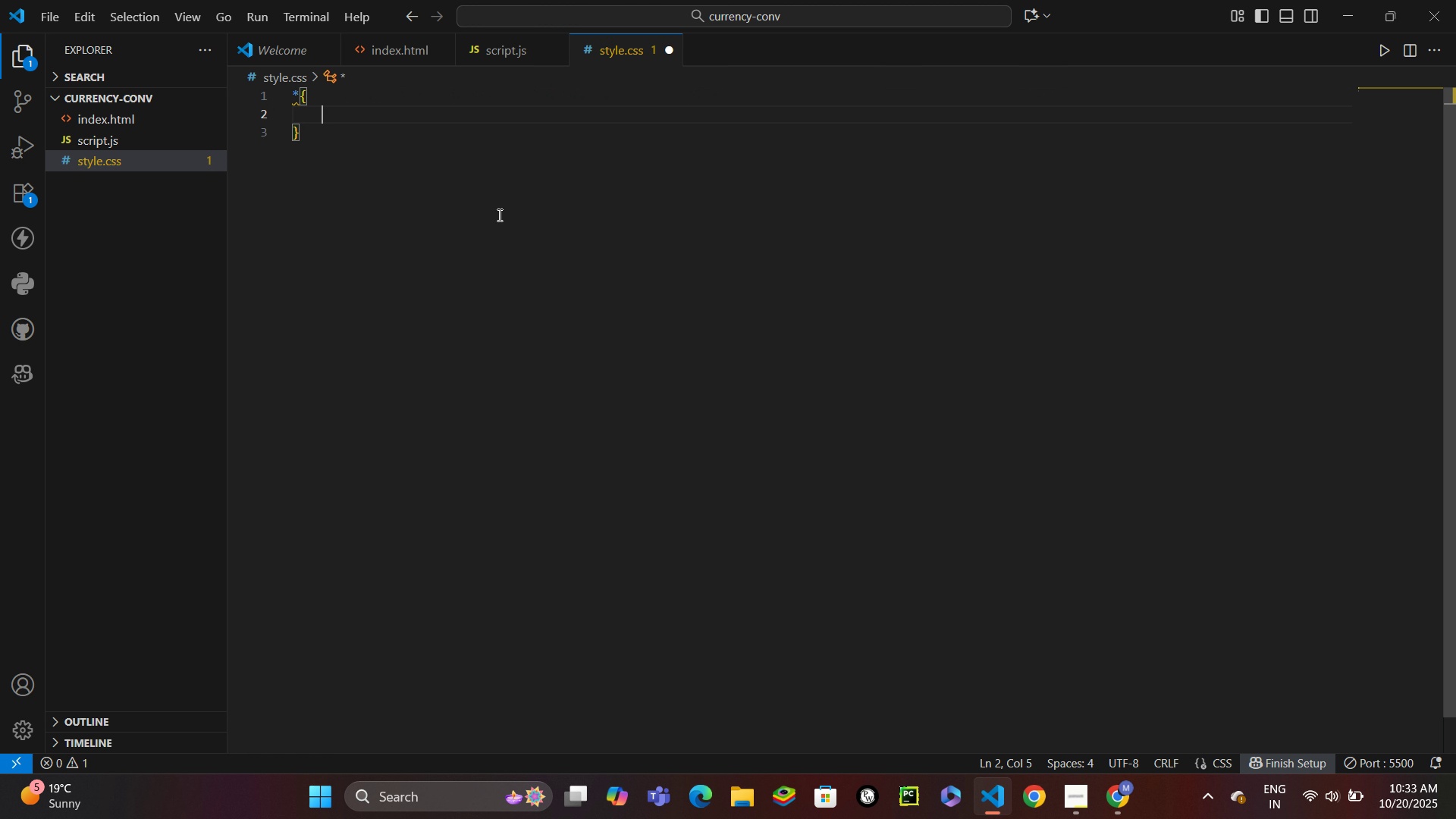 
type(m0)
 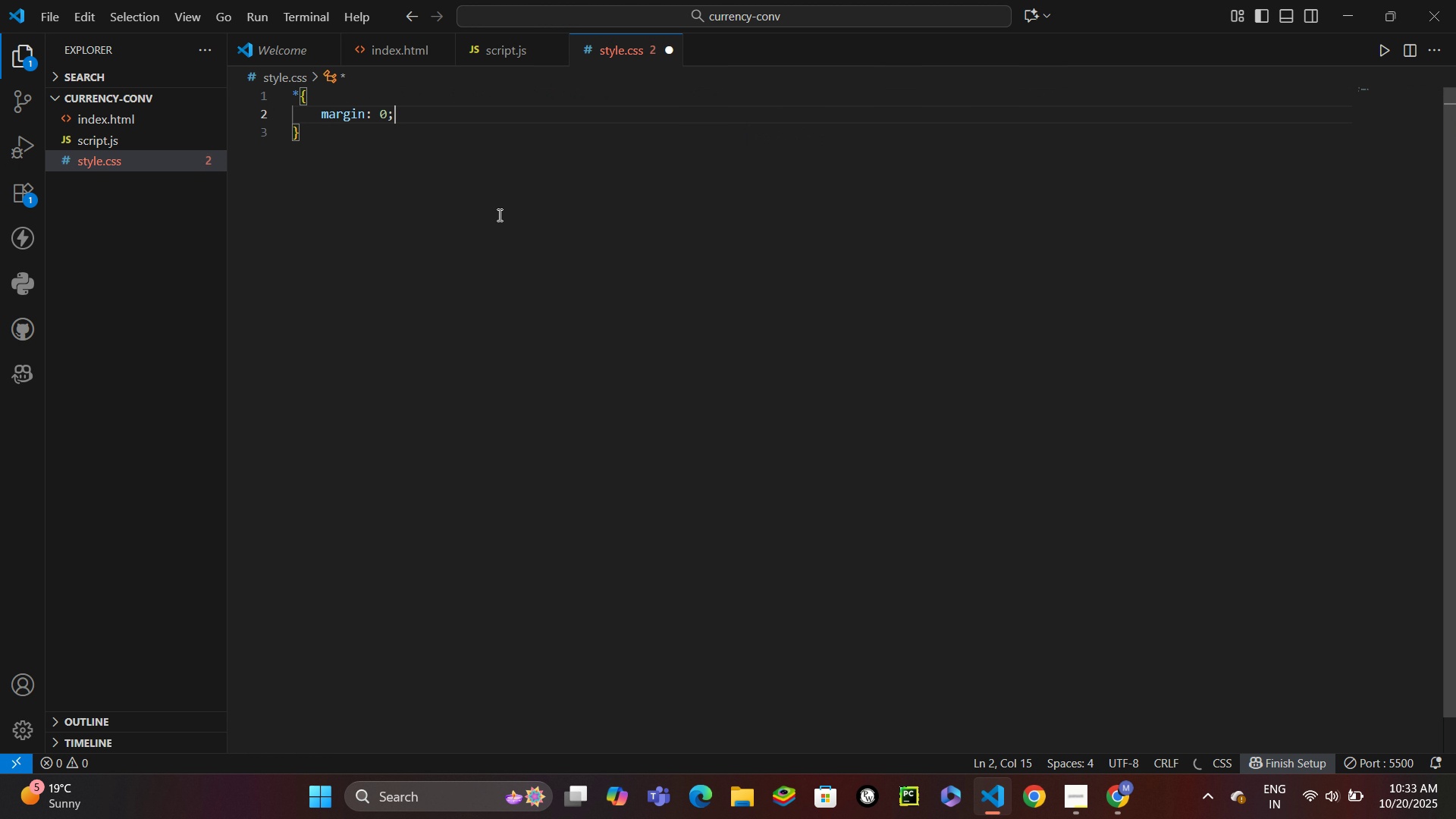 
key(Enter)
 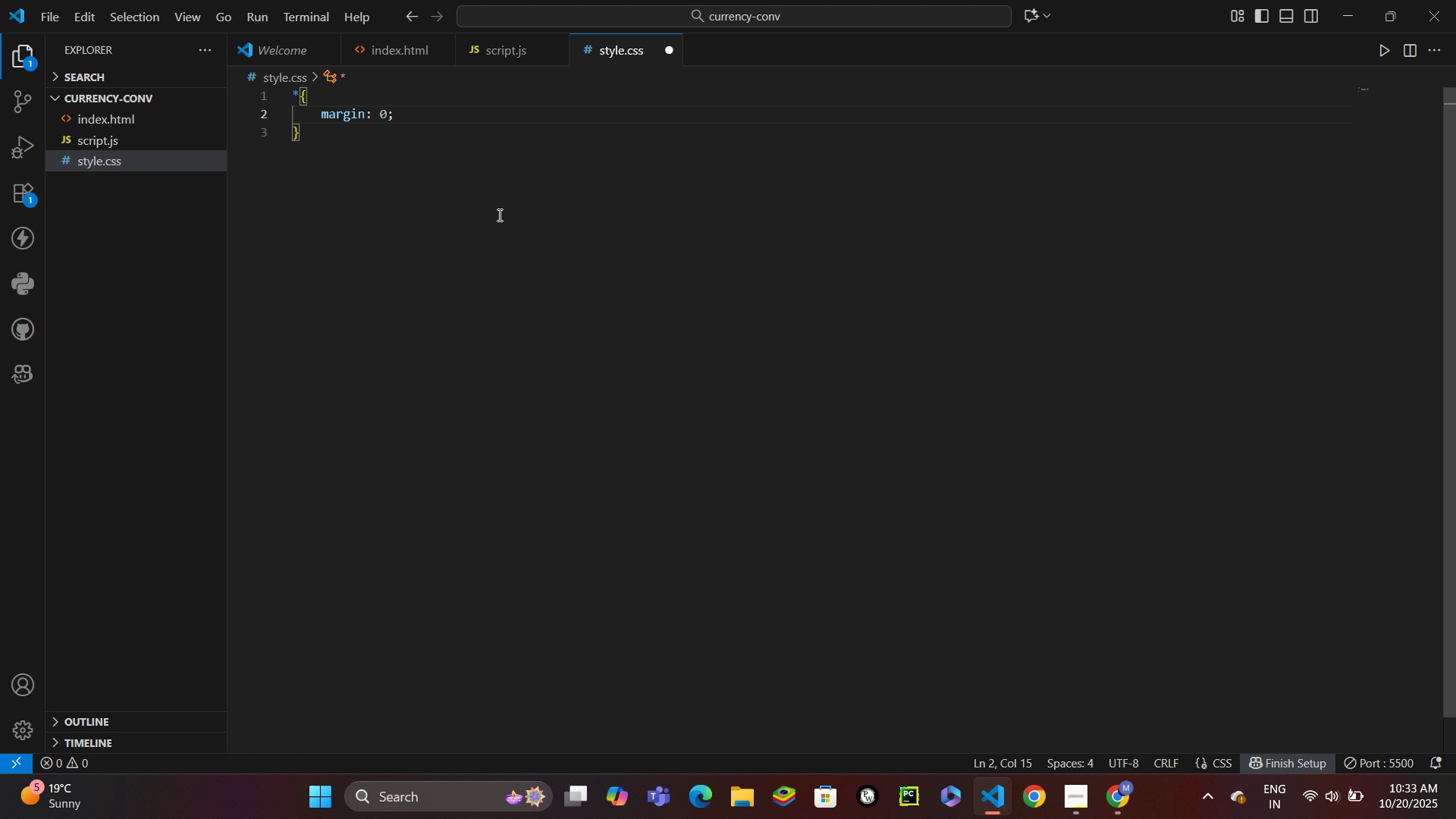 
wait(32.22)
 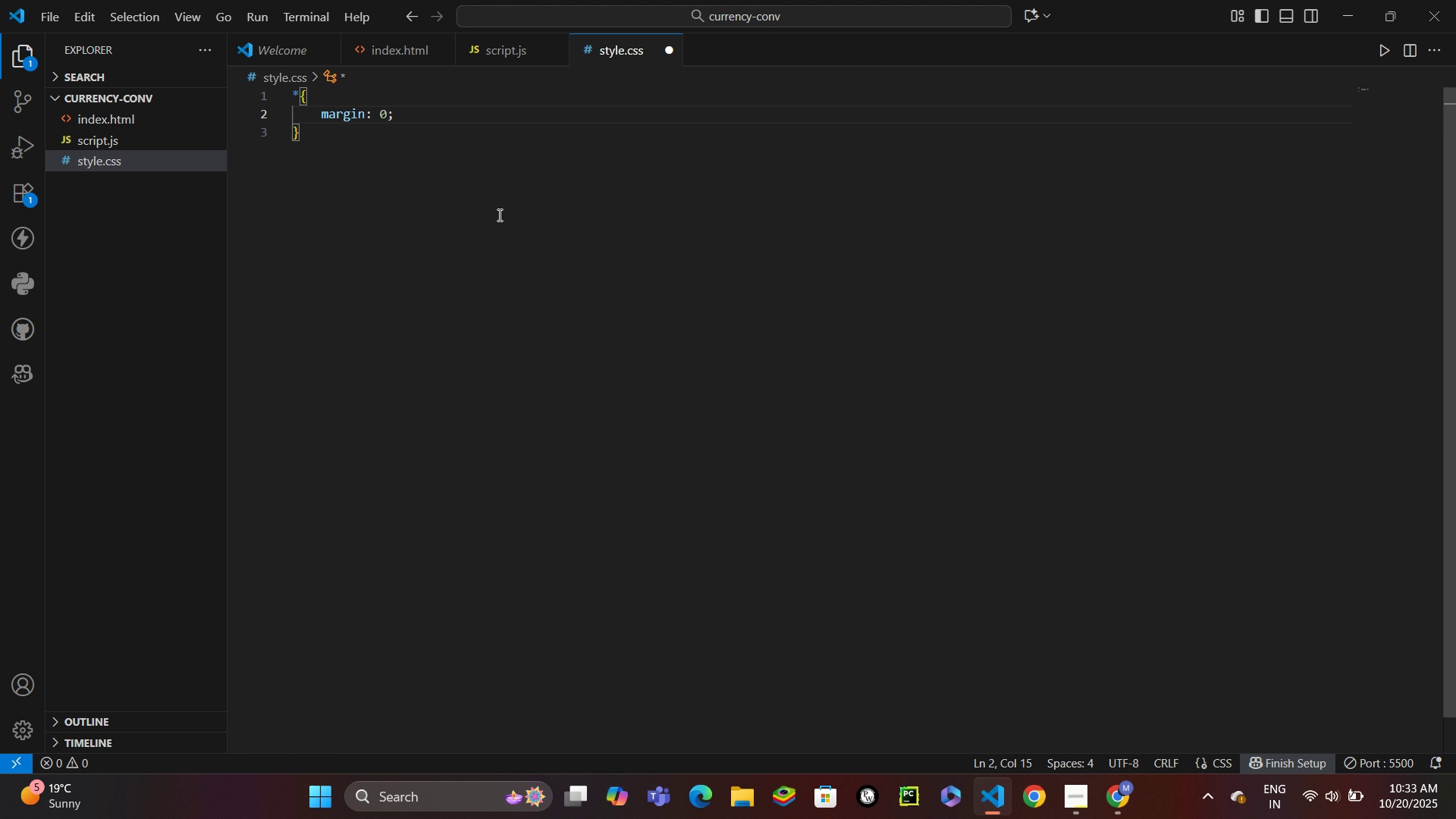 
key(Enter)
 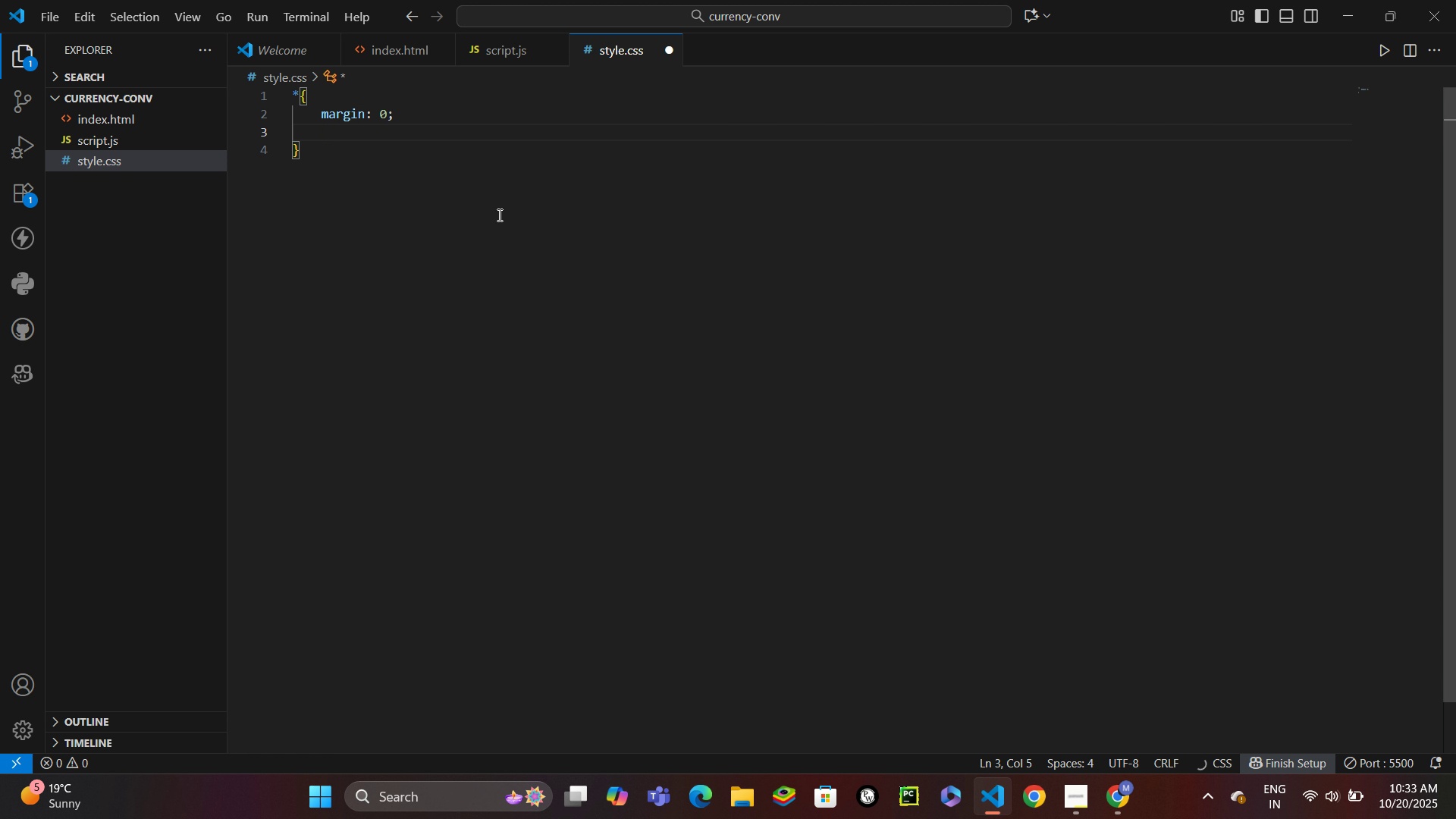 
type(p0)
 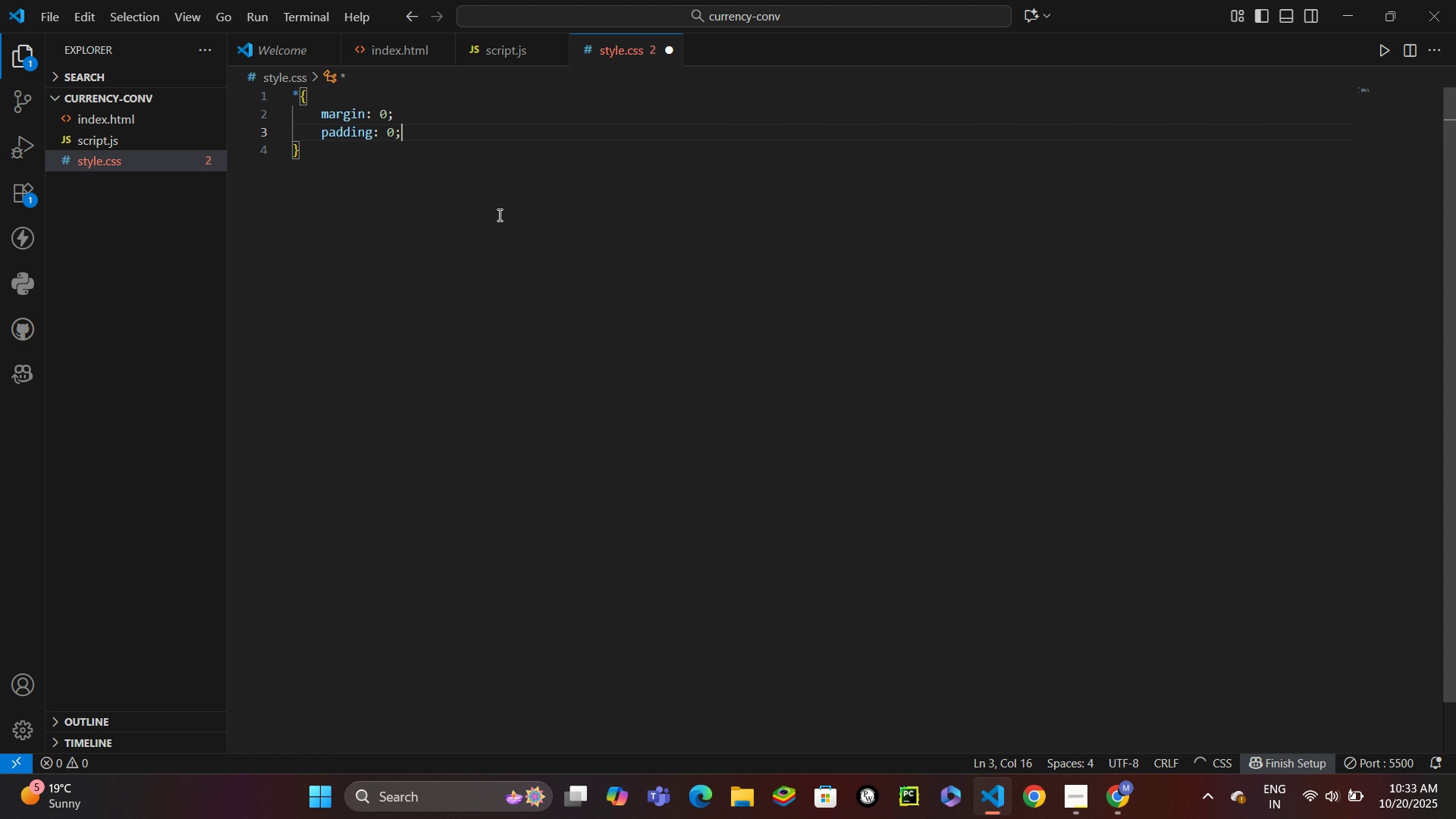 
key(Enter)
 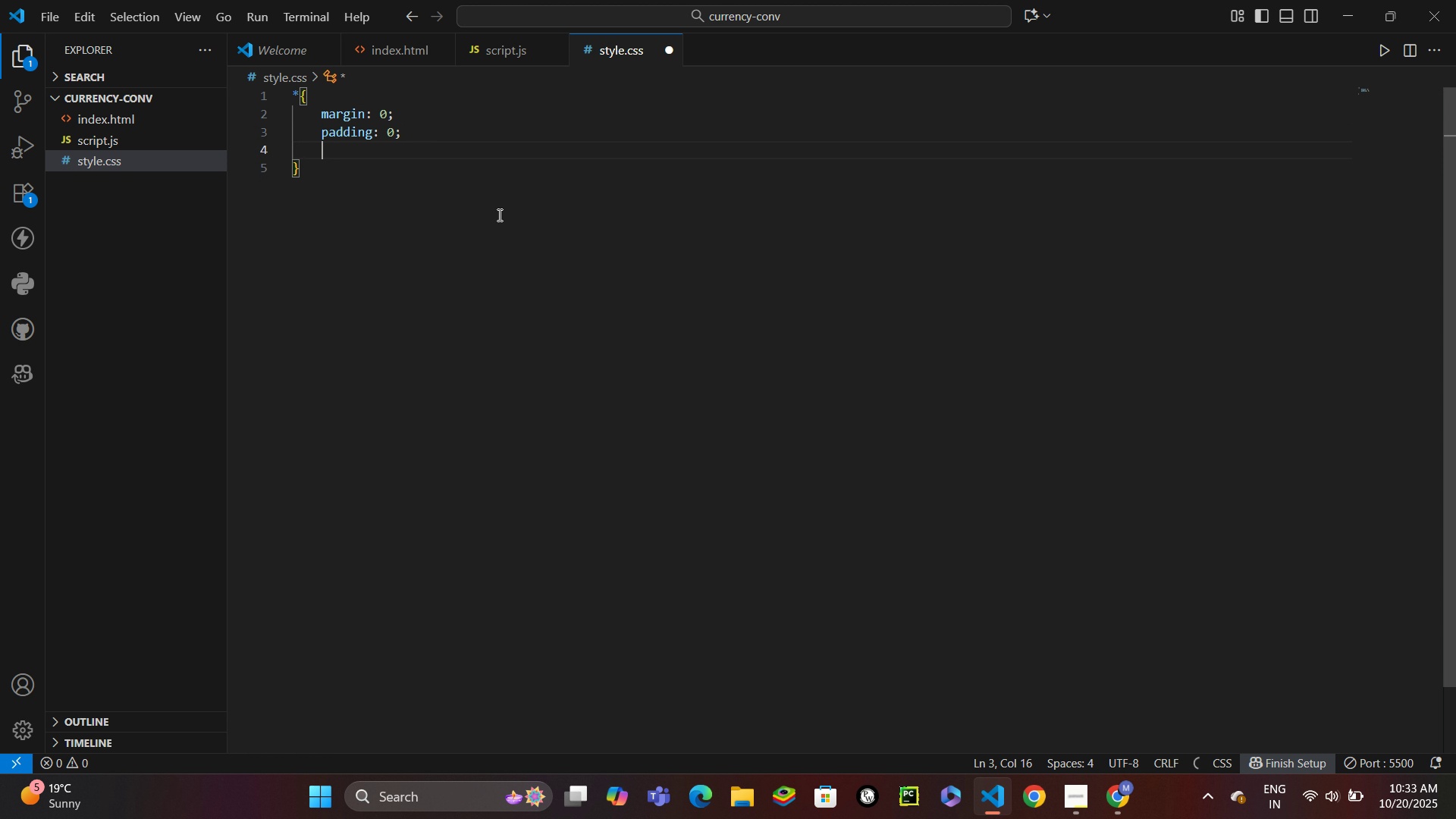 
key(Enter)
 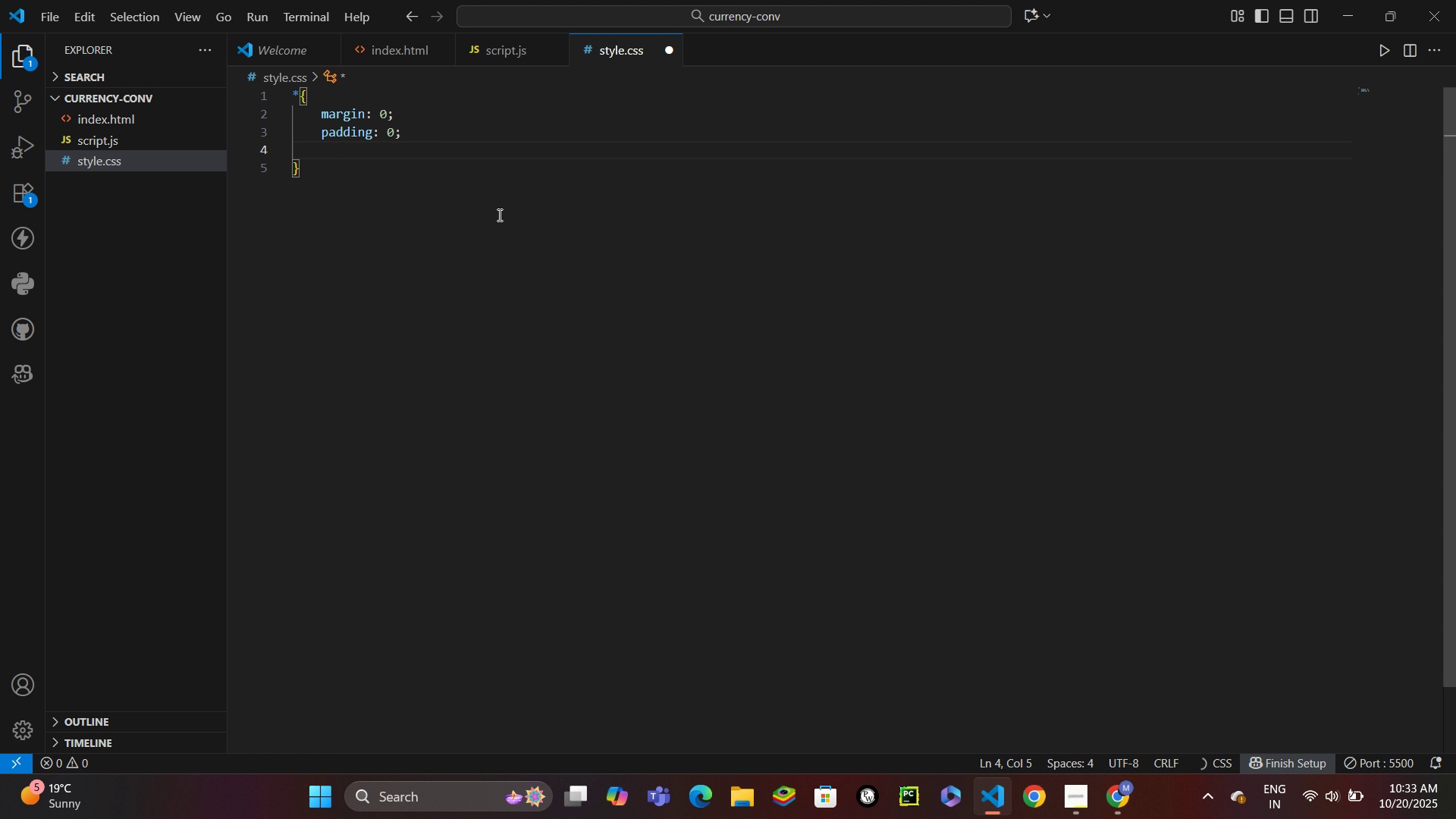 
type(boxsi)
 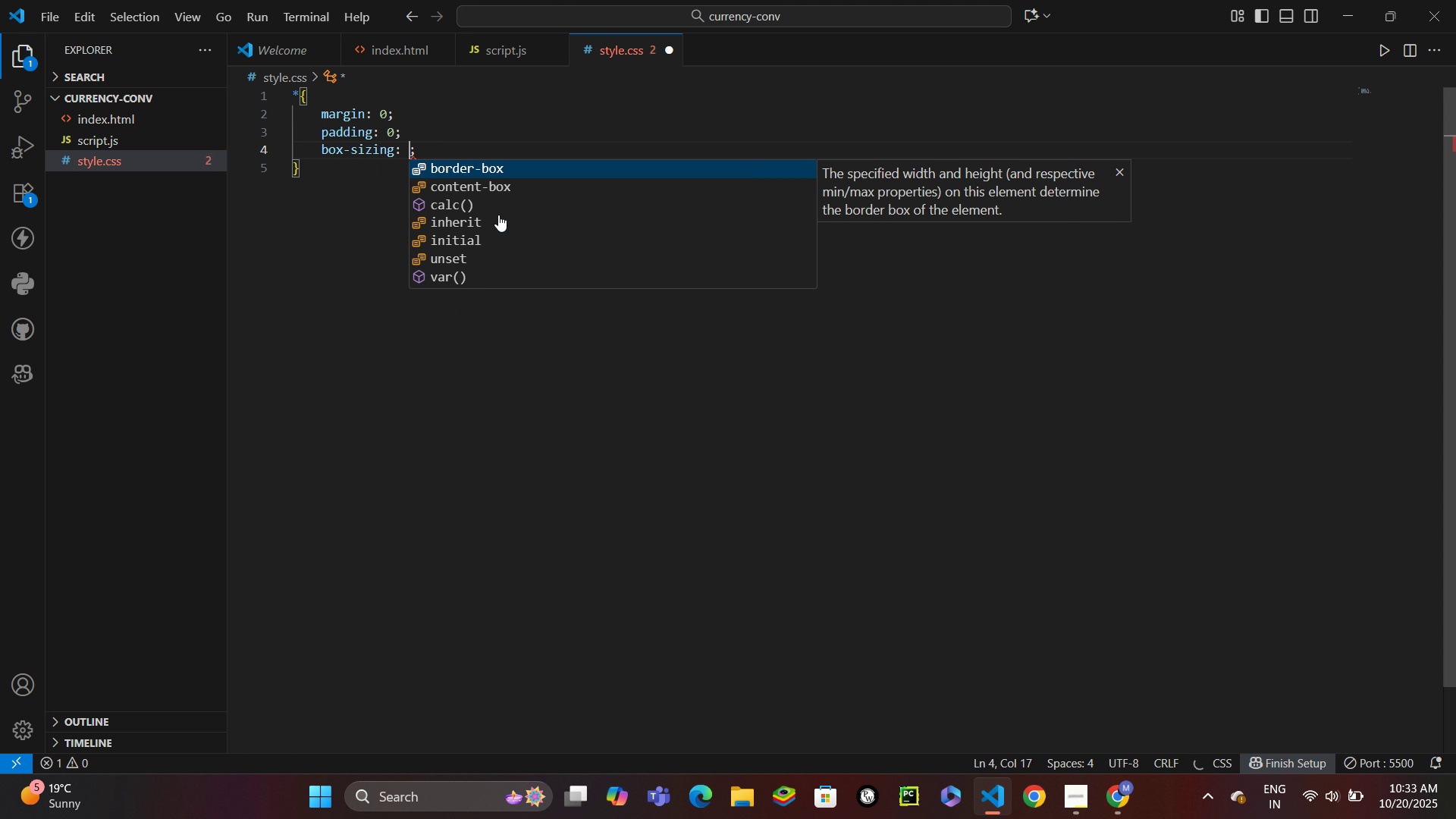 
key(Enter)
 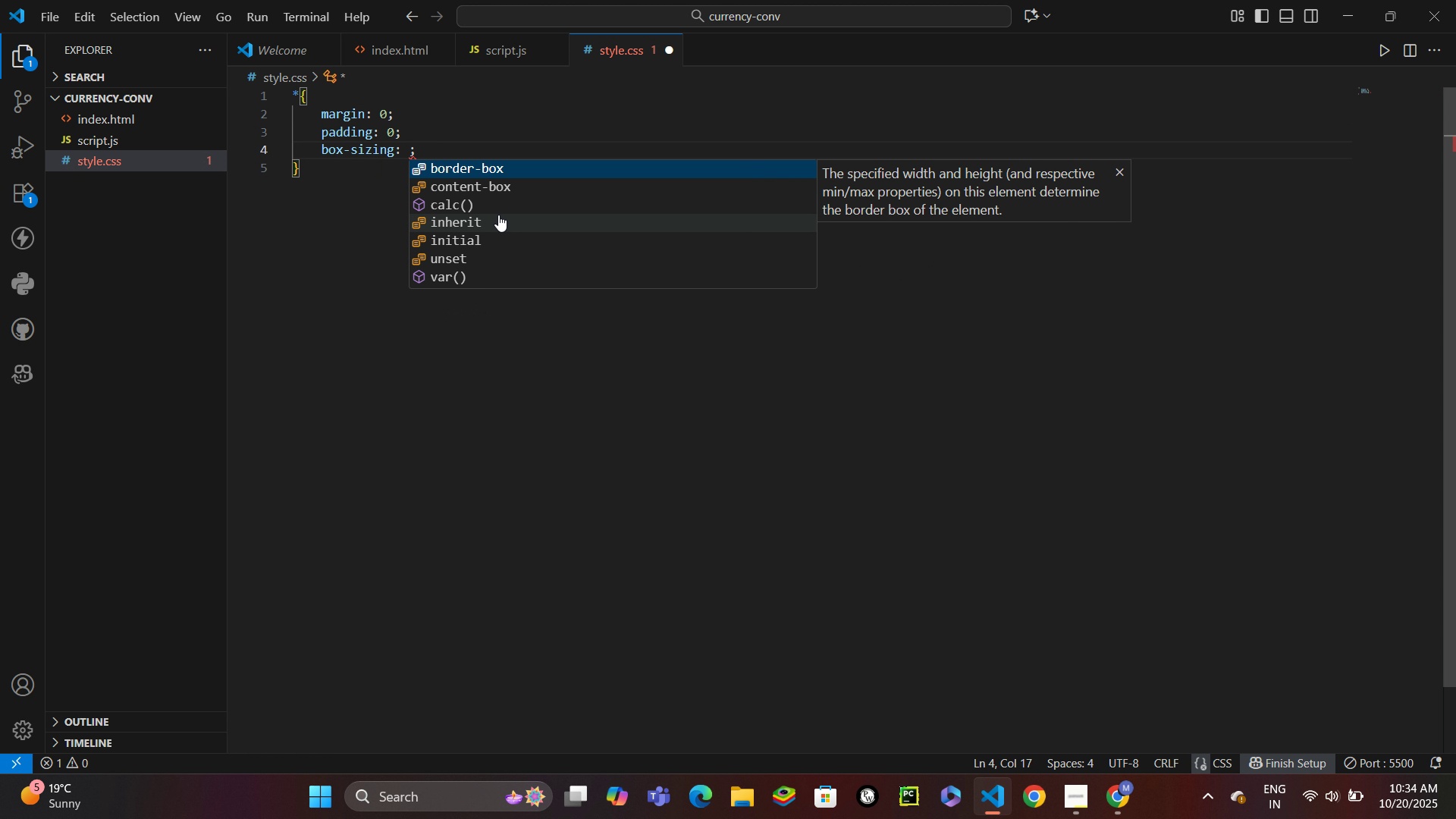 
type(bor)
 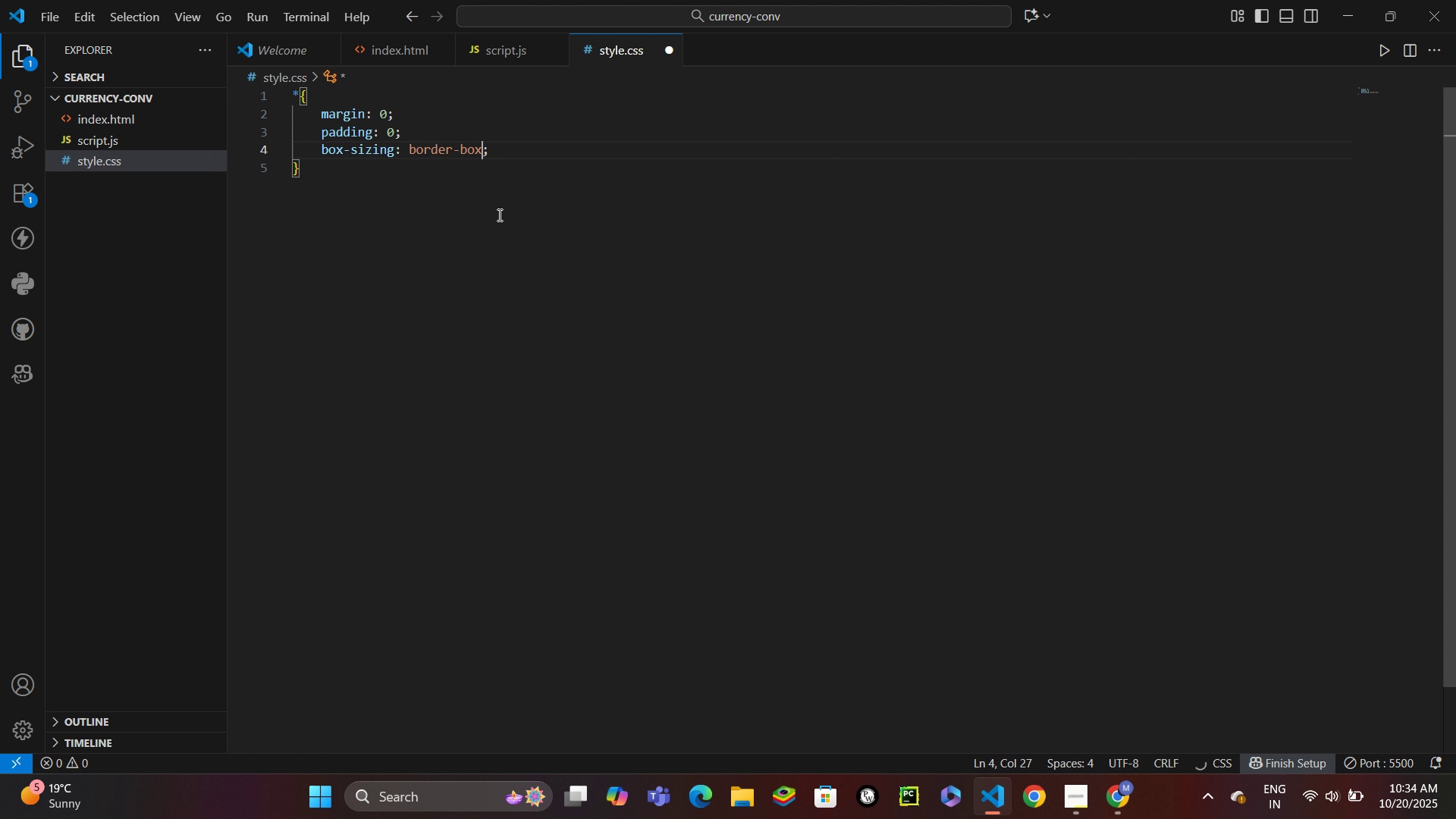 
key(Enter)
 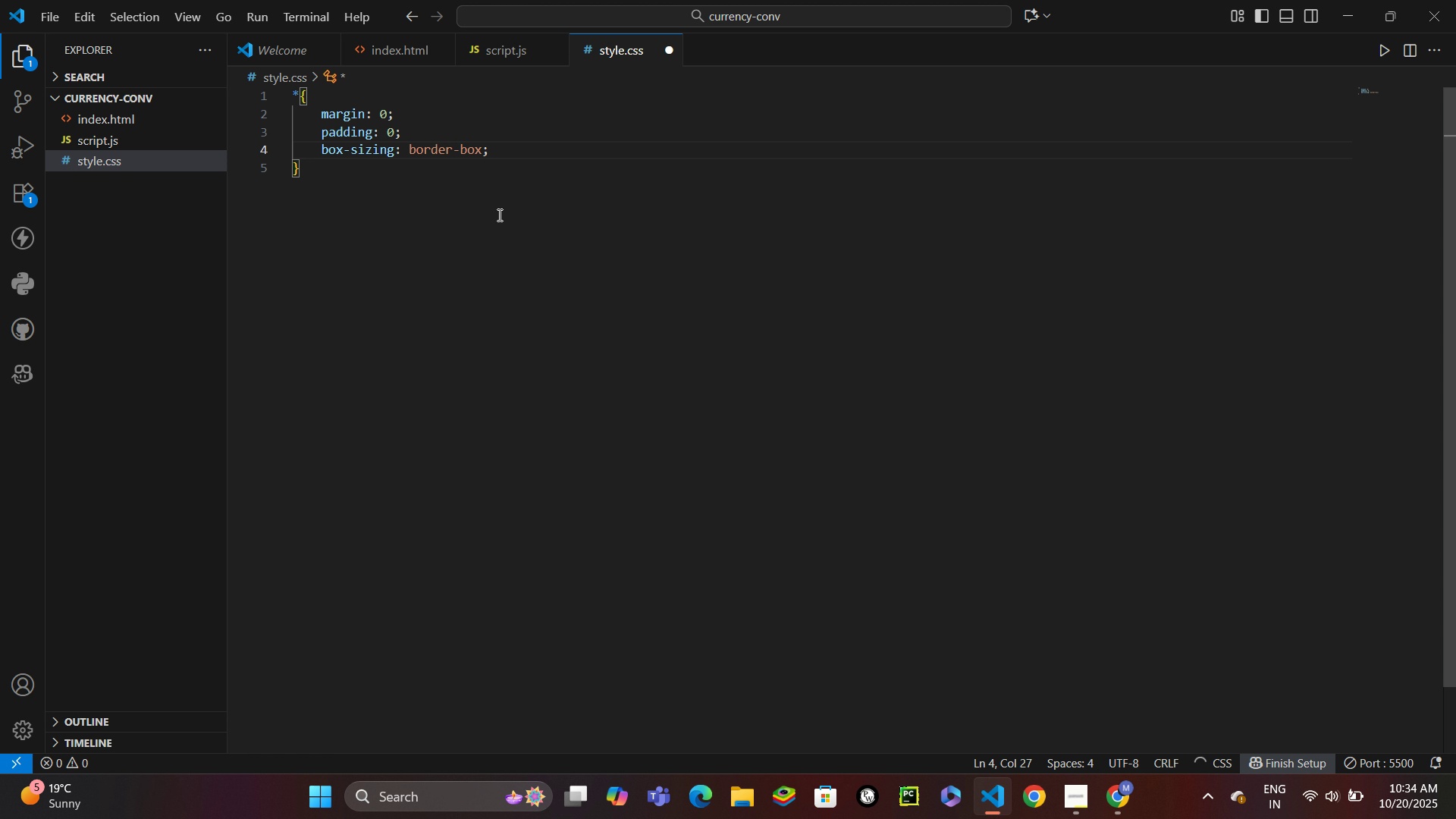 
key(ArrowDown)
 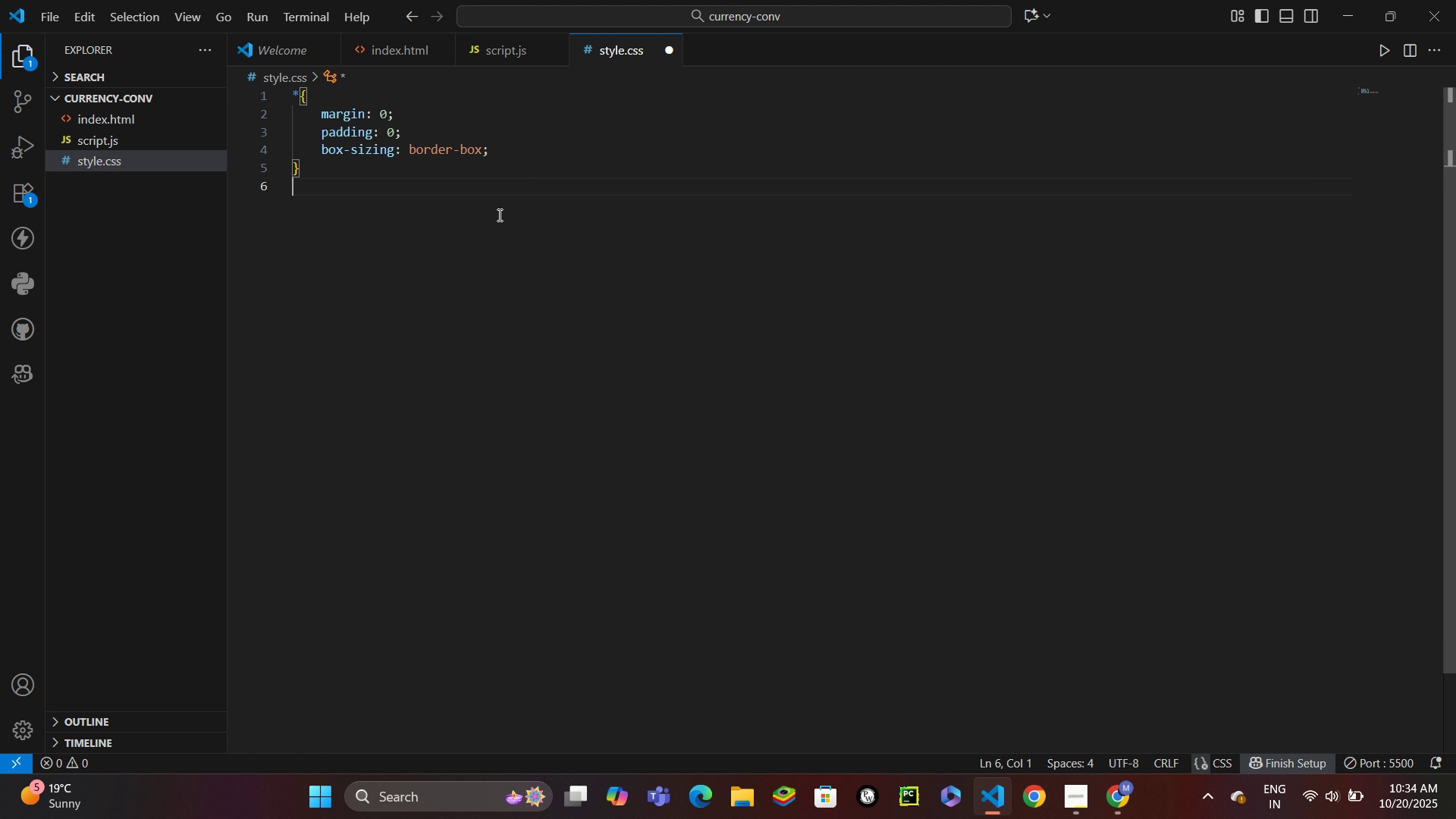 
key(Enter)
 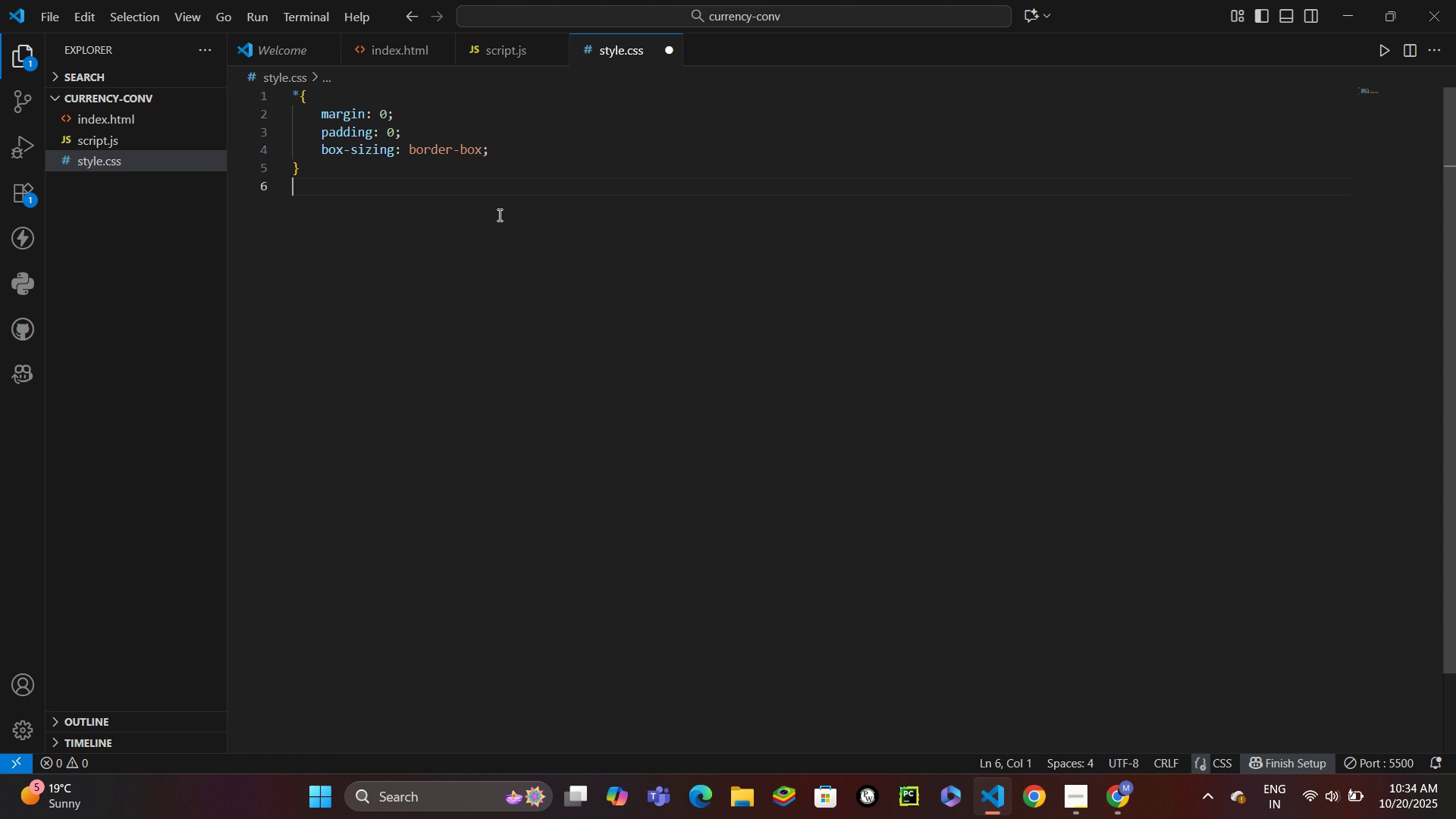 
type(body{)
 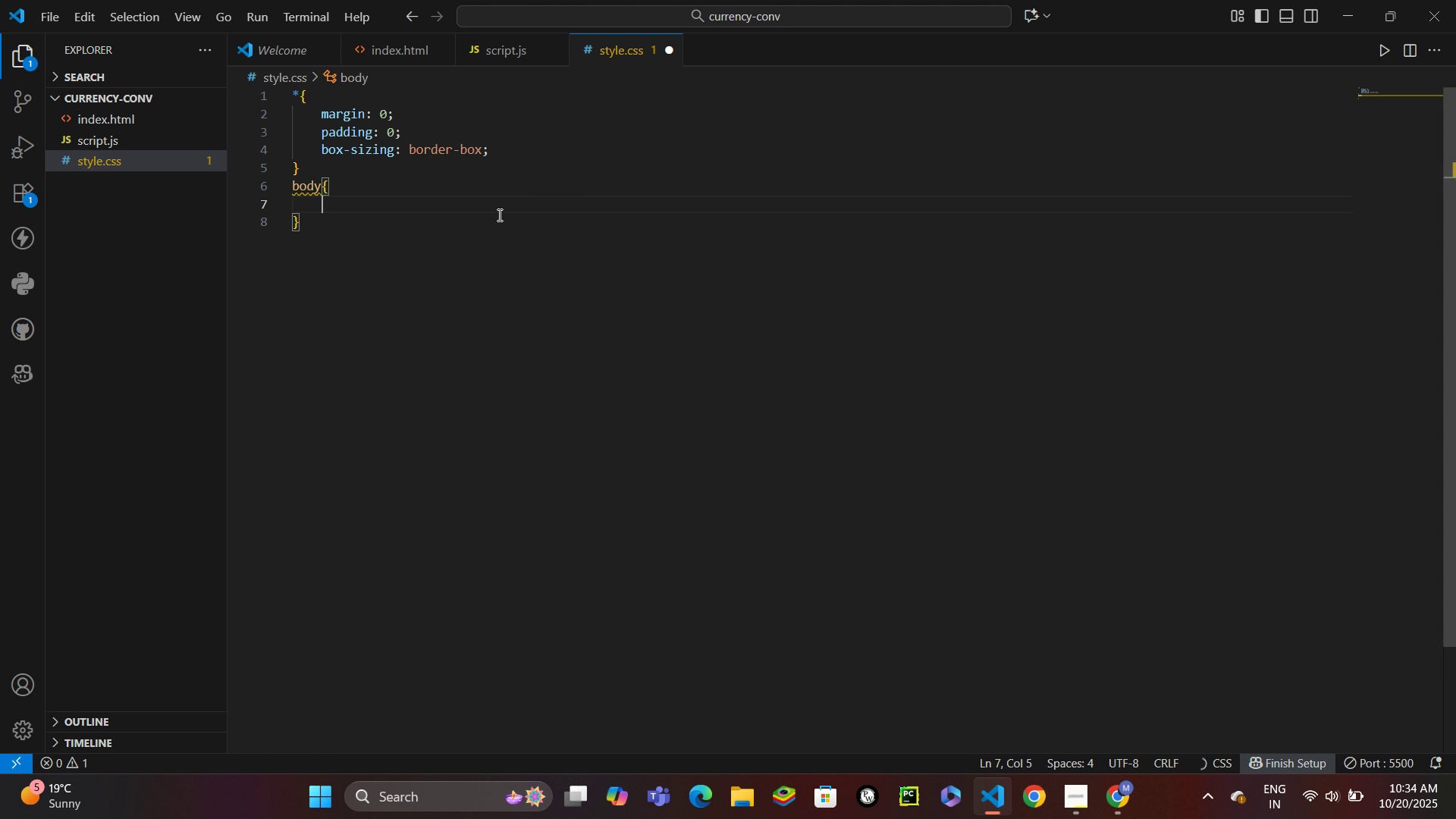 
 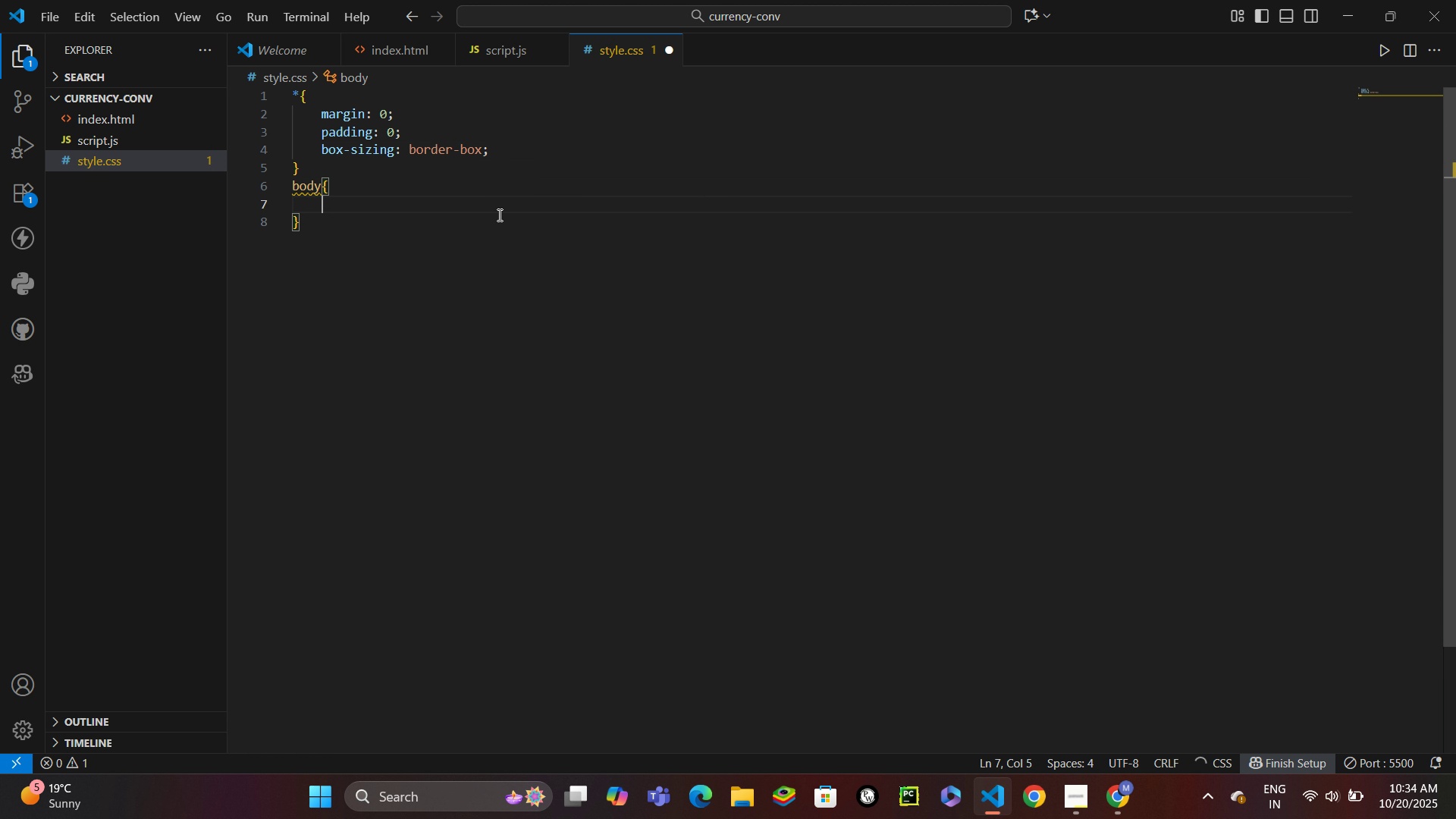 
key(Enter)
 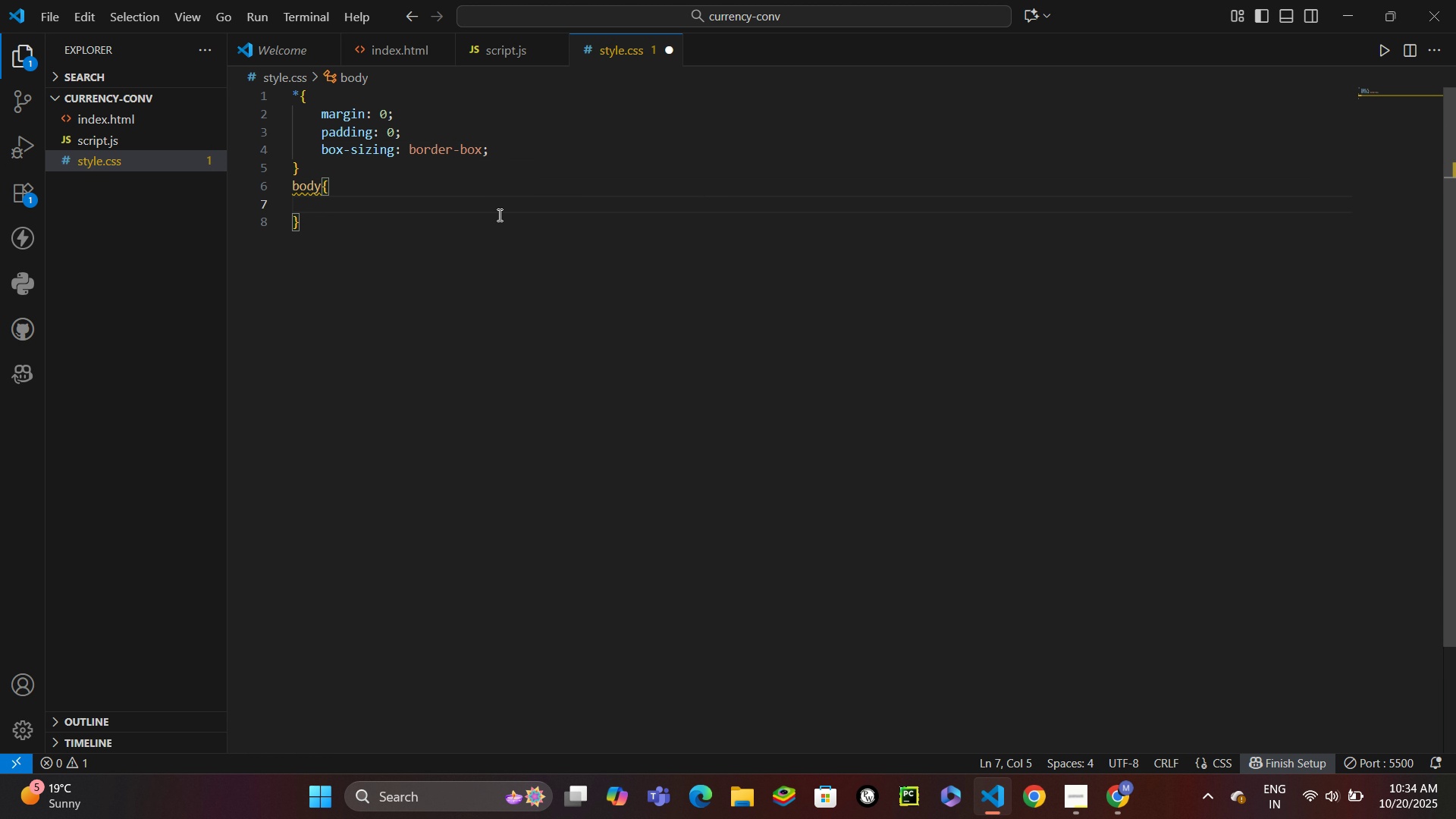 
type(fontfa)
 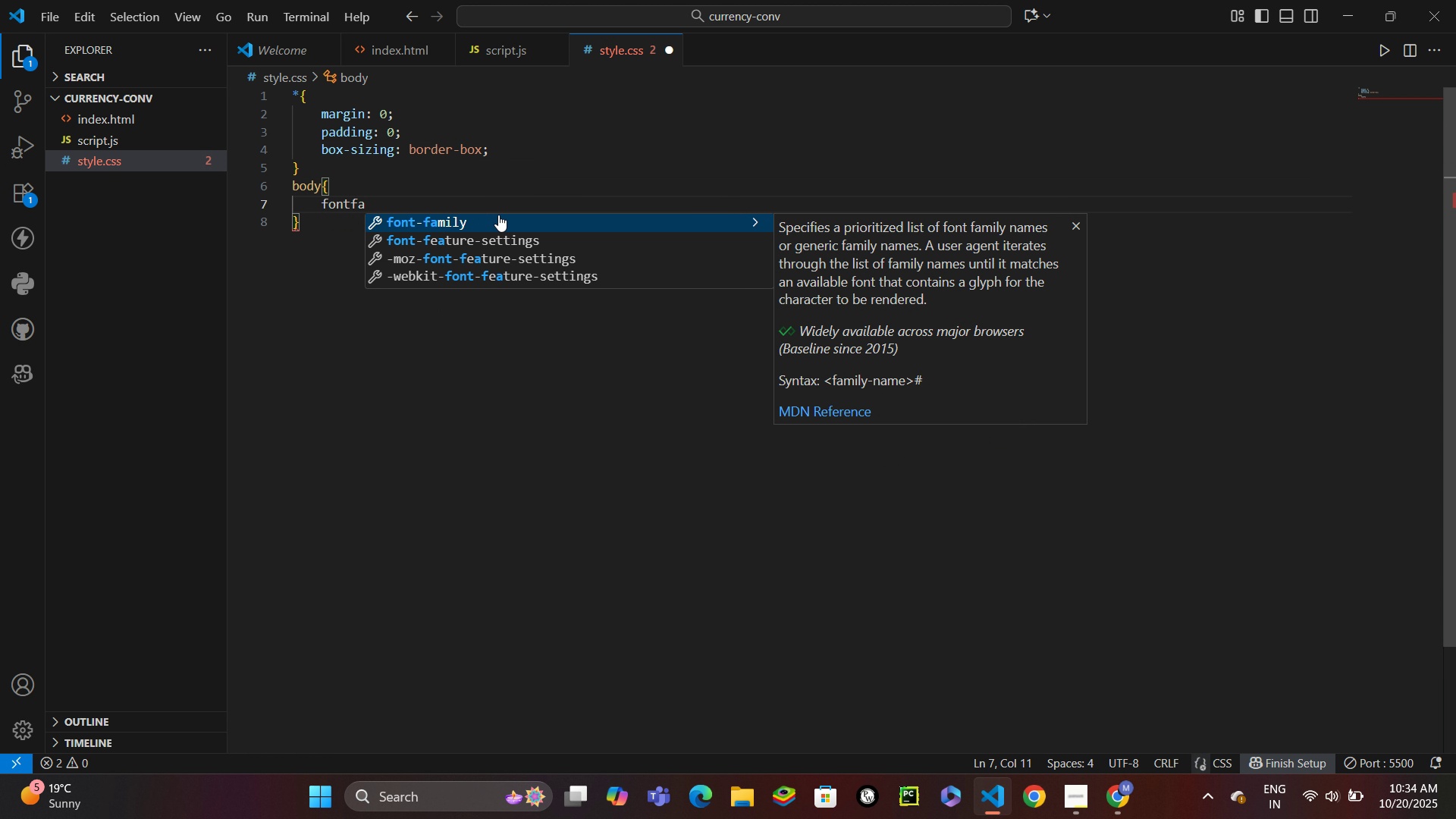 
key(Enter)
 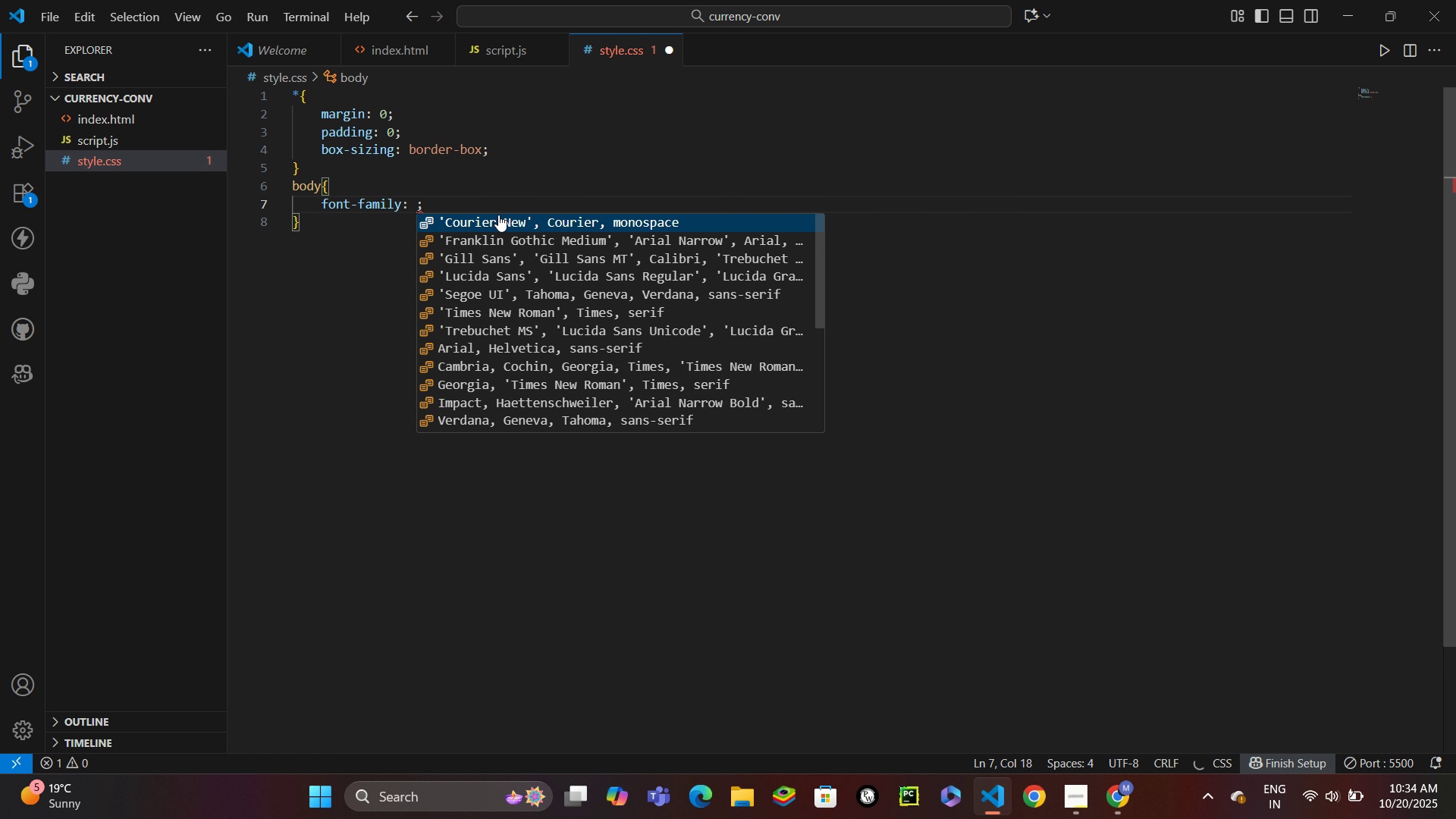 
type('Segoe UI)
 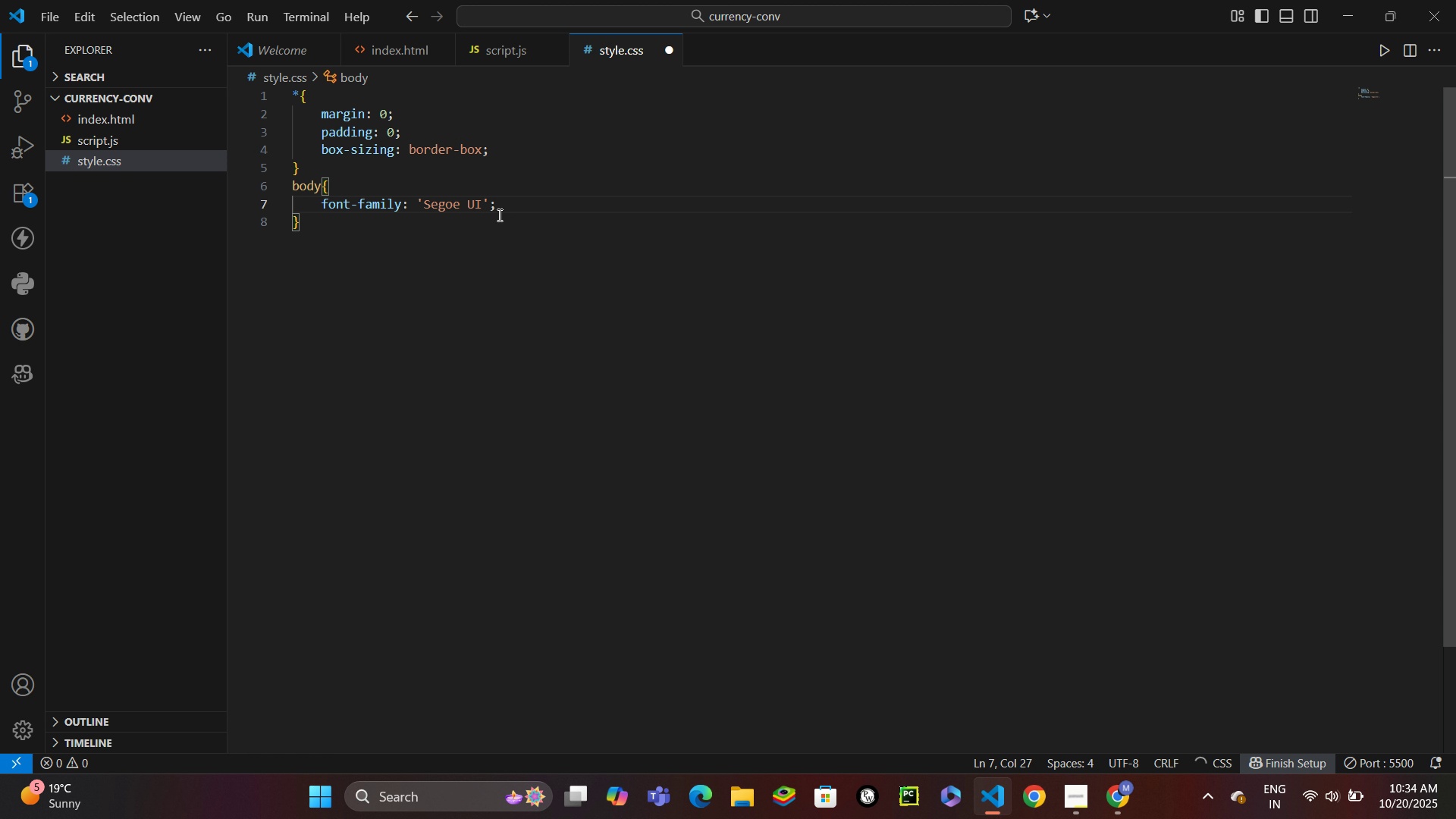 
key(ArrowRight)
 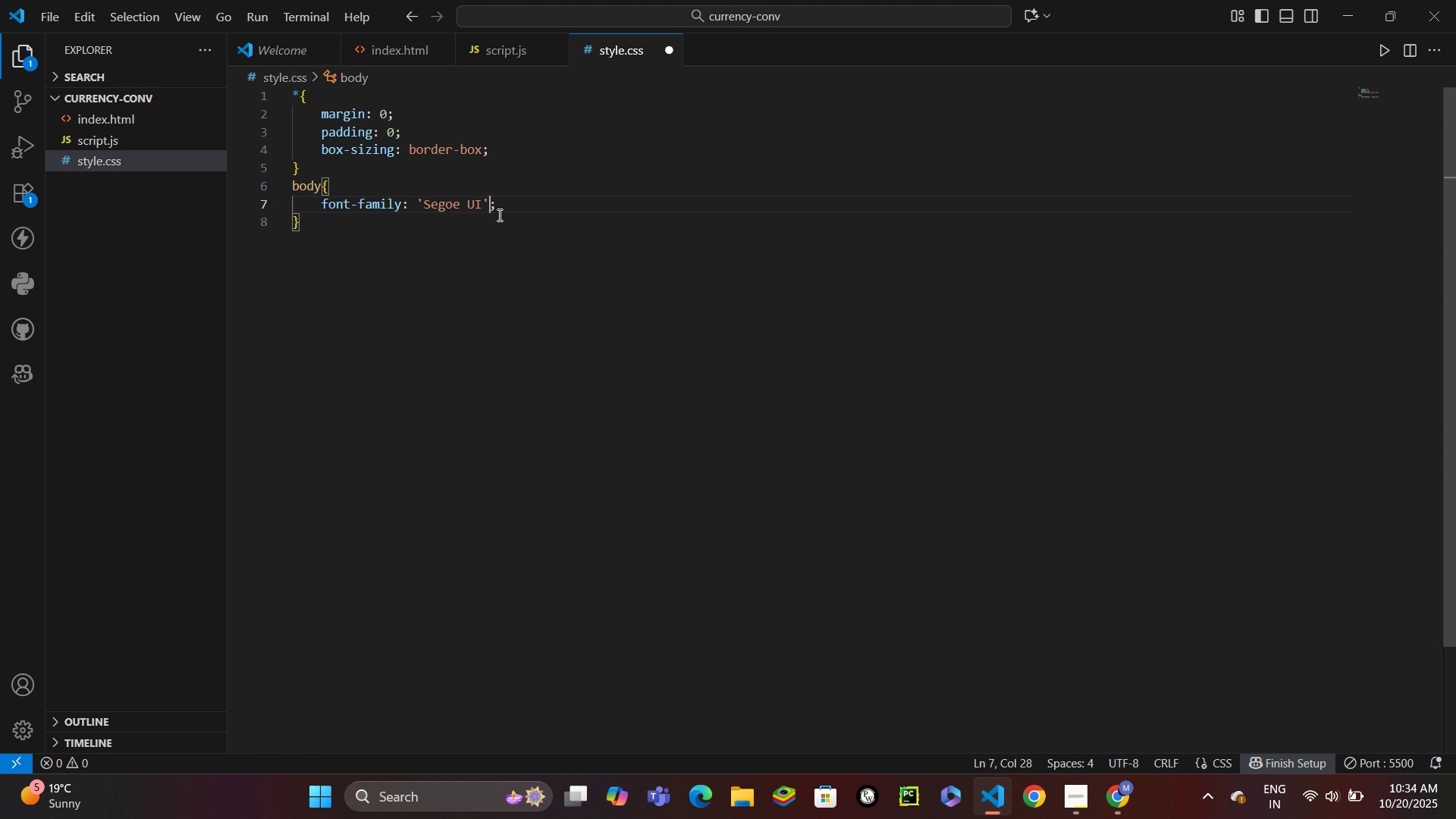 
type(, san)
 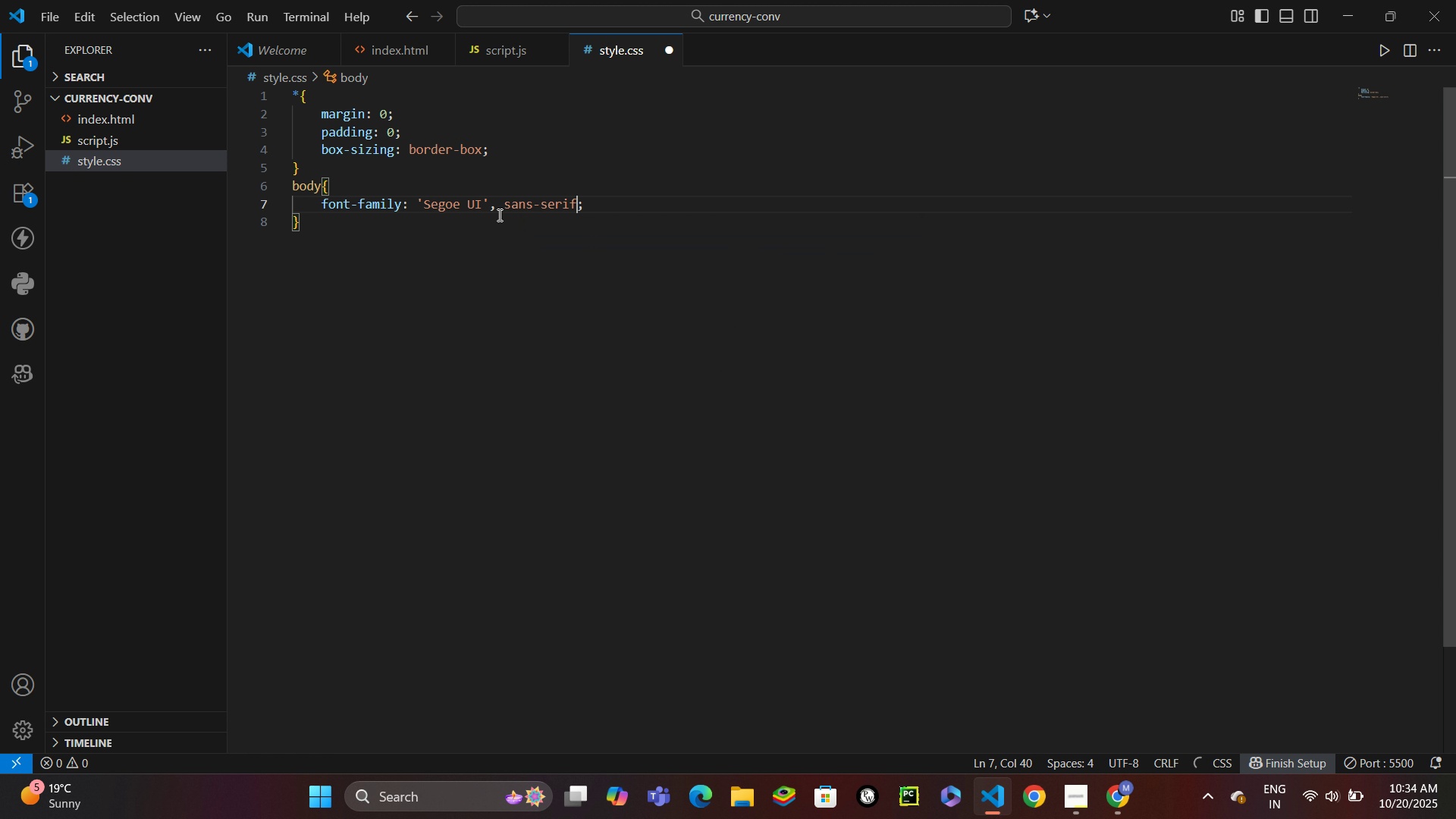 
key(Enter)
 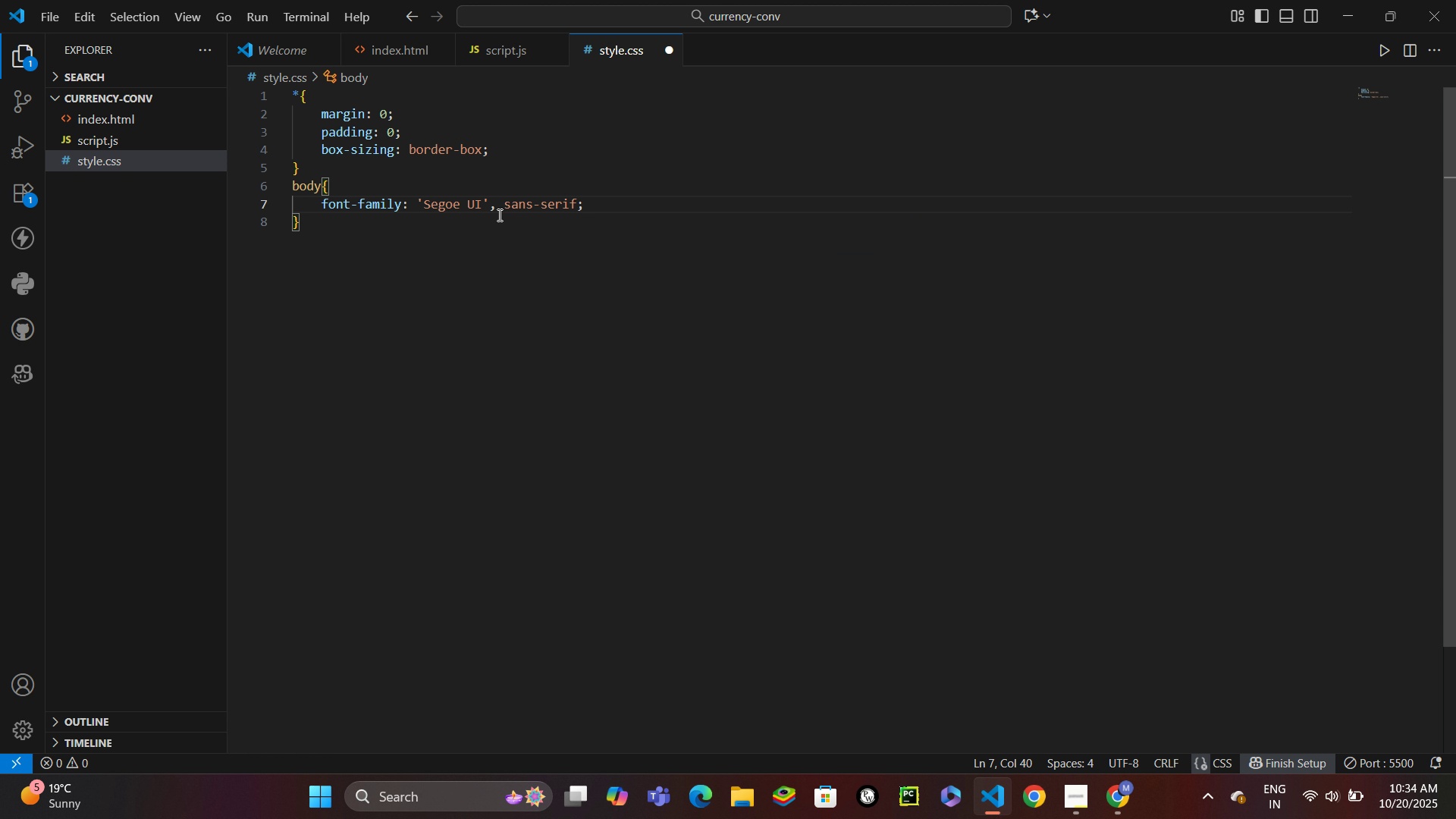 
key(Control+Enter)
 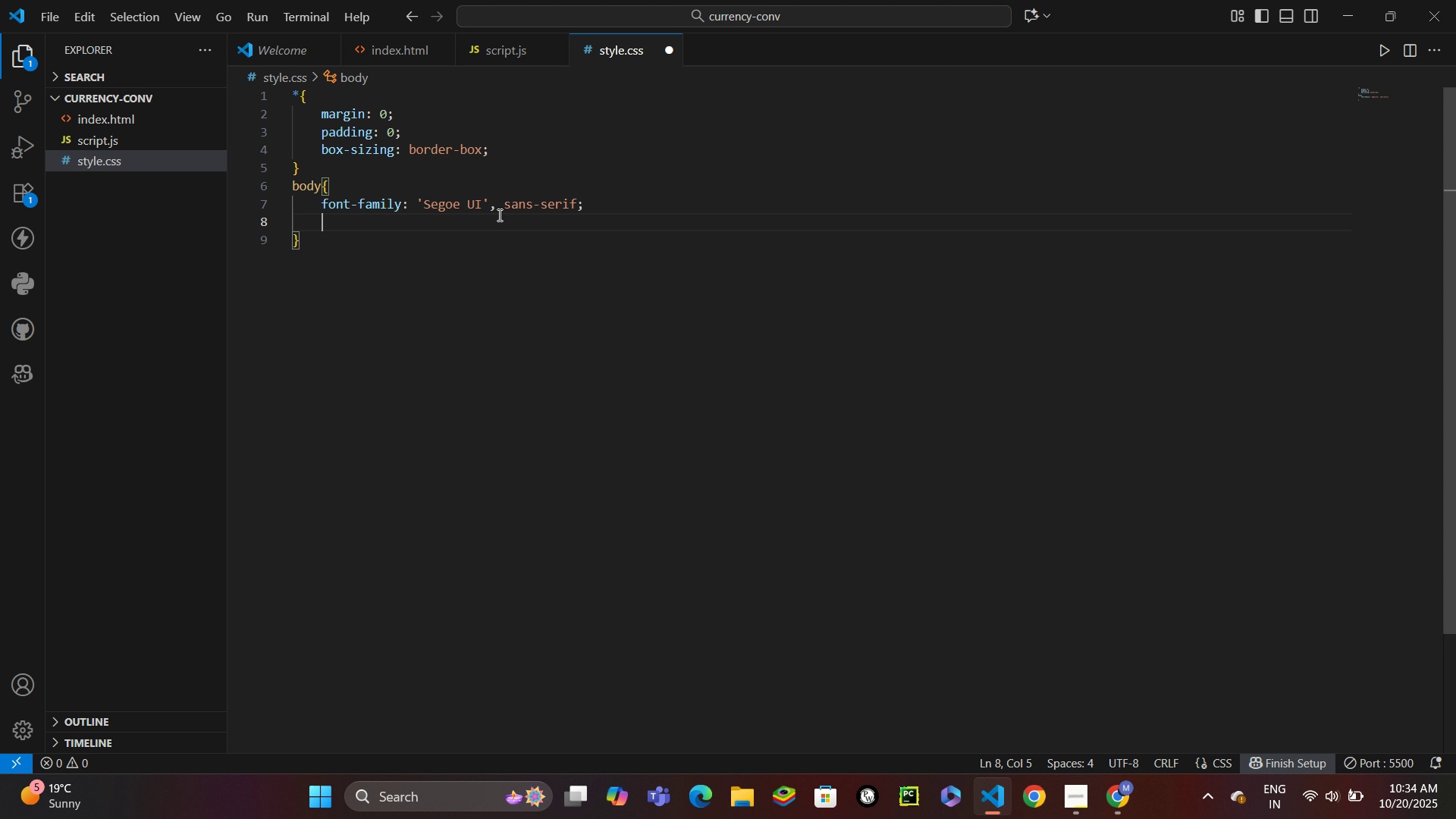 
wait(11.63)
 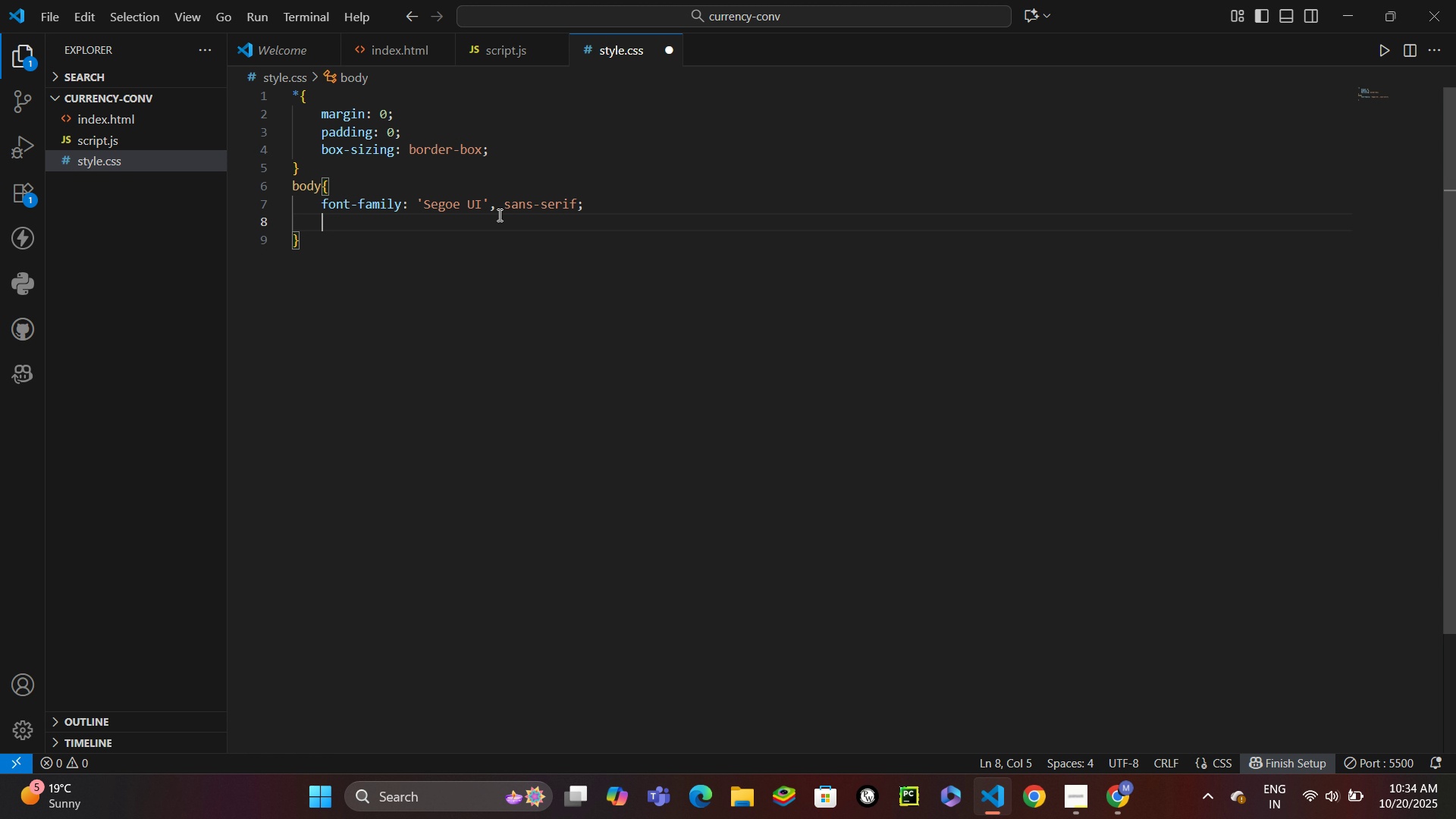 
type(back)
 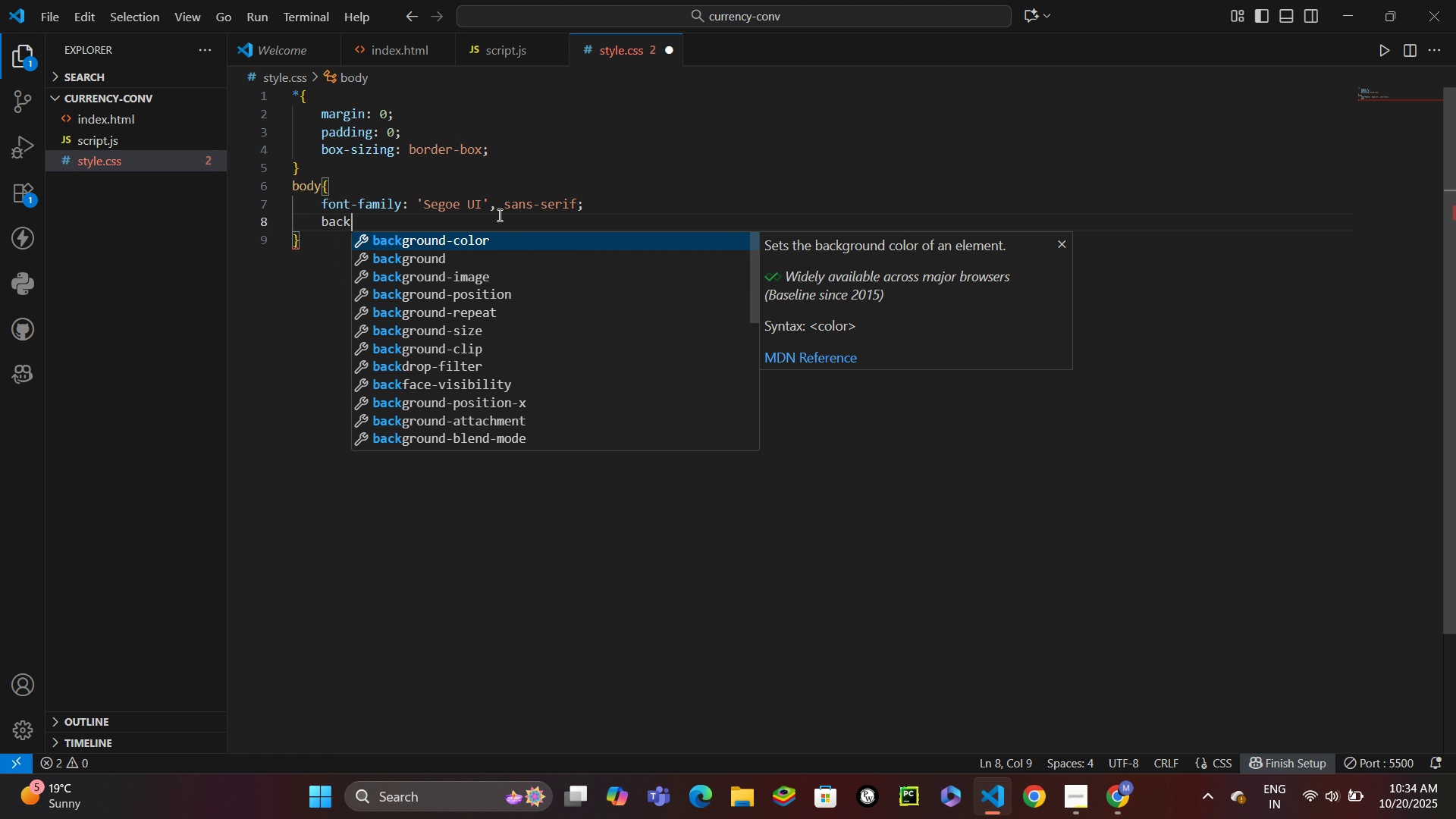 
key(ArrowDown)
 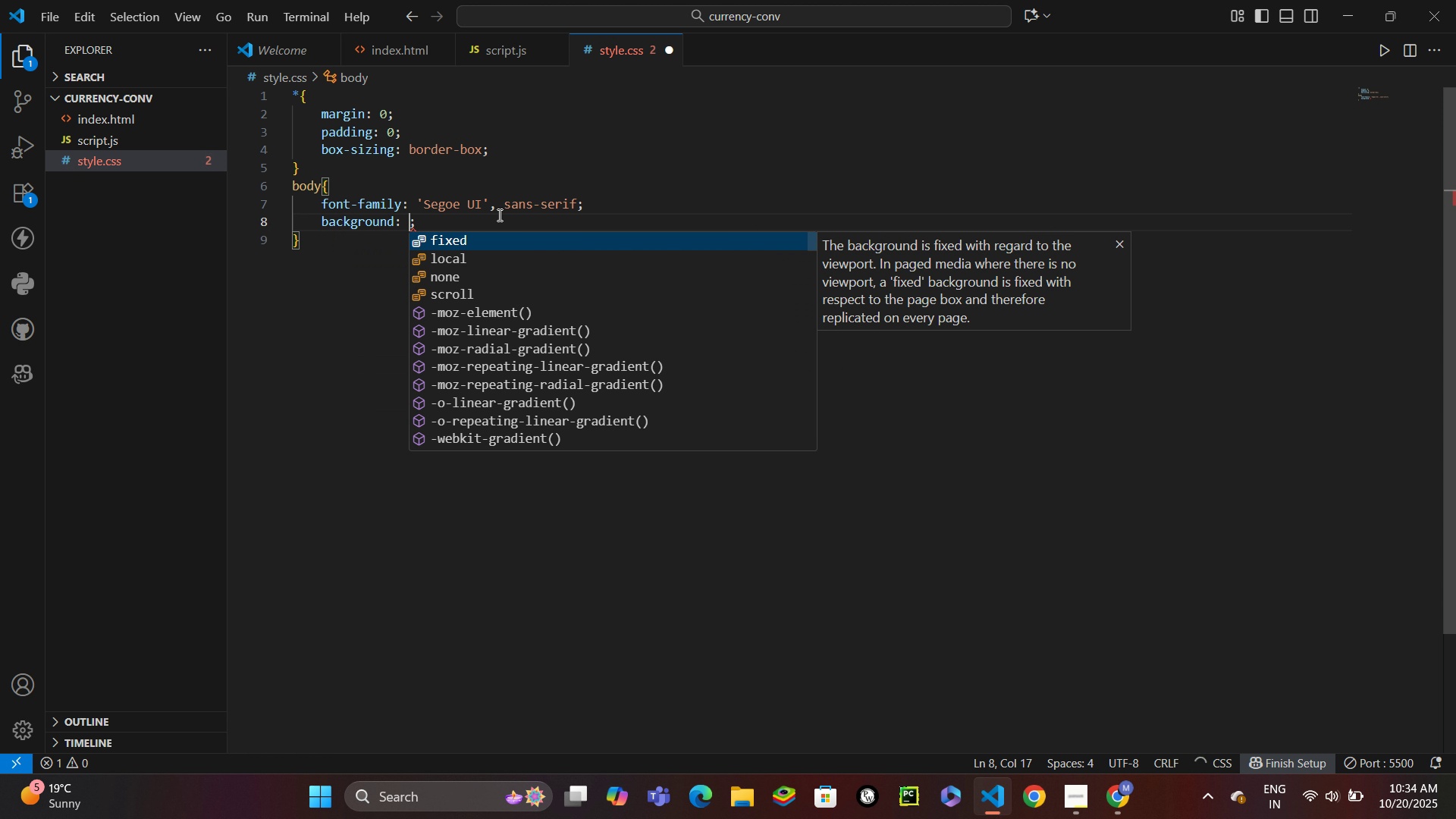 
key(Enter)
 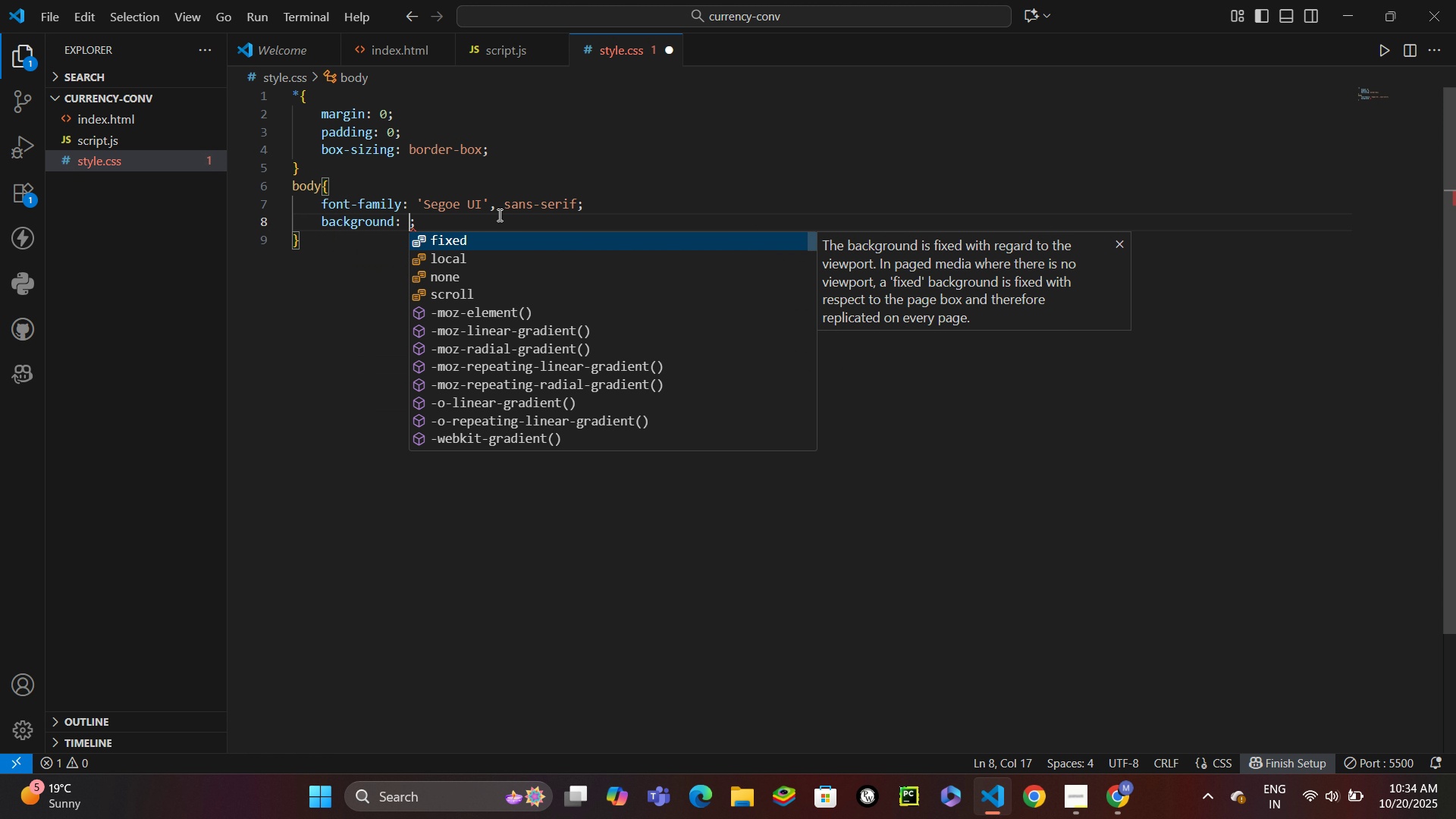 
type(lin)
 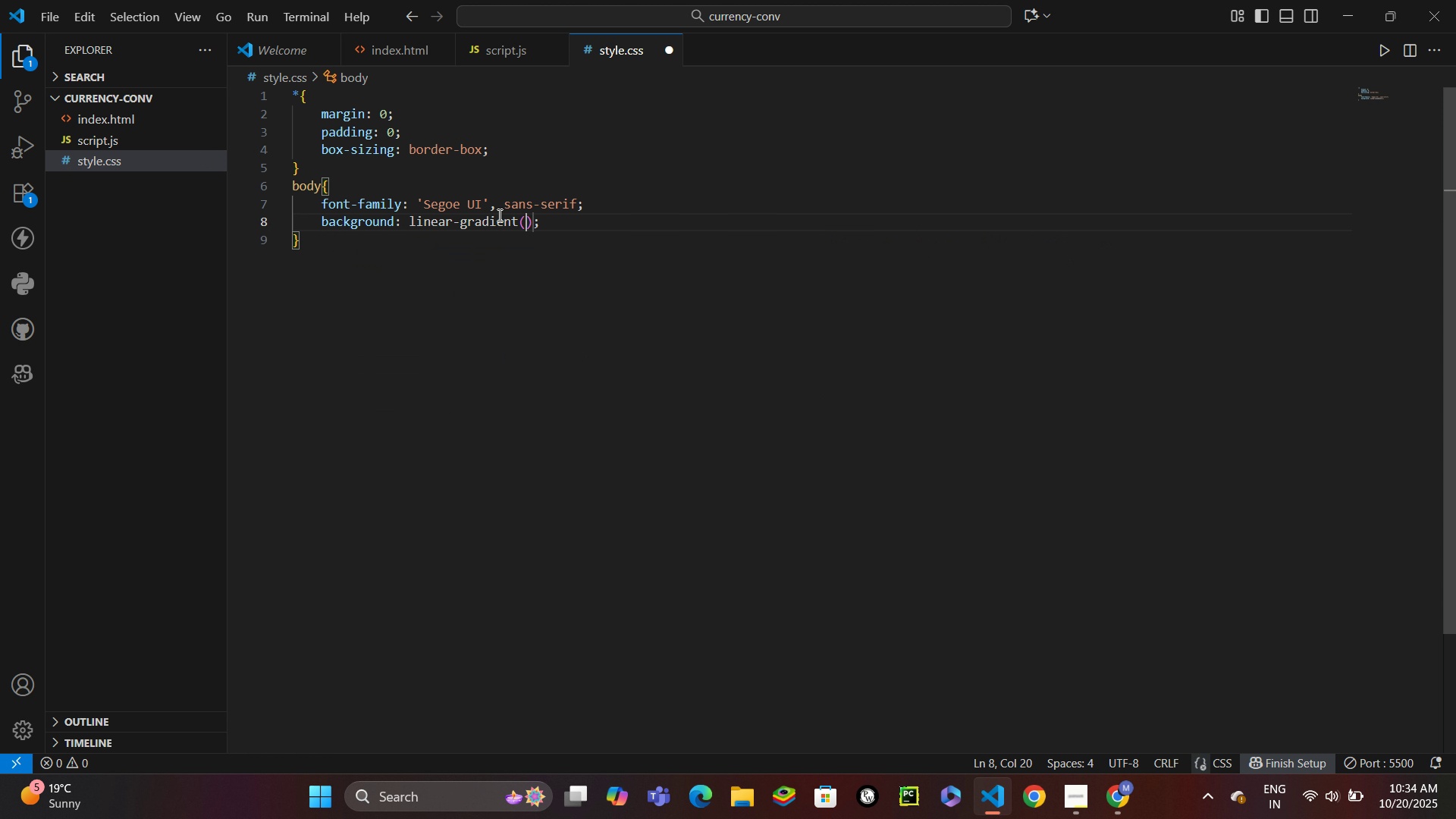 
key(Enter)
 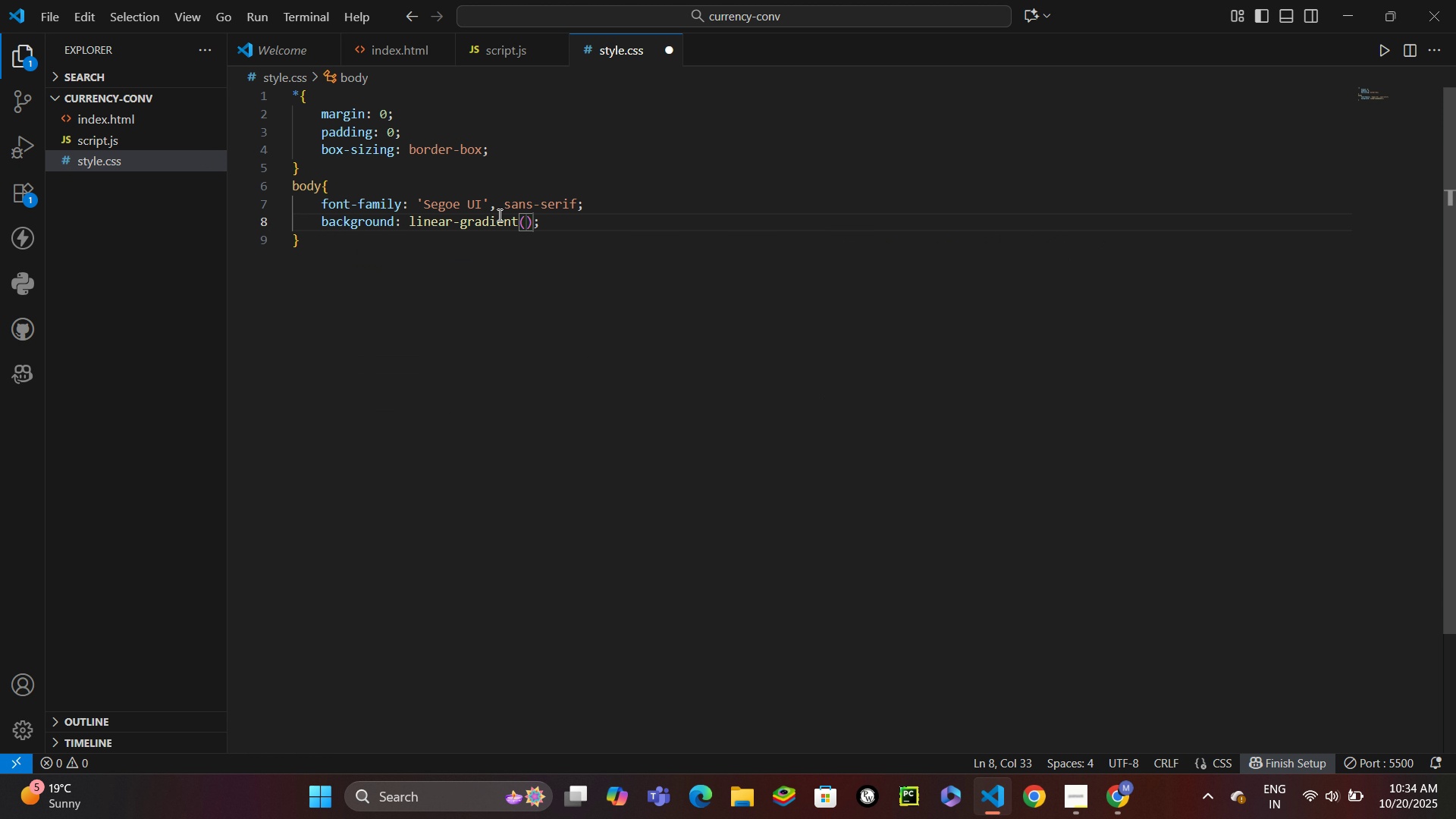 
type(135deg, #)
 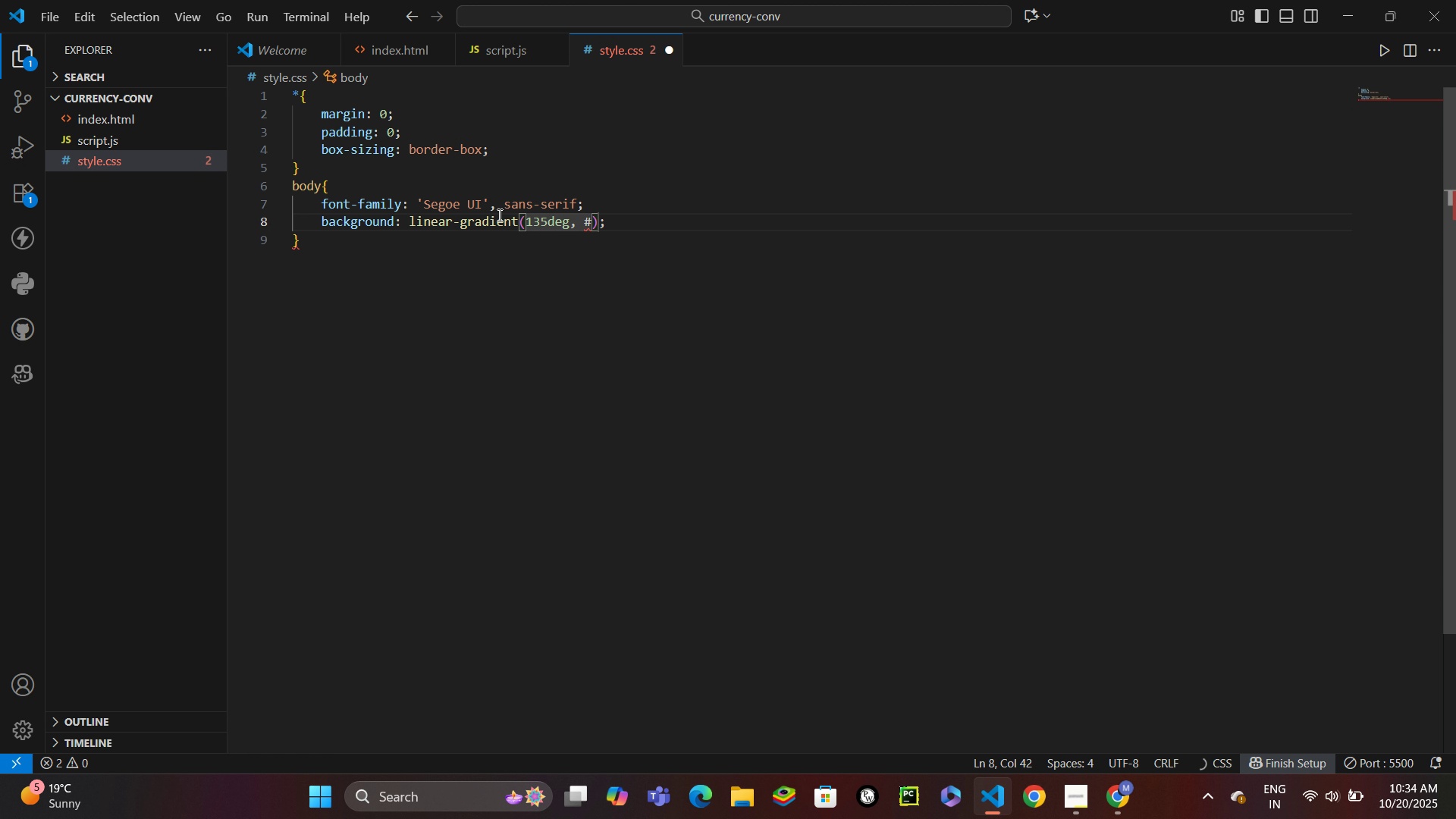 
type(667eea 0%, #764ba2 100%)
 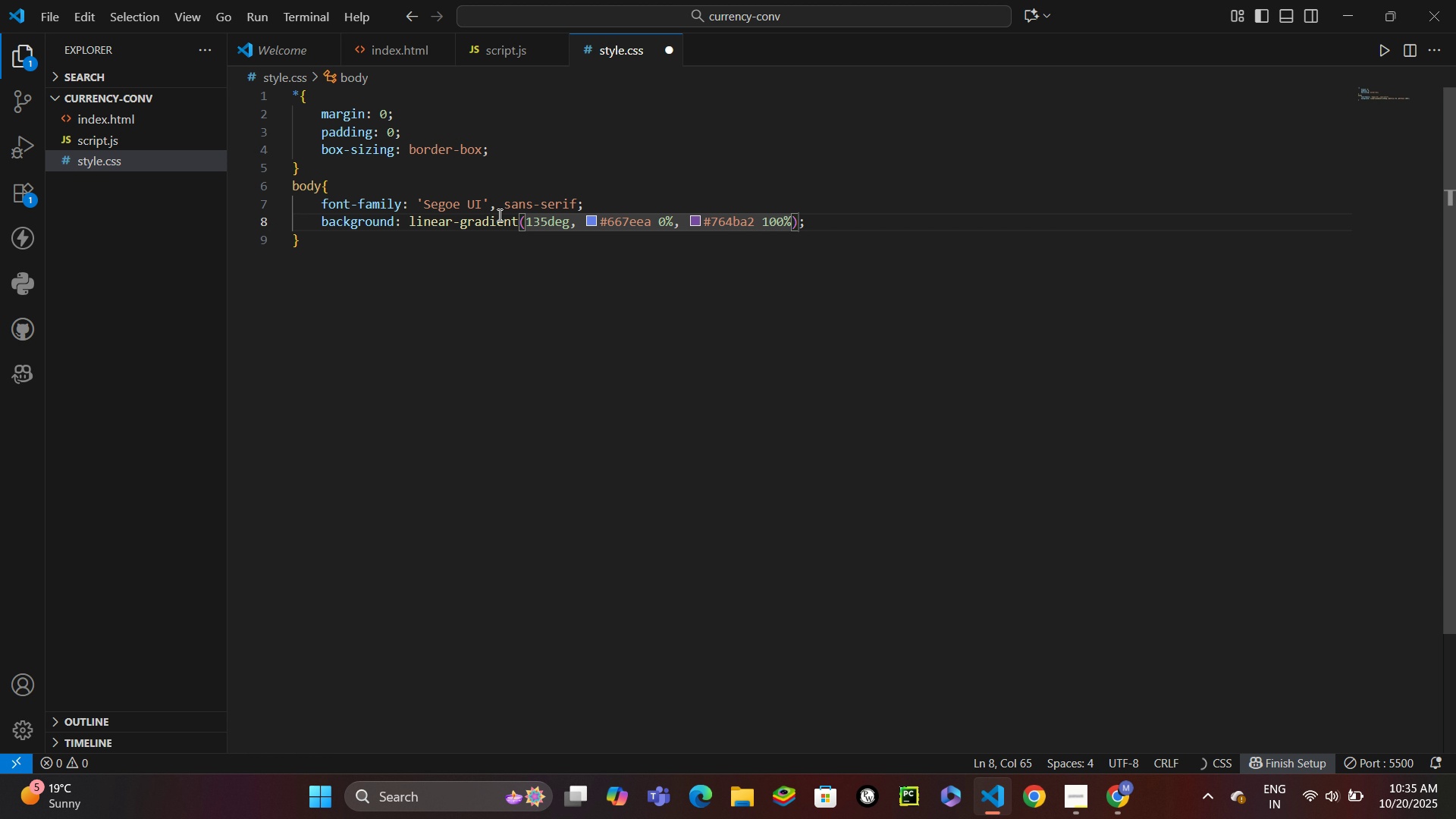 
key(Control+Enter)
 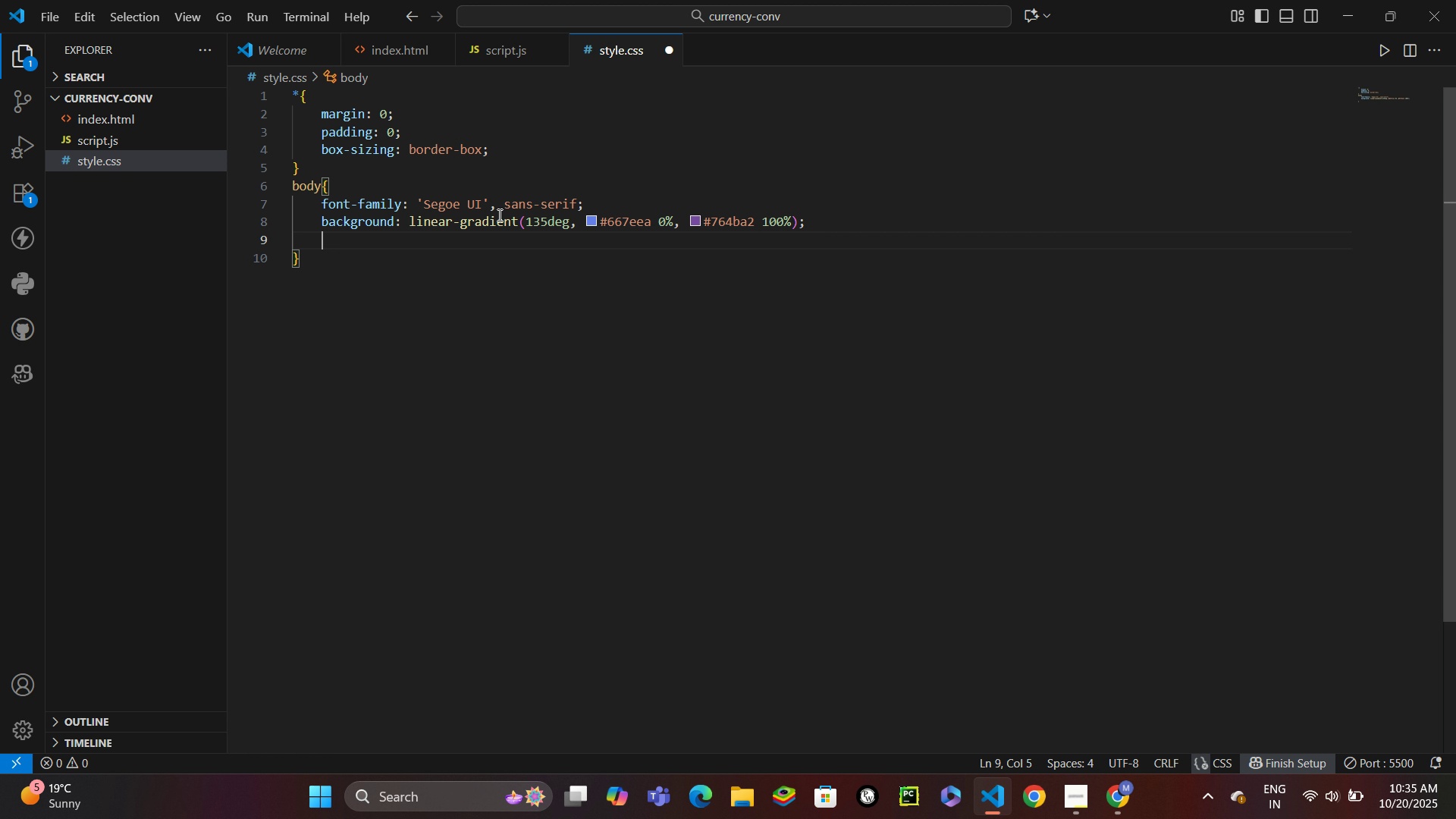 
type(minhe)
 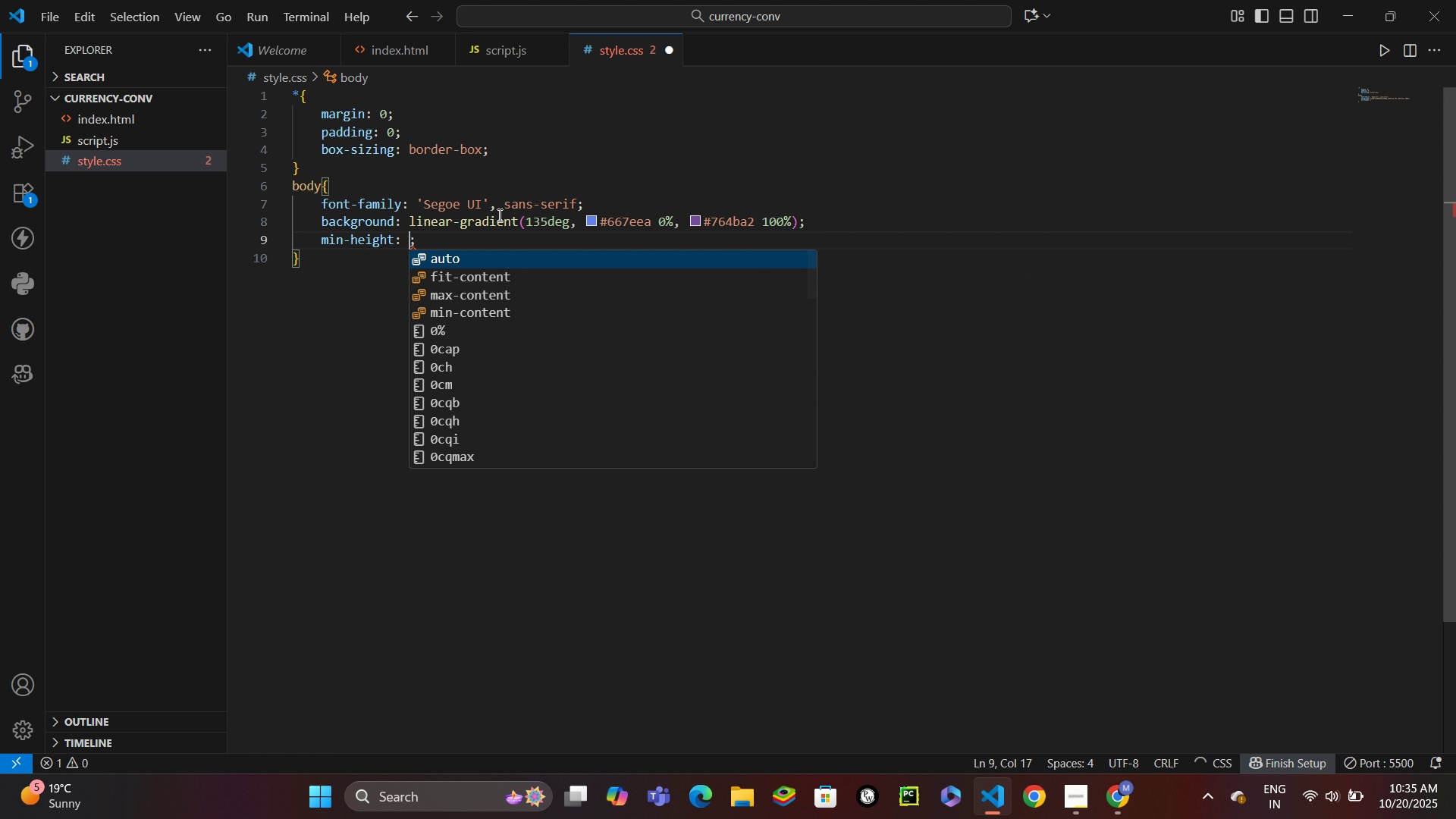 
key(Enter)
 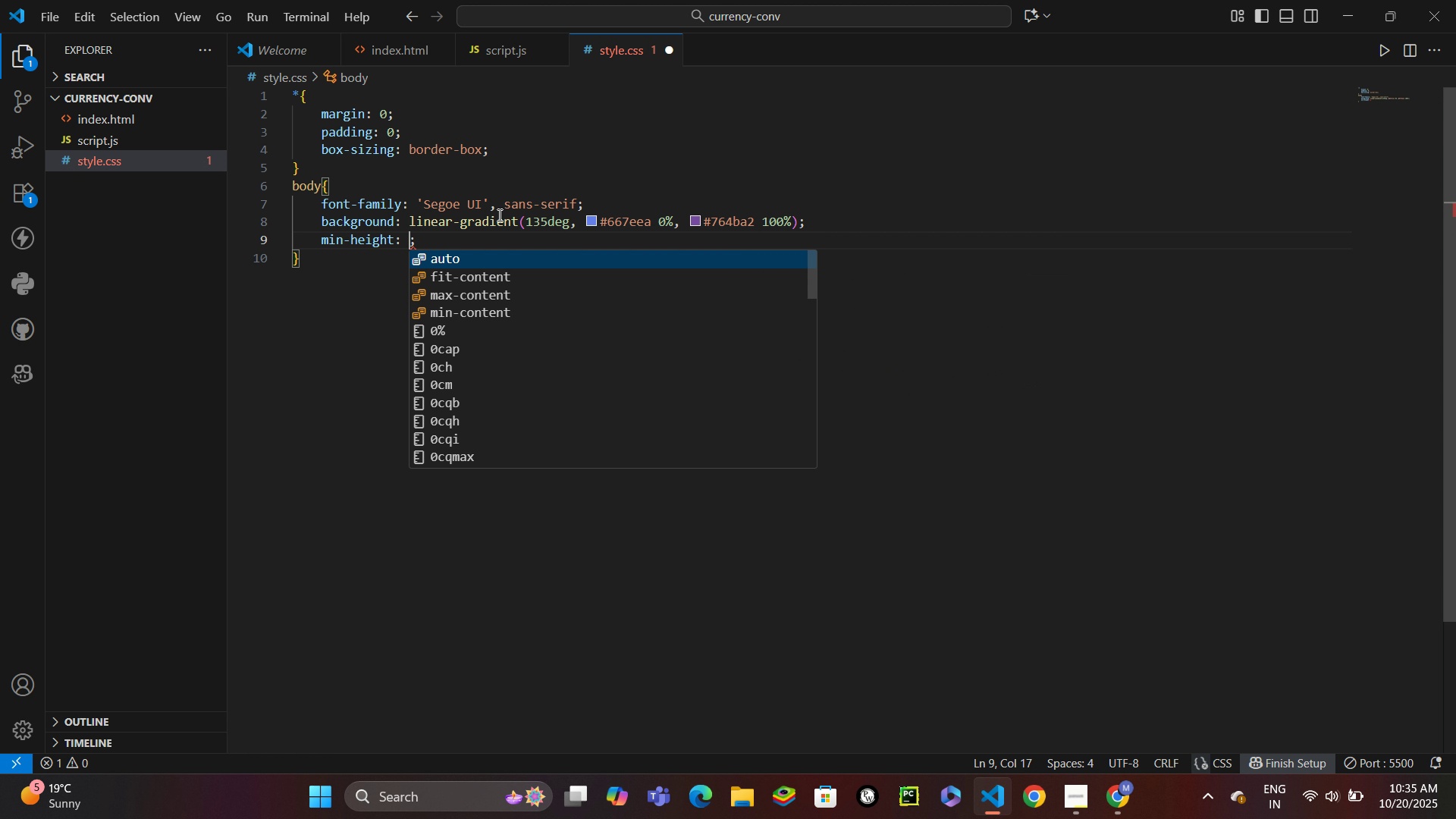 
type(100vh)
 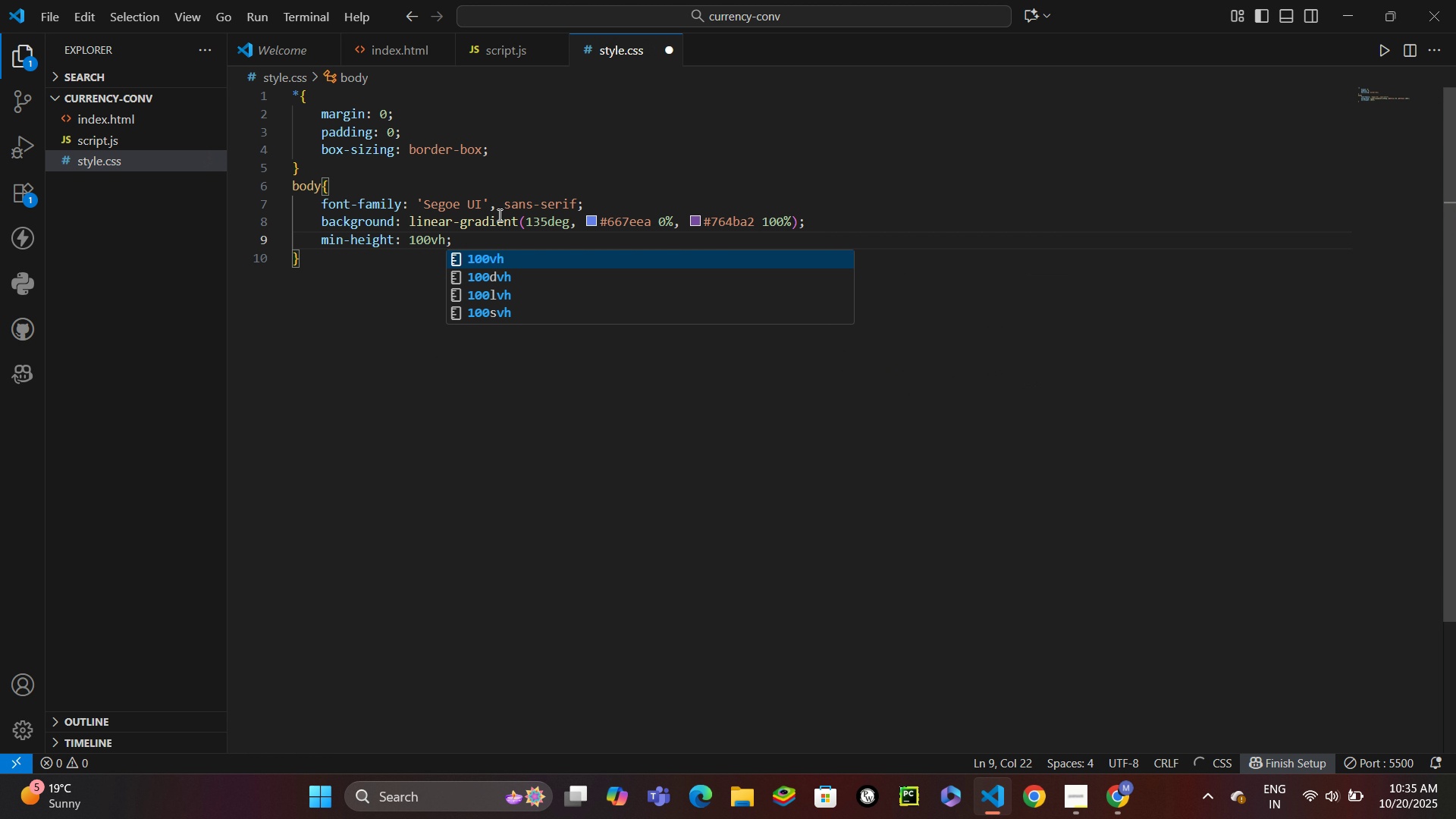 
key(Control+ControlLeft)
 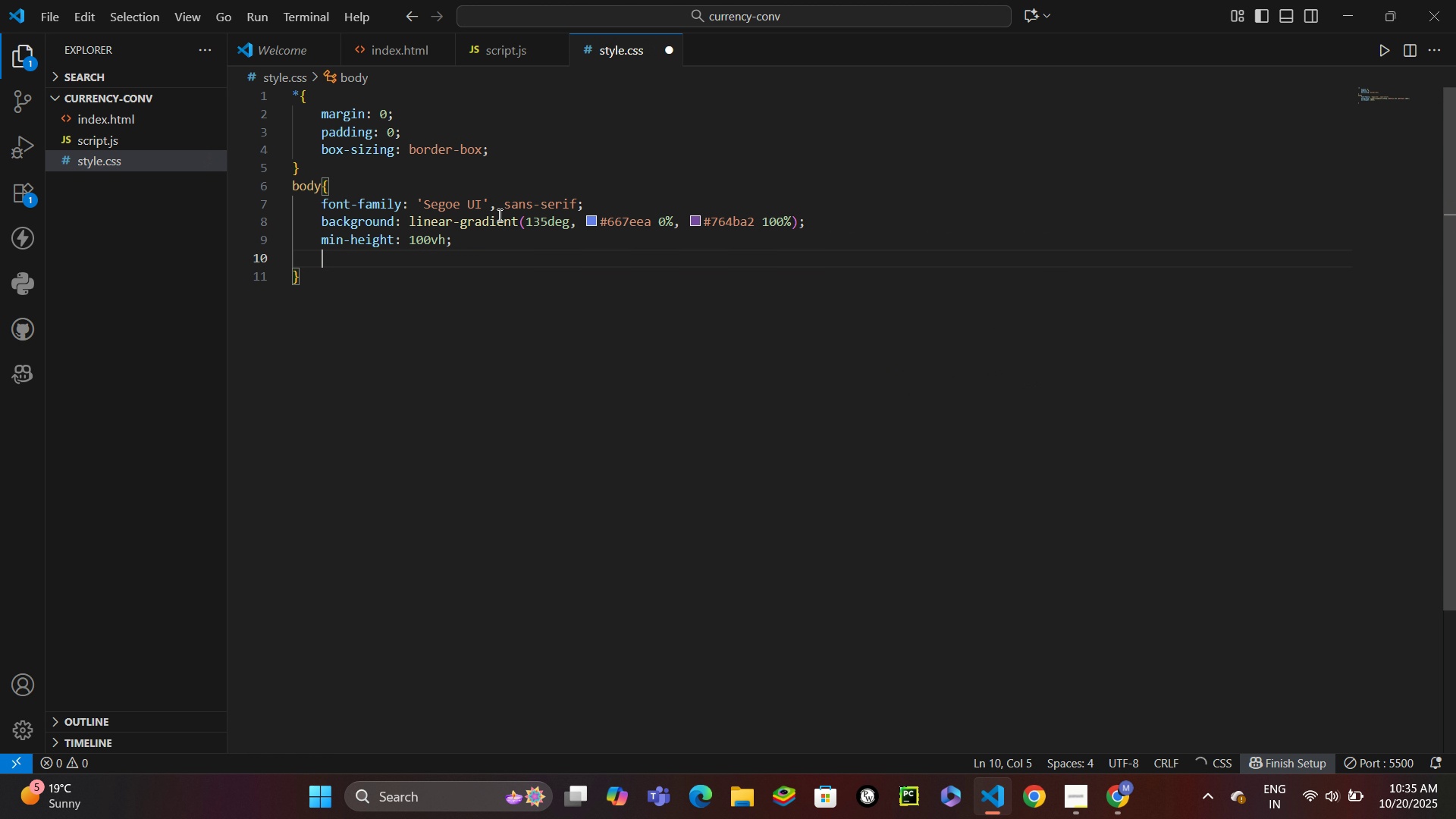 
key(Control+Enter)
 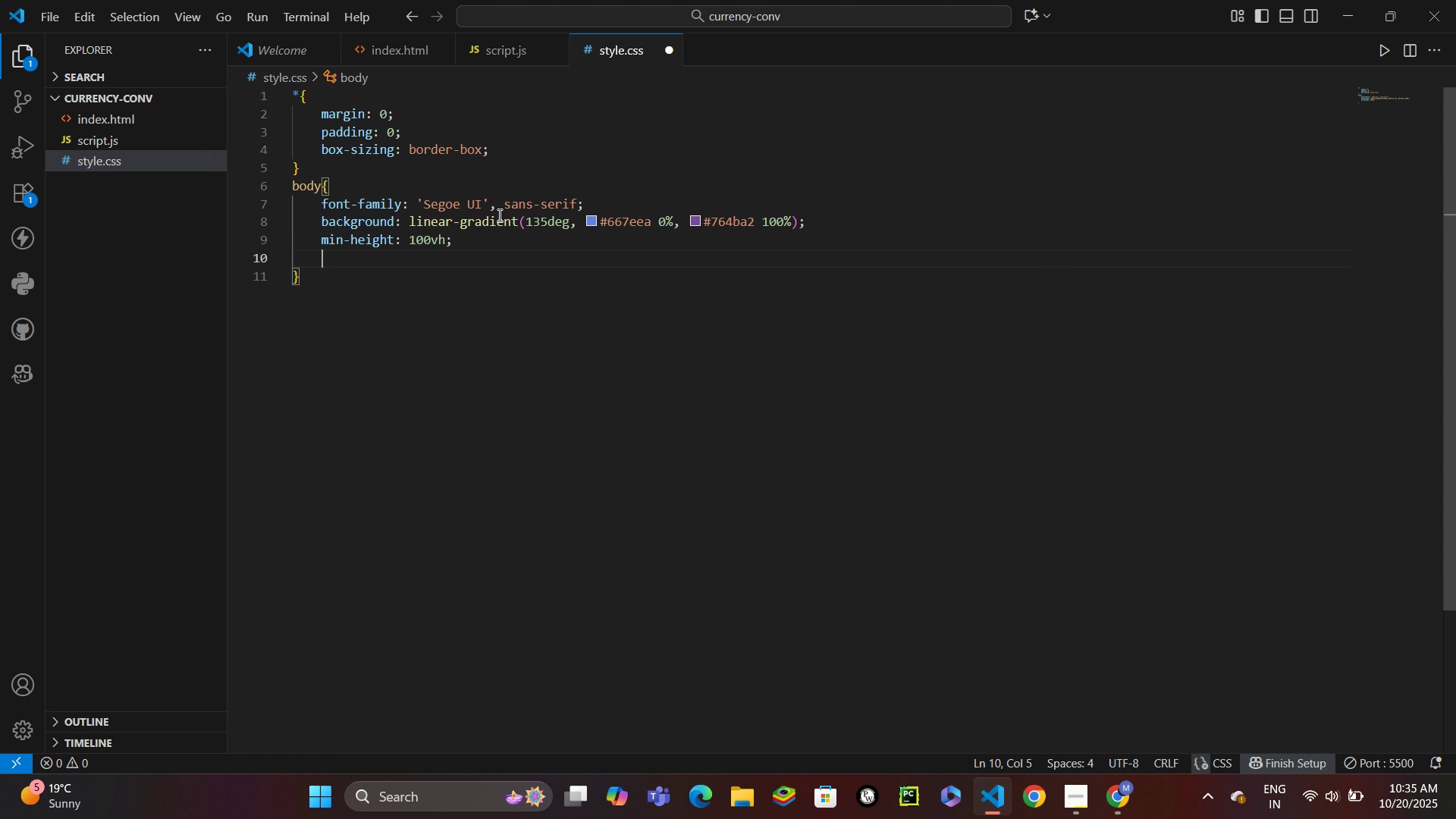 
type(dis)
 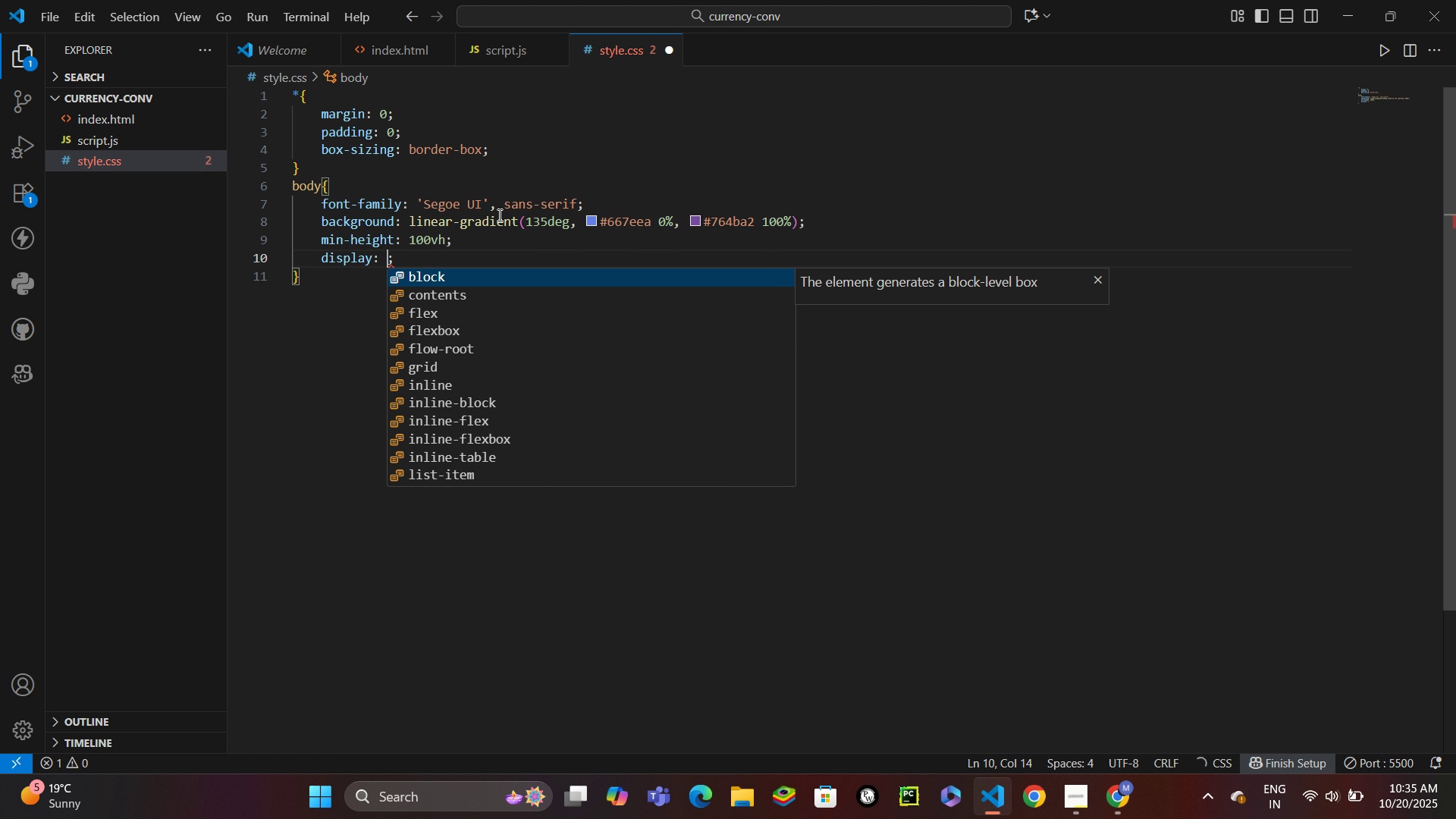 
key(Enter)
 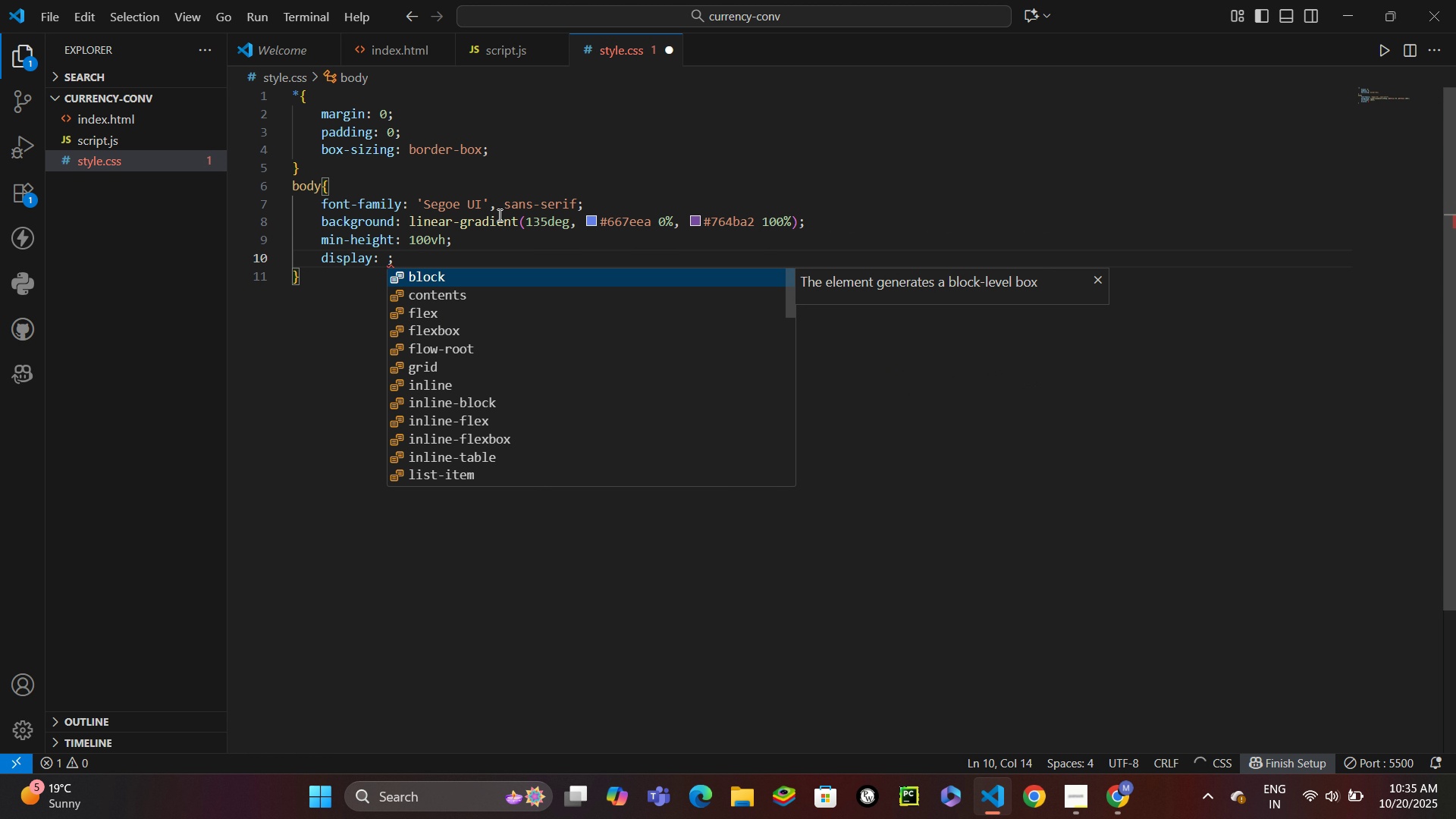 
type(fle)
 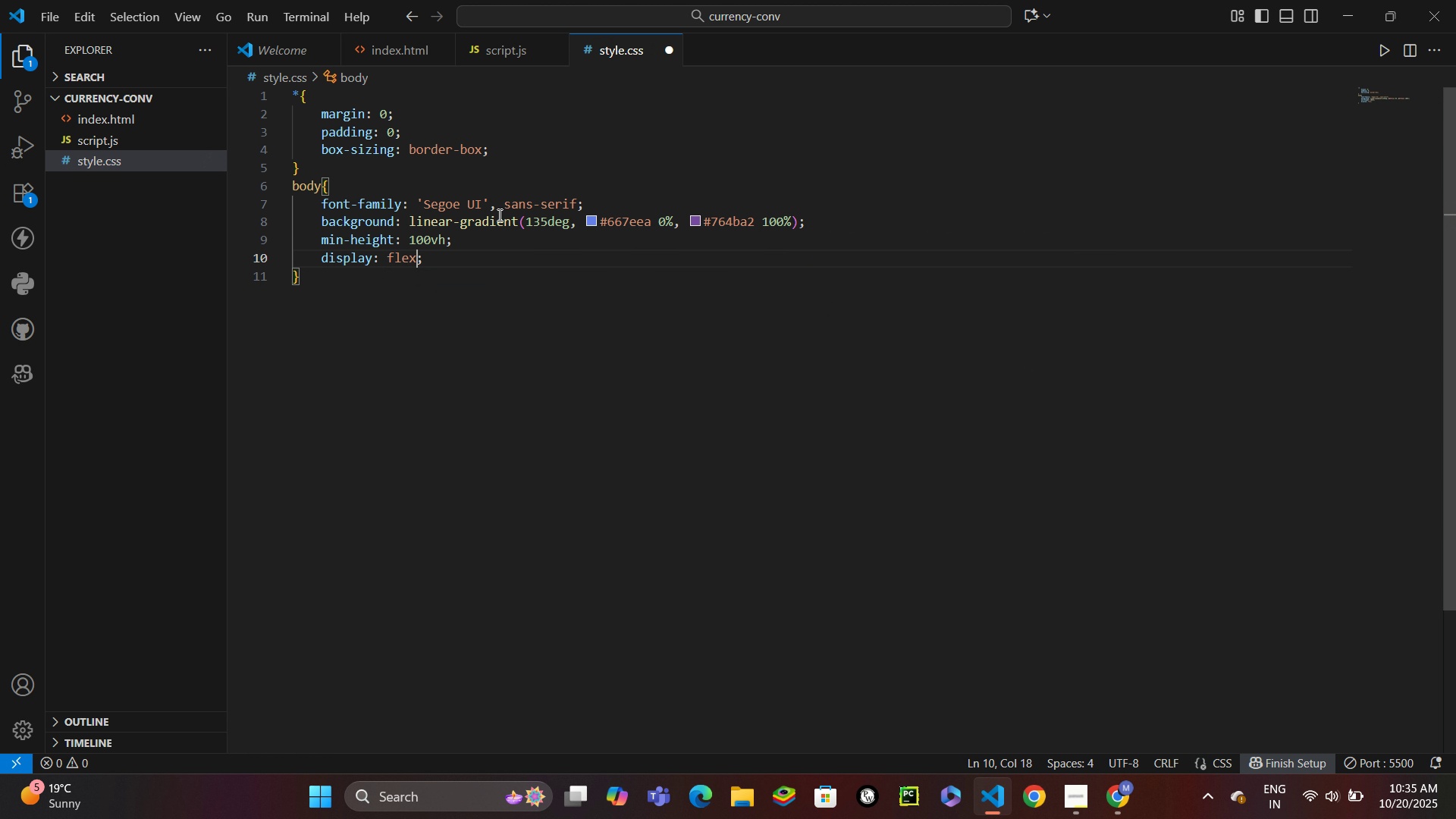 
key(Enter)
 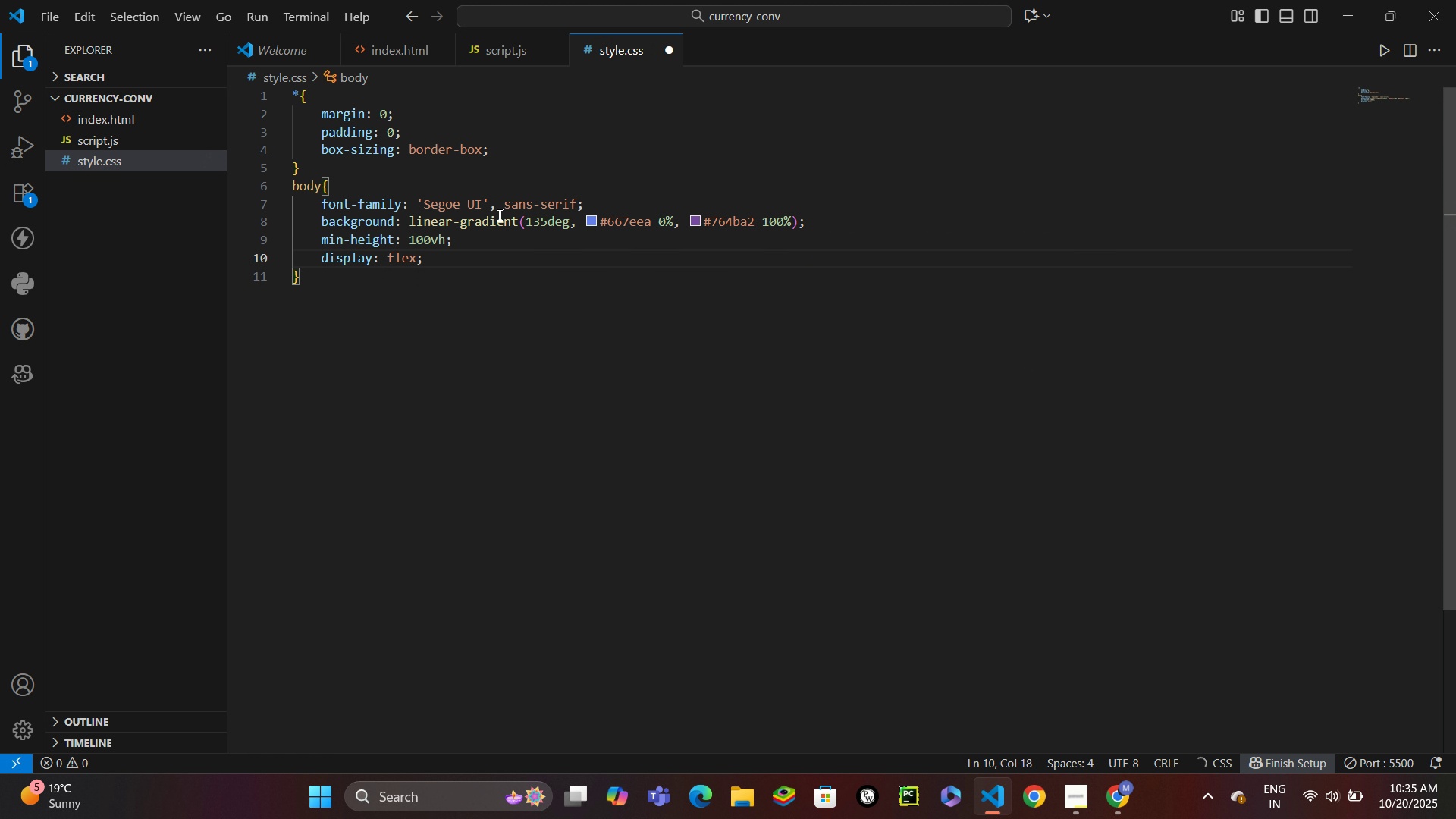 
key(Control+Enter)
 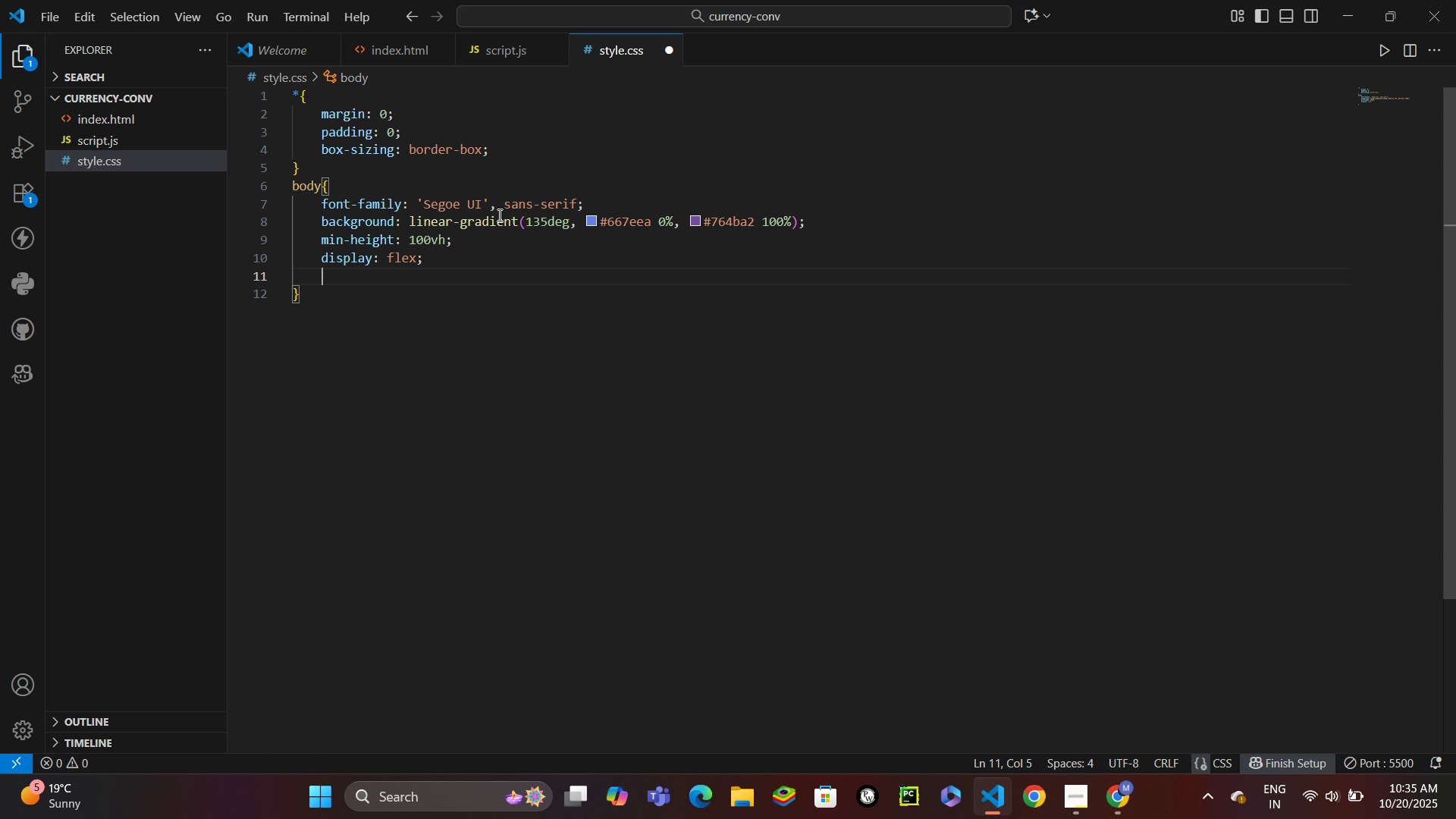 
type(aligni)
 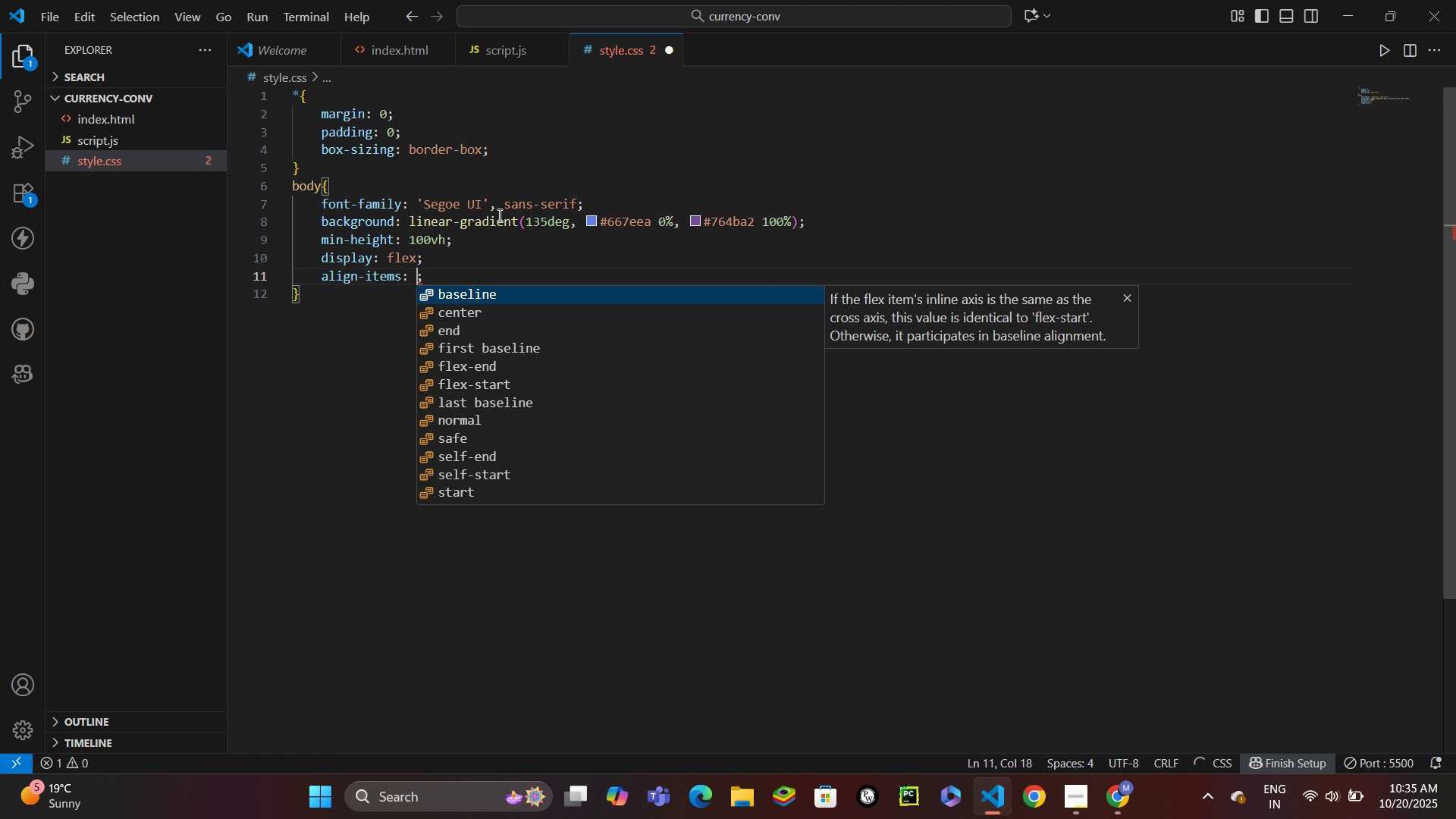 
key(Enter)
 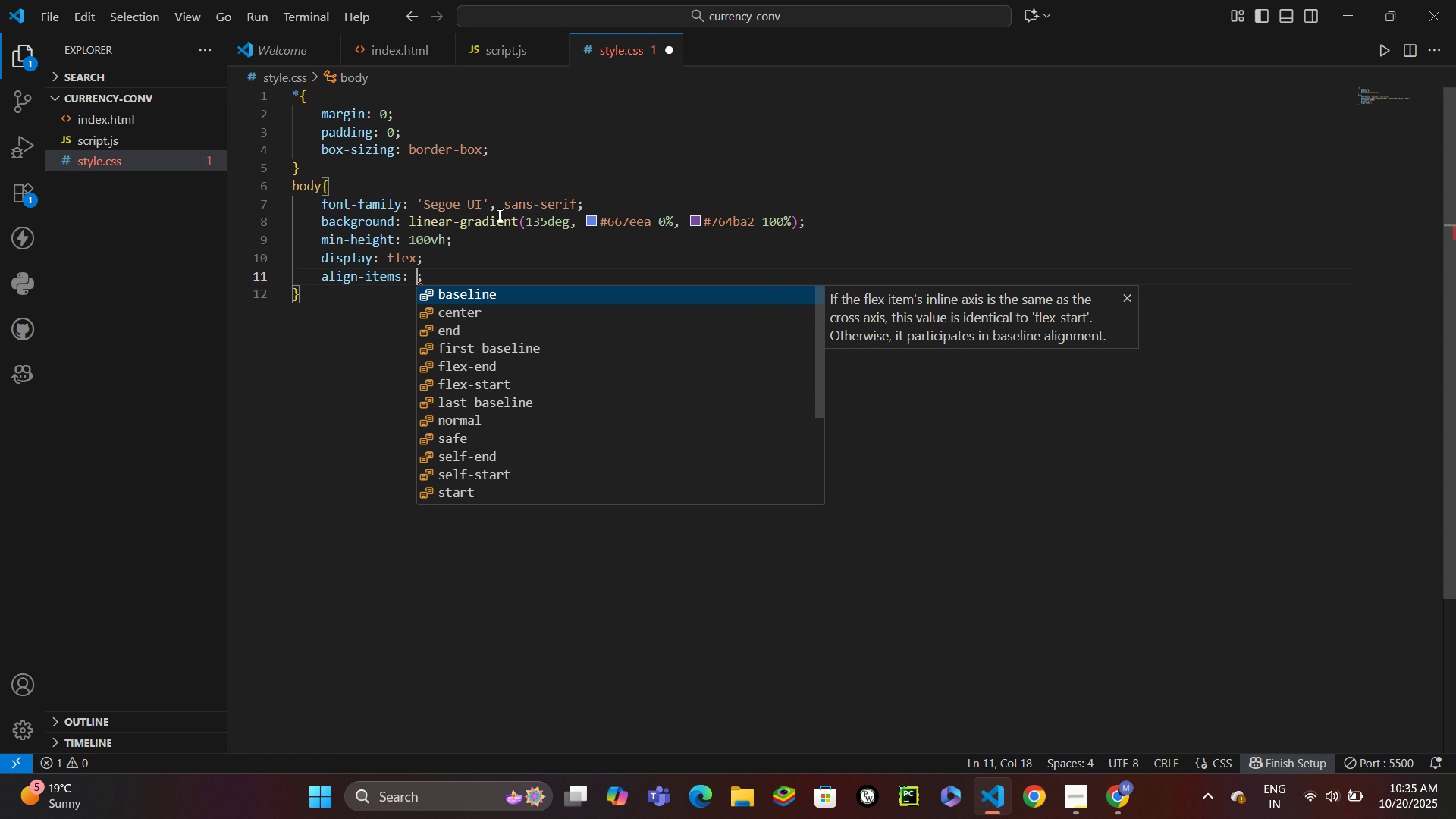 
type(cent)
 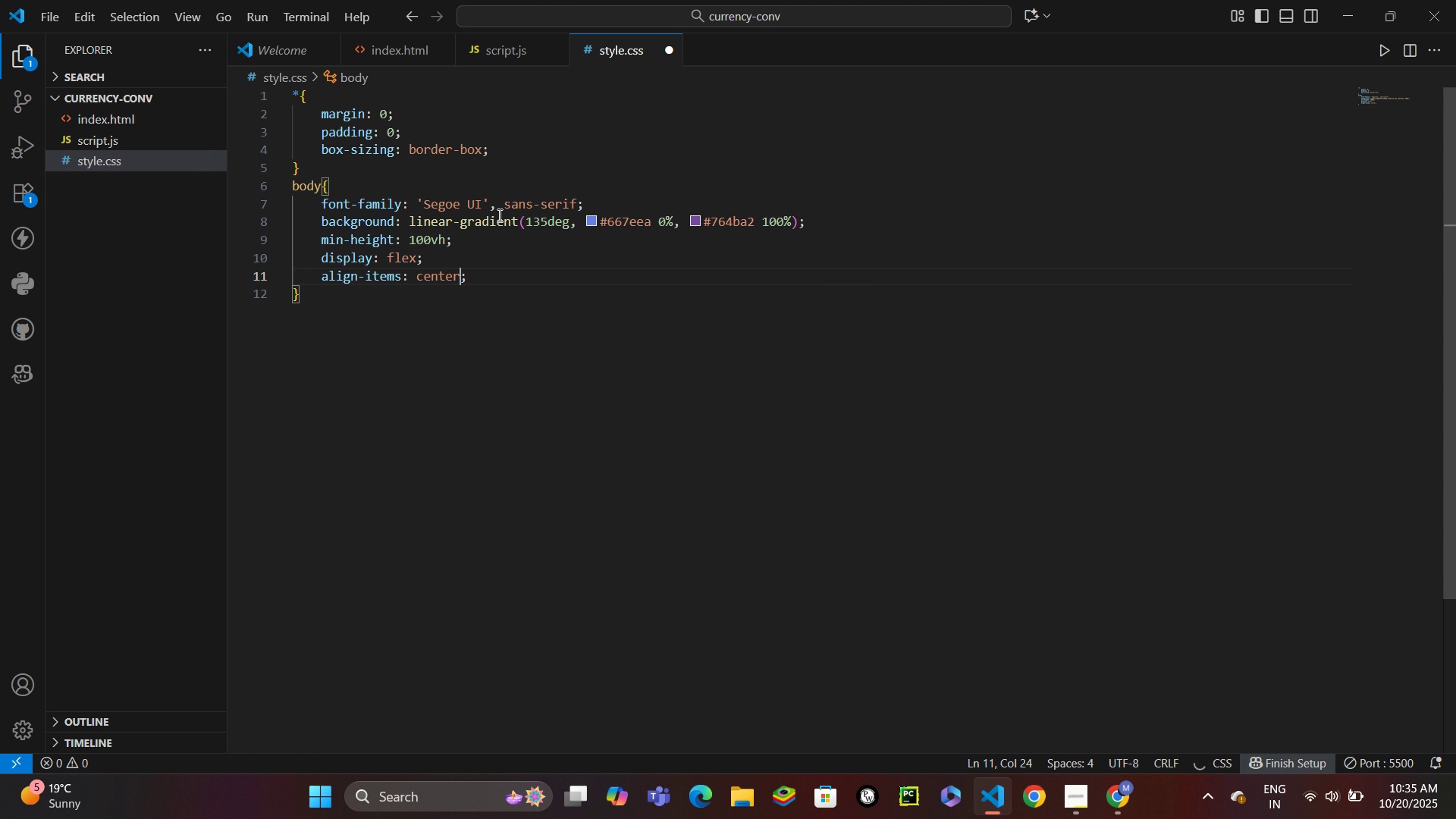 
key(Enter)
 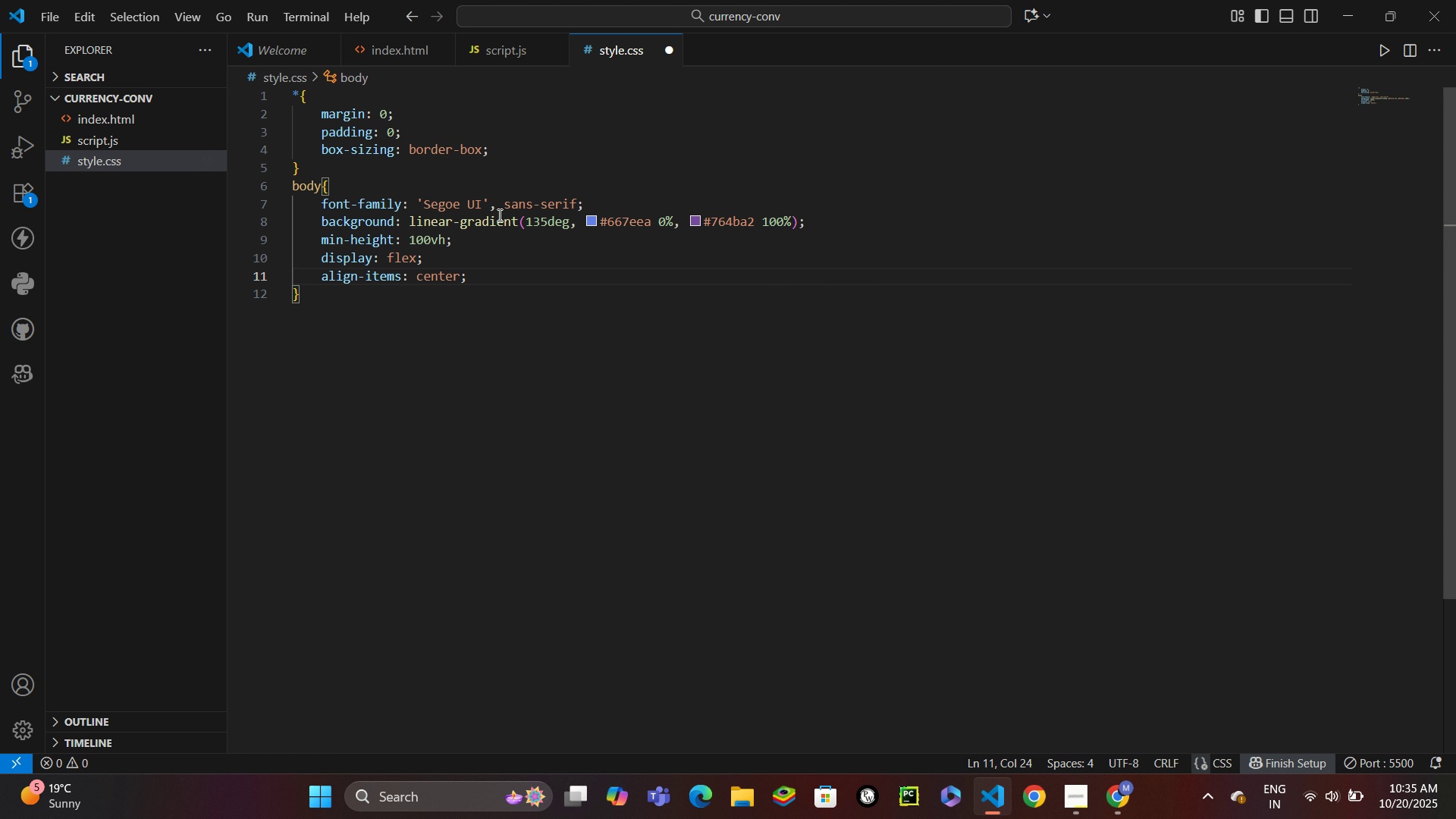 
key(Control+Enter)
 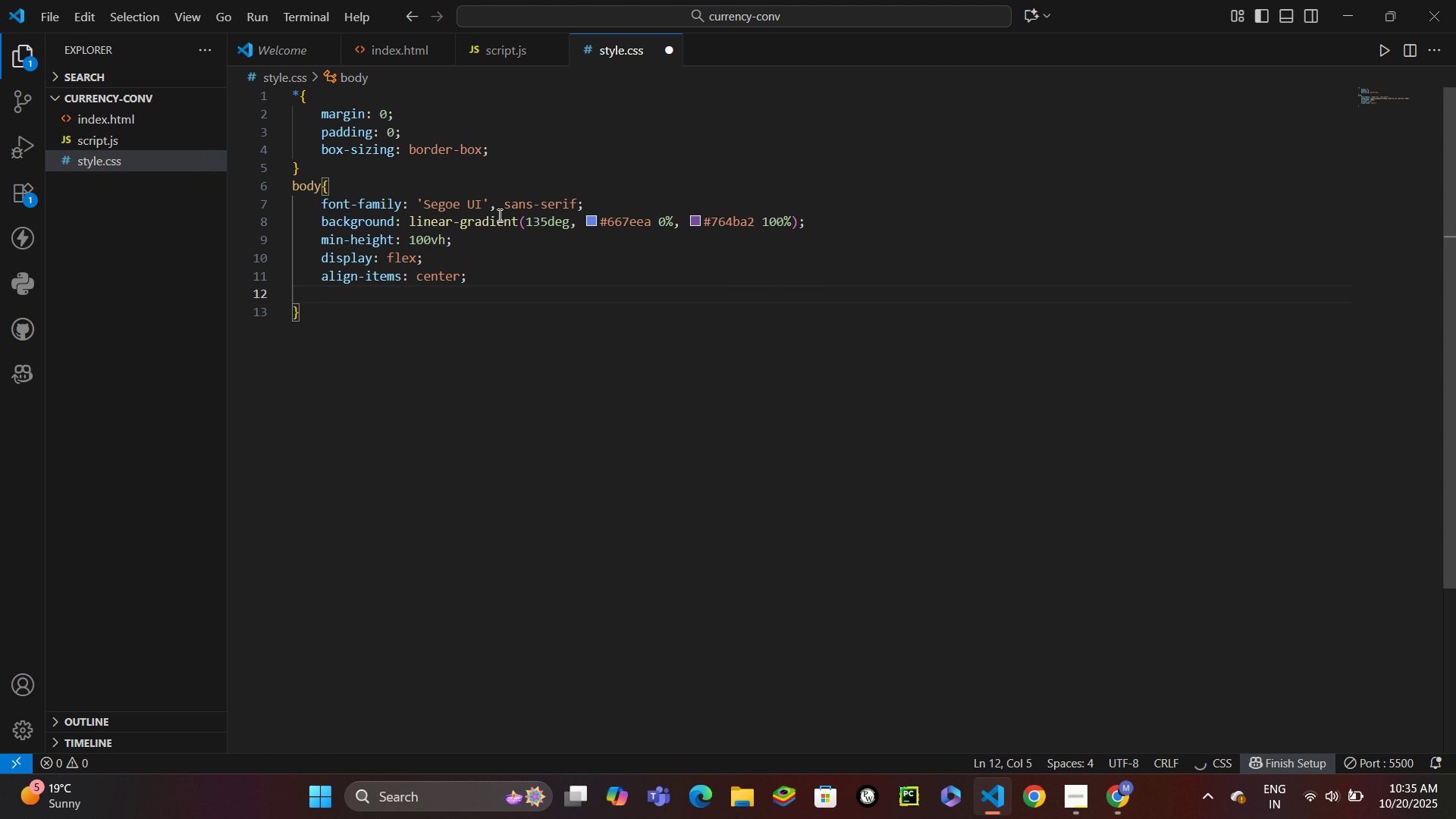 
type(just)
 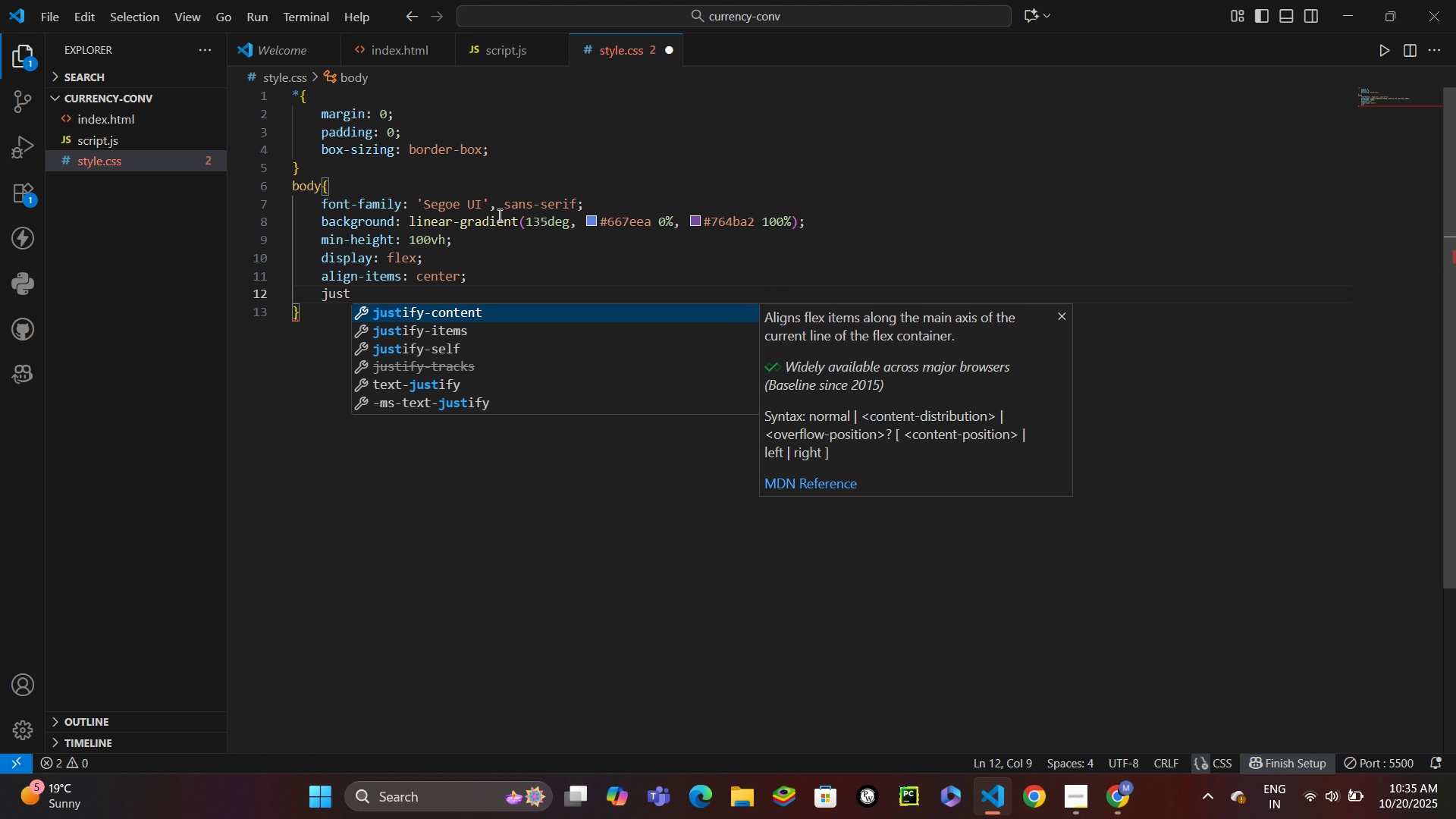 
key(Enter)
 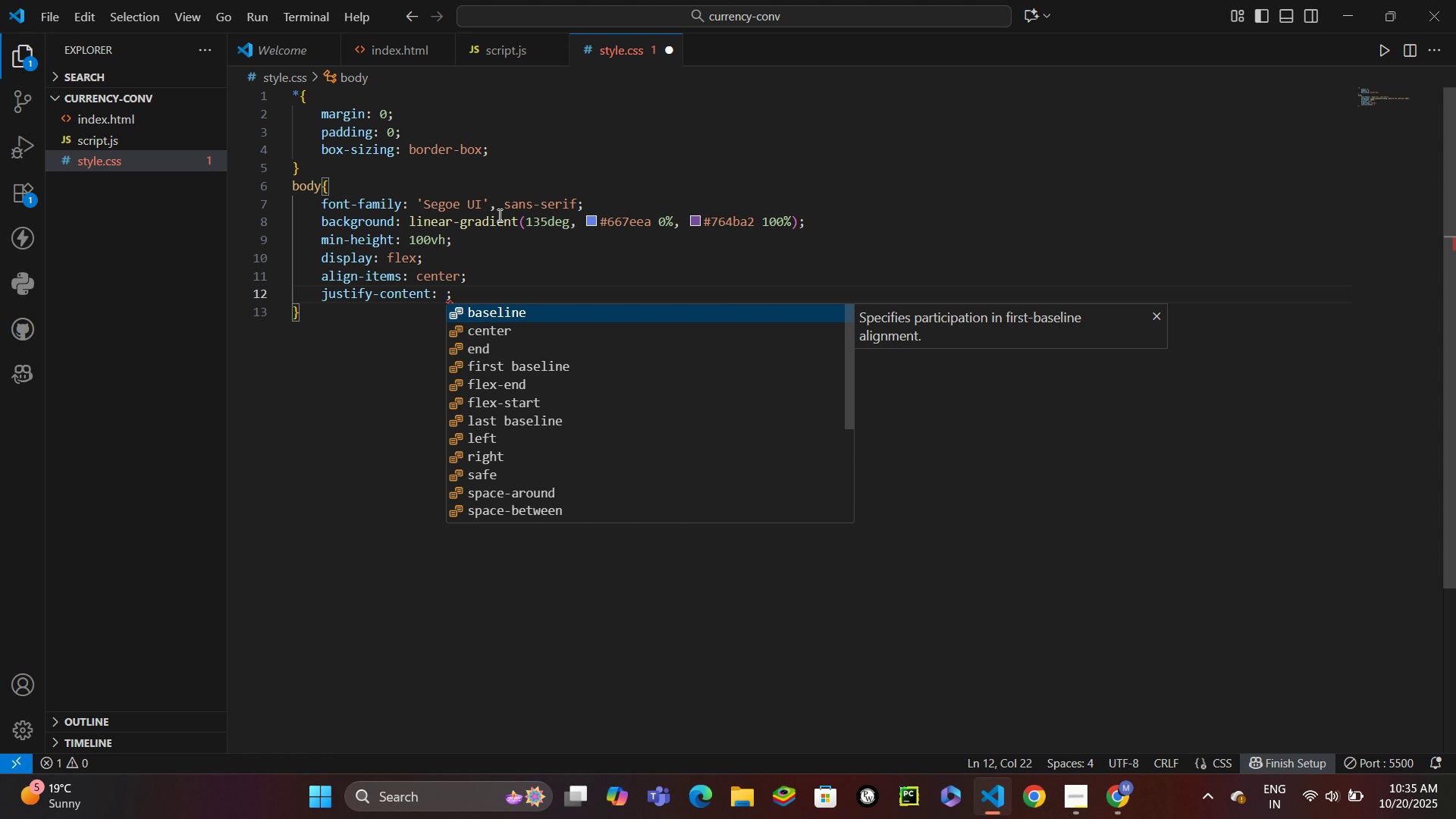 
type(co)
key(Backspace)
type(enter)
 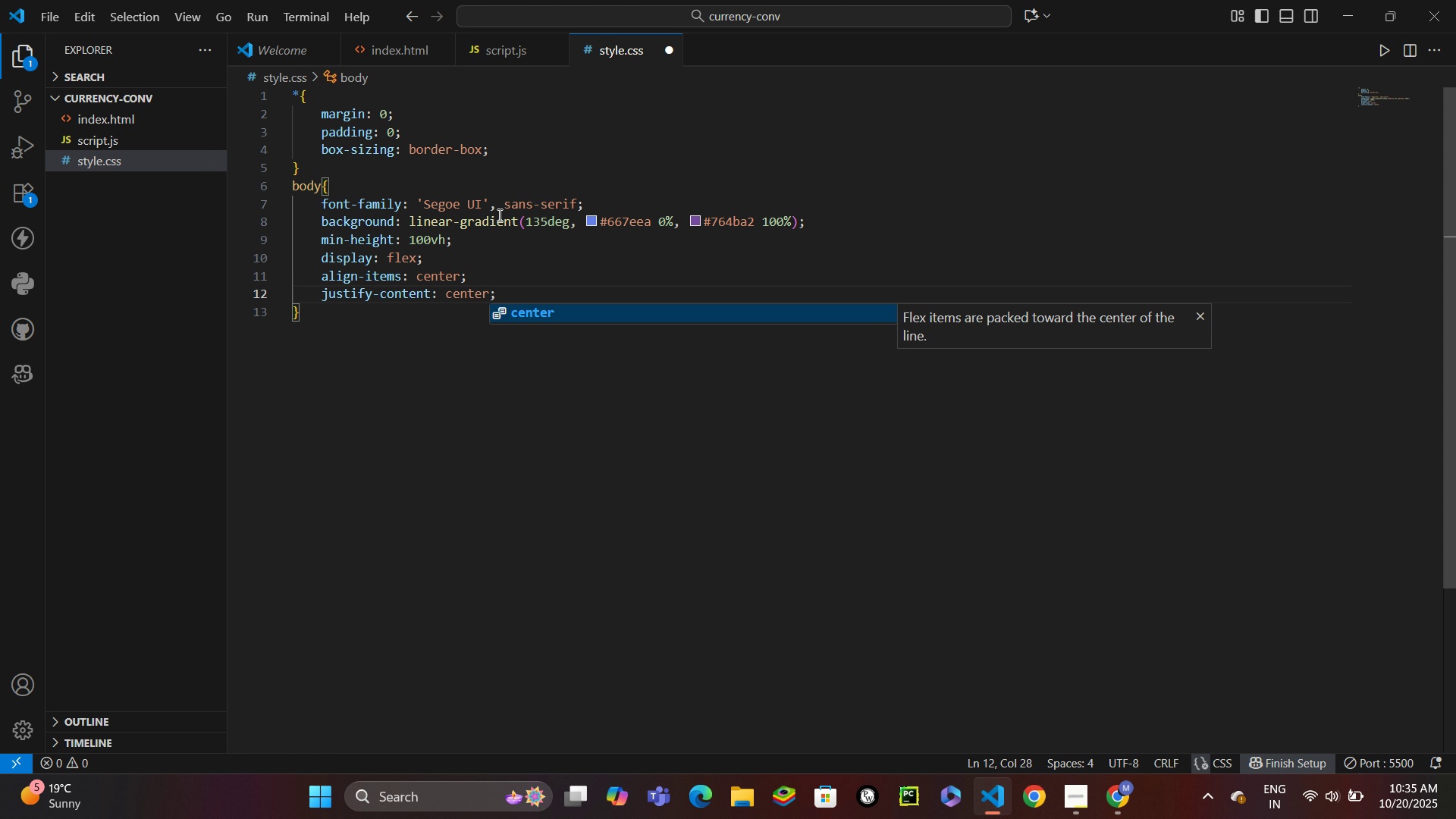 
key(Control+Enter)
 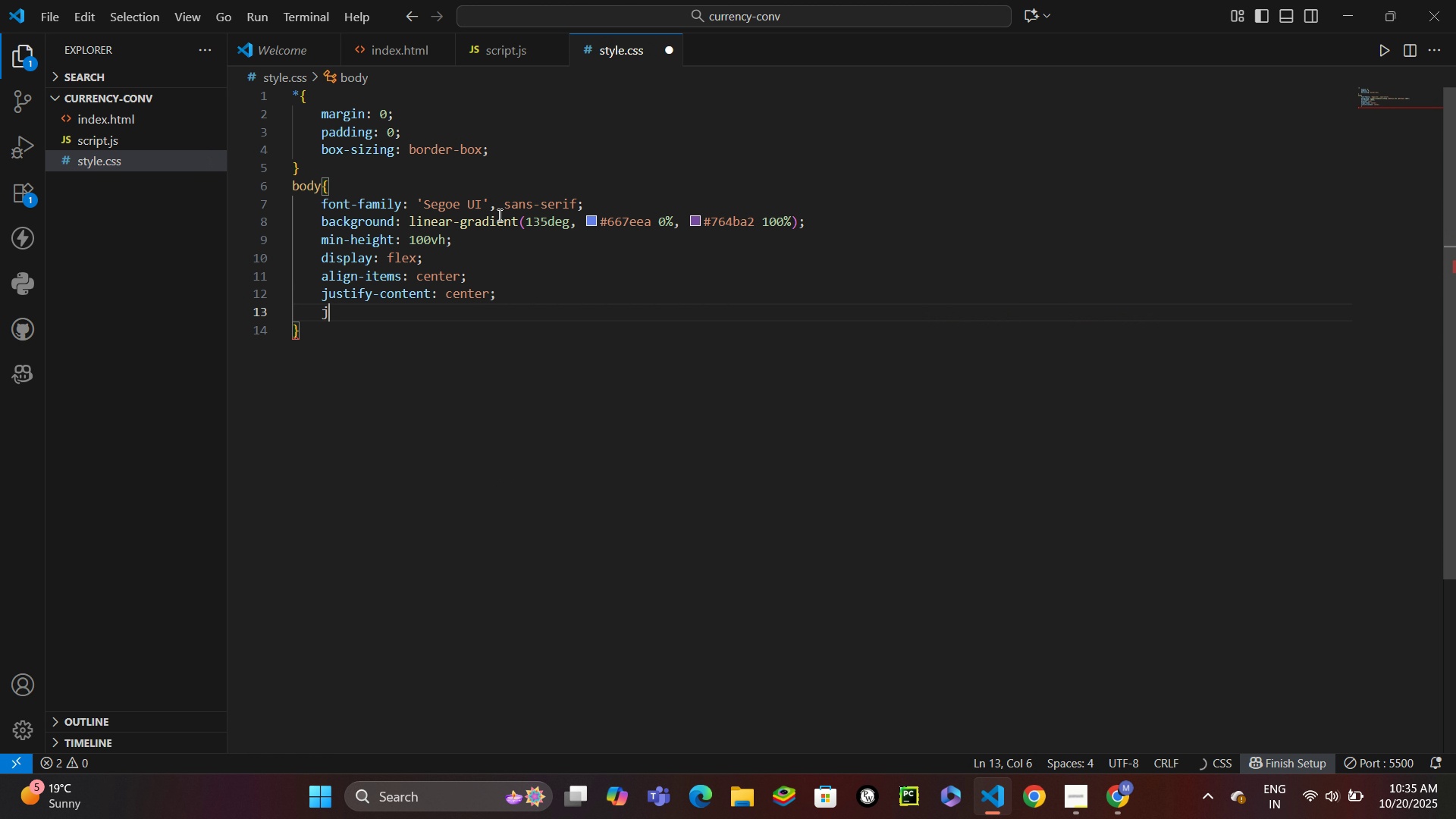 
type(jus)
key(Backspace)
key(Backspace)
key(Backspace)
type(padd)
 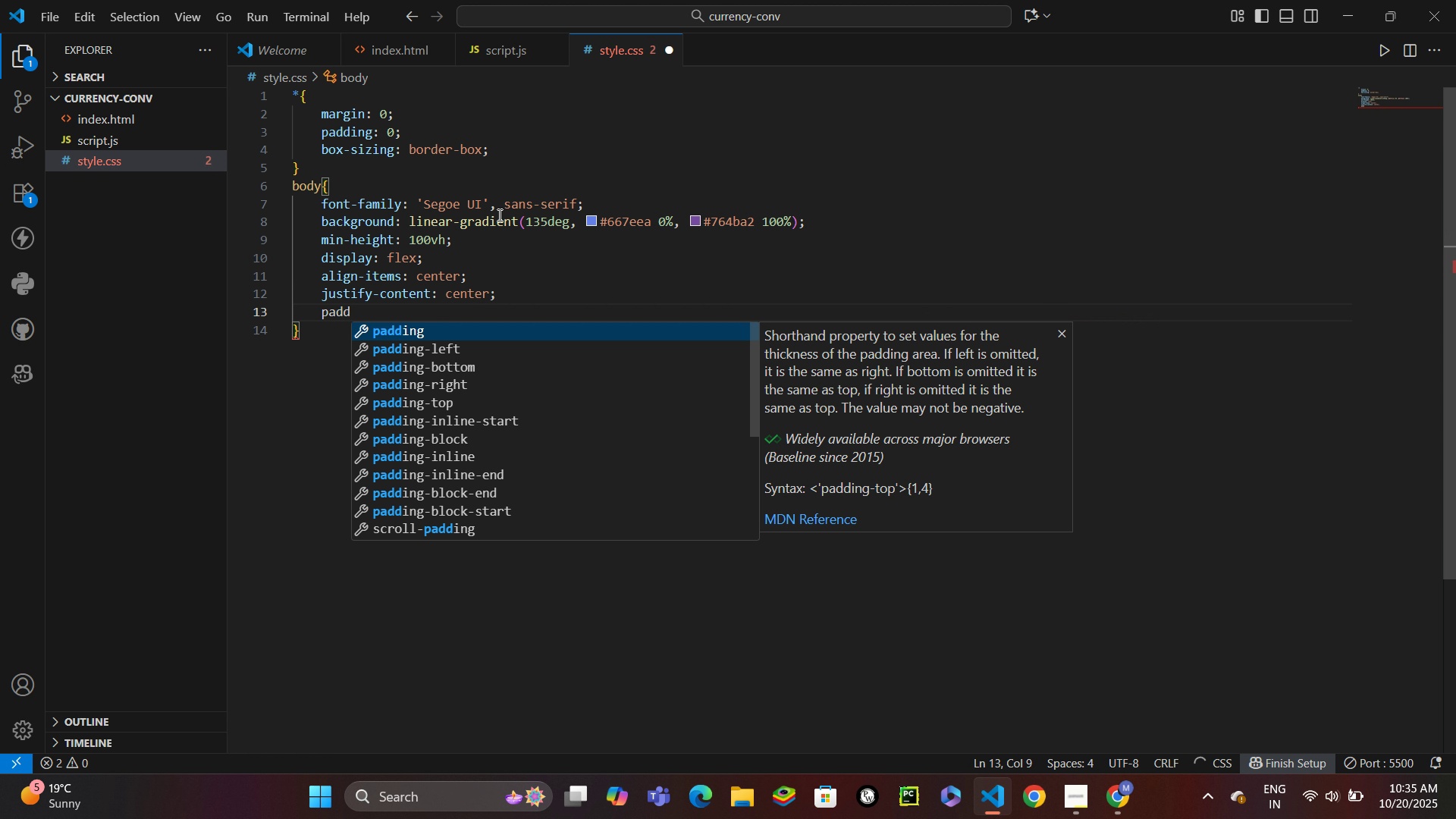 
key(Enter)
 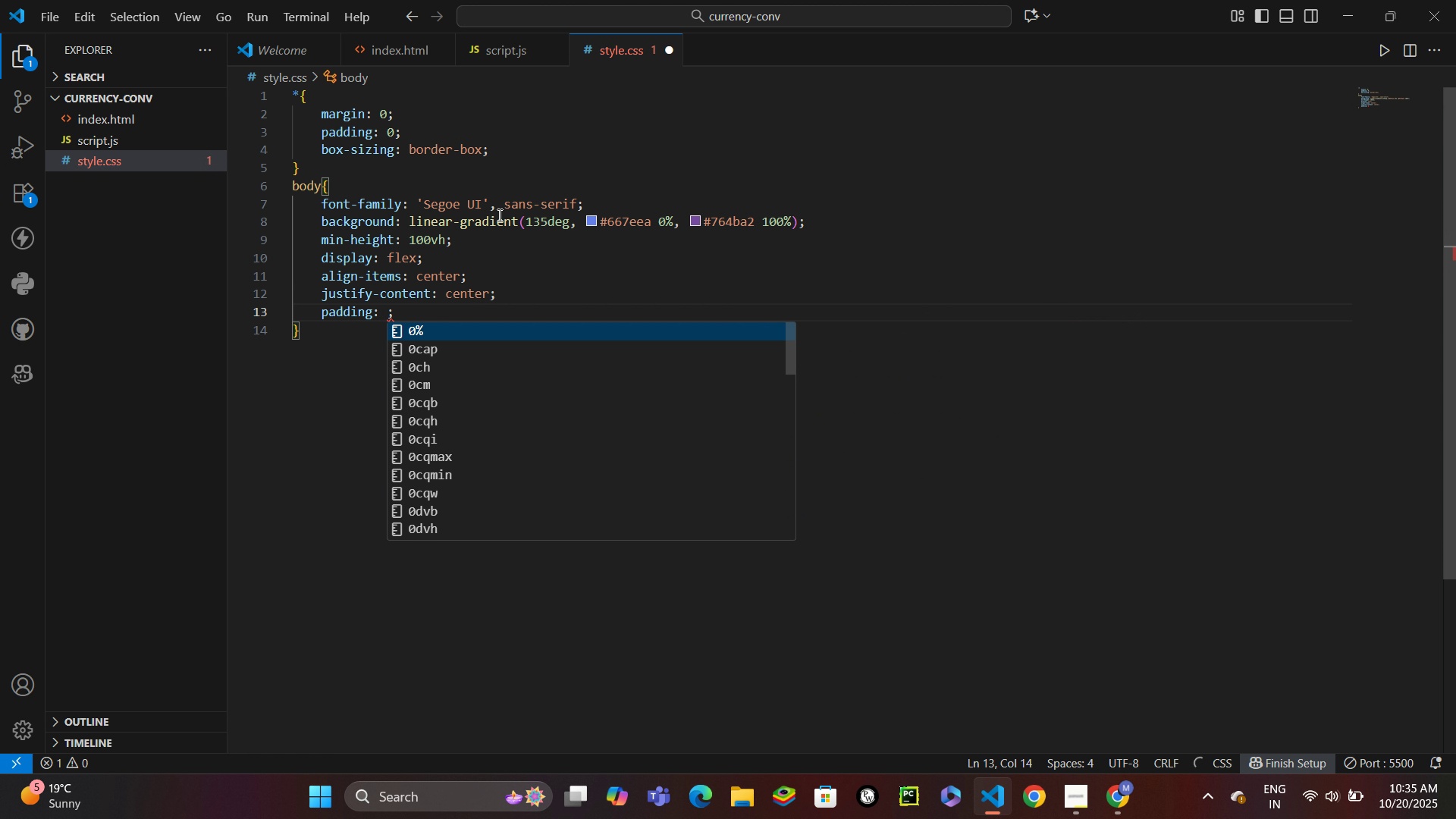 
type(20px)
 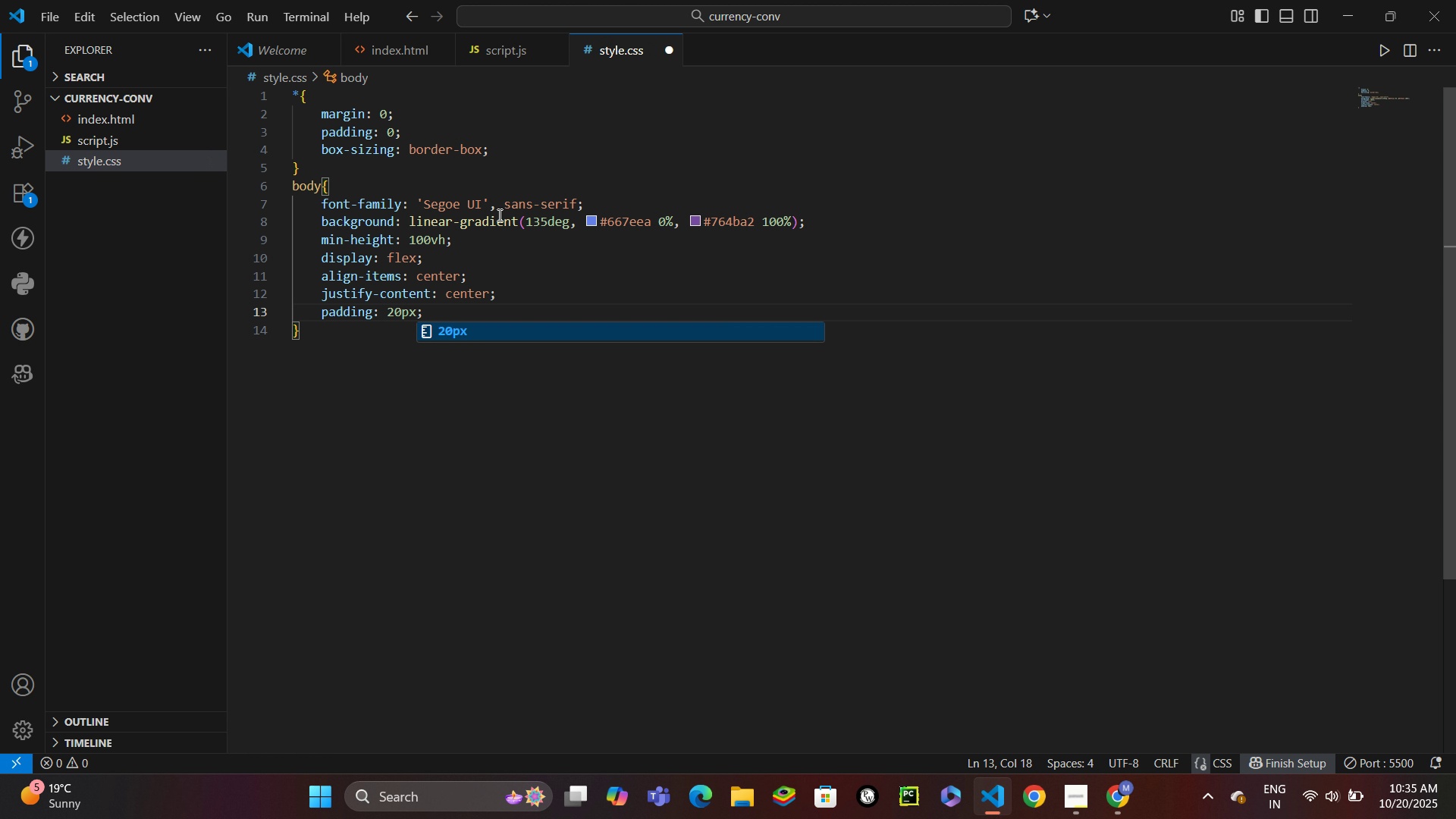 
key(ArrowDown)
 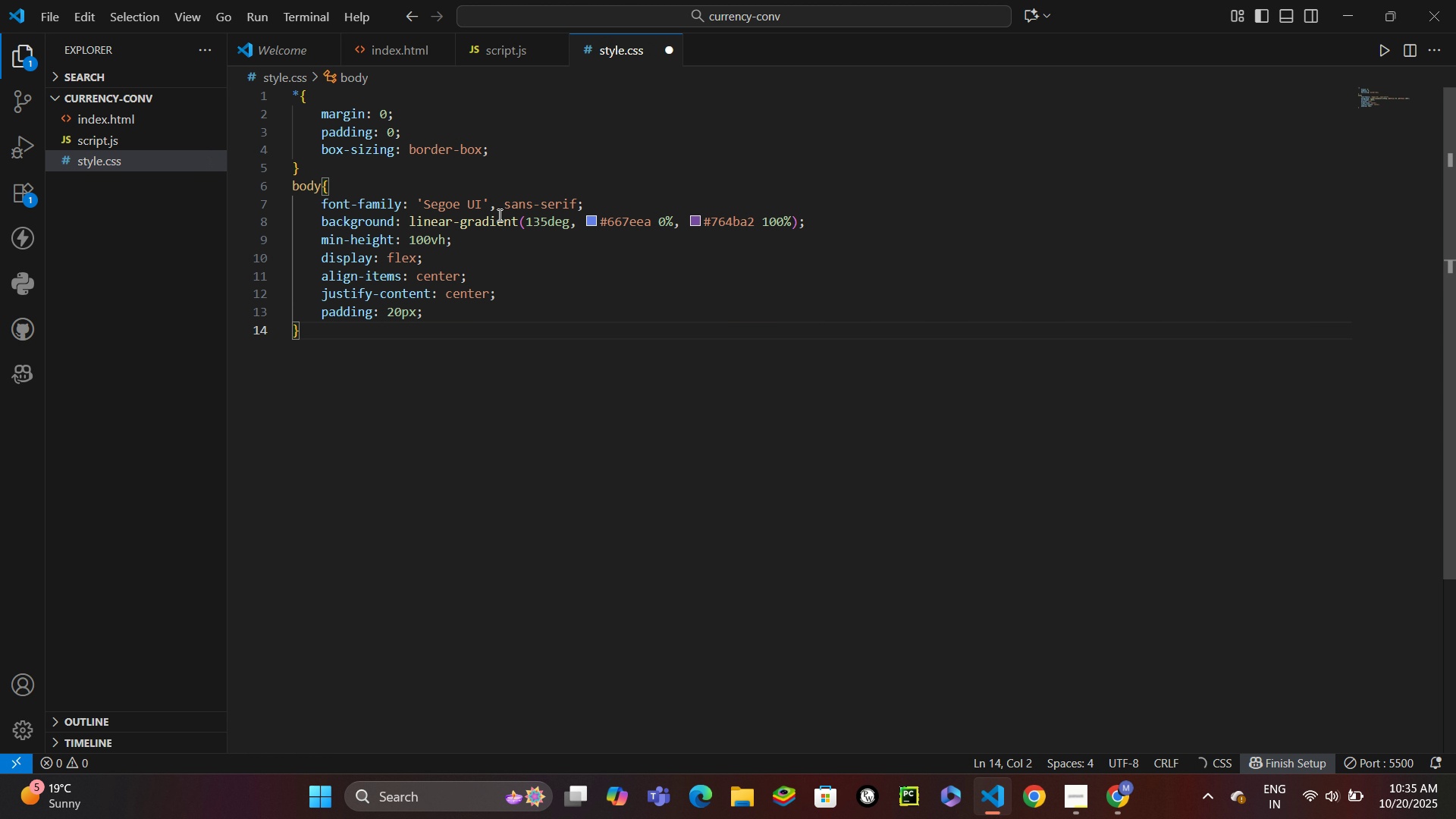 
key(Enter)
 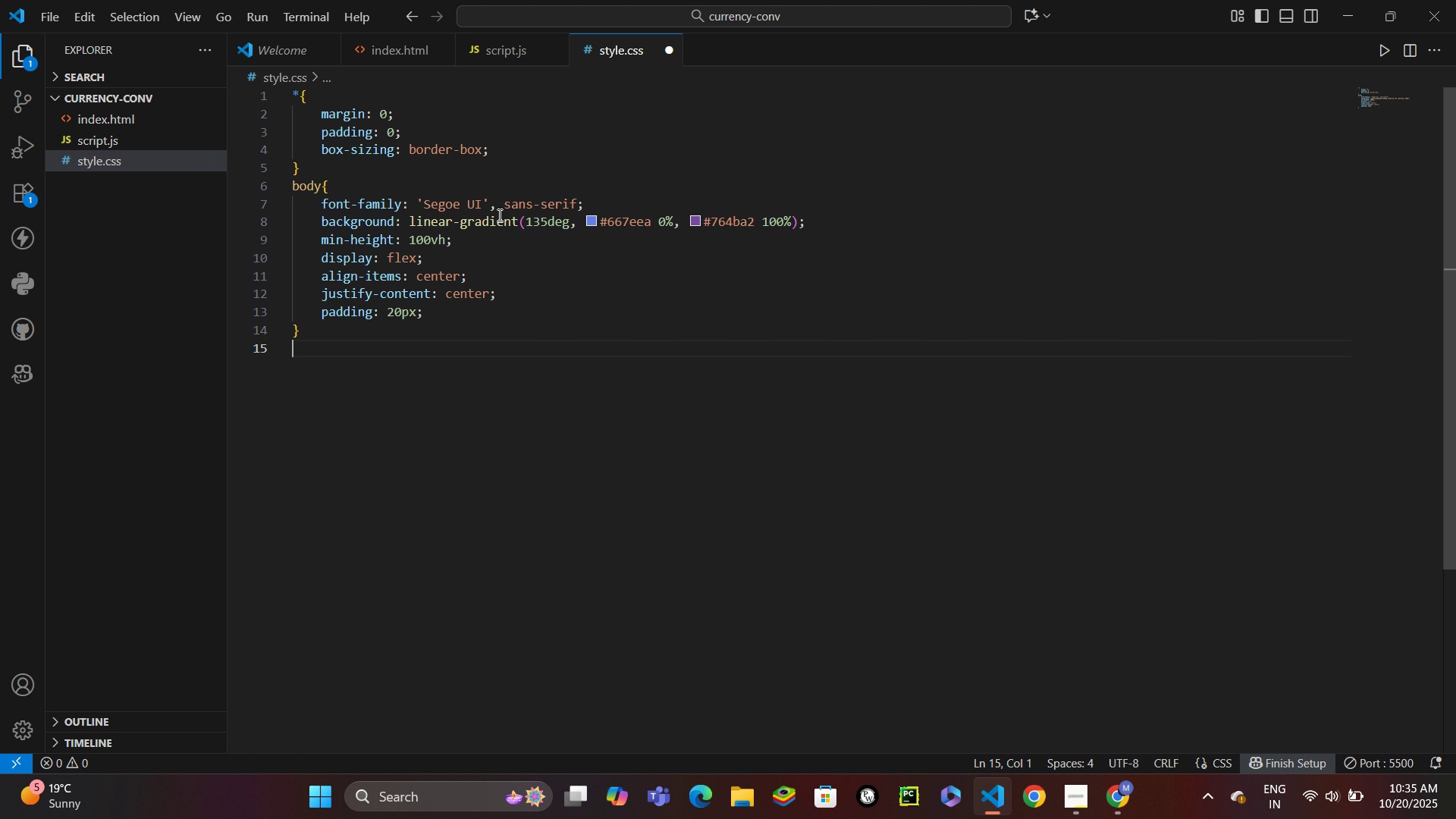 
type(.container{)
 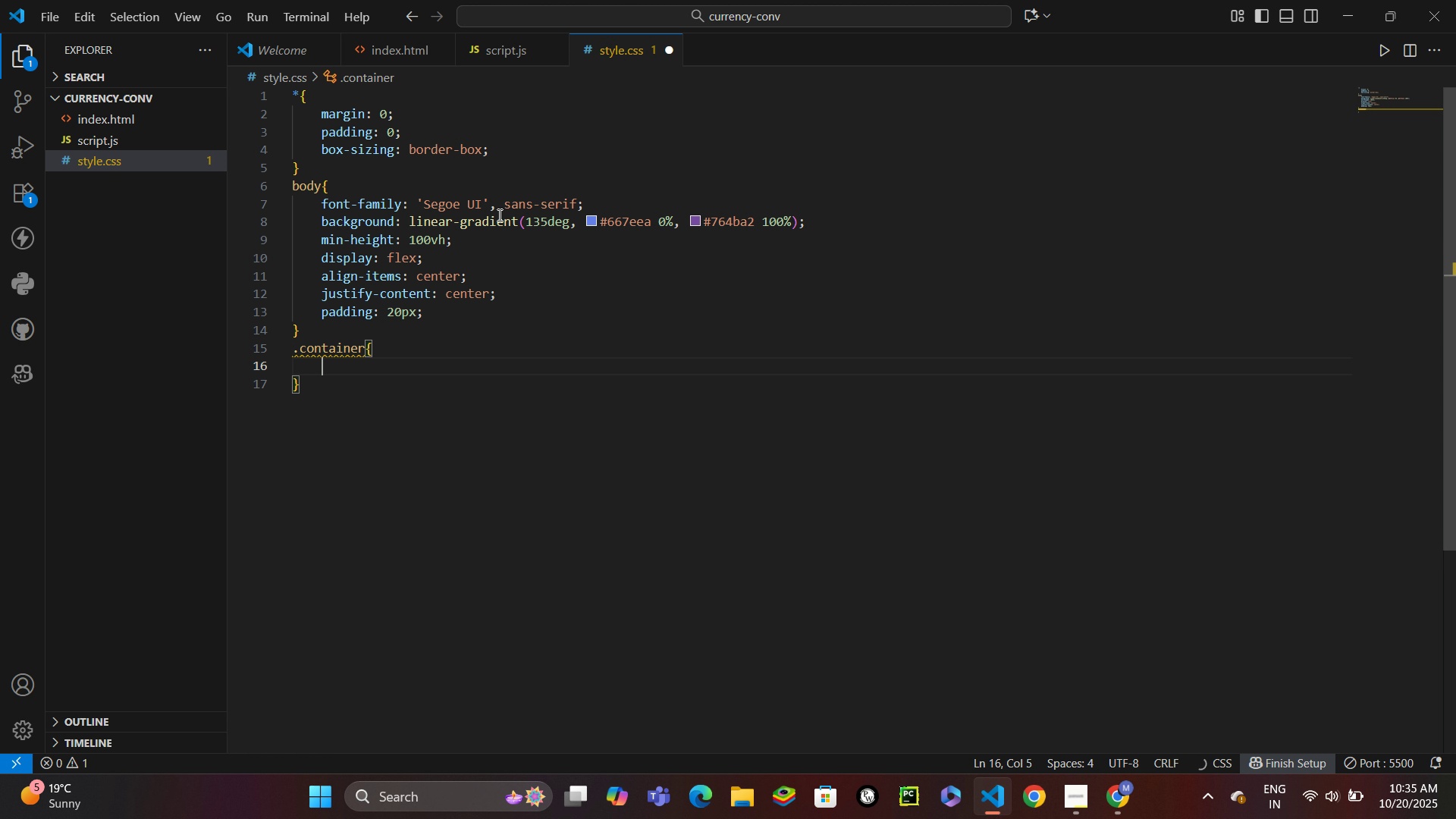 
 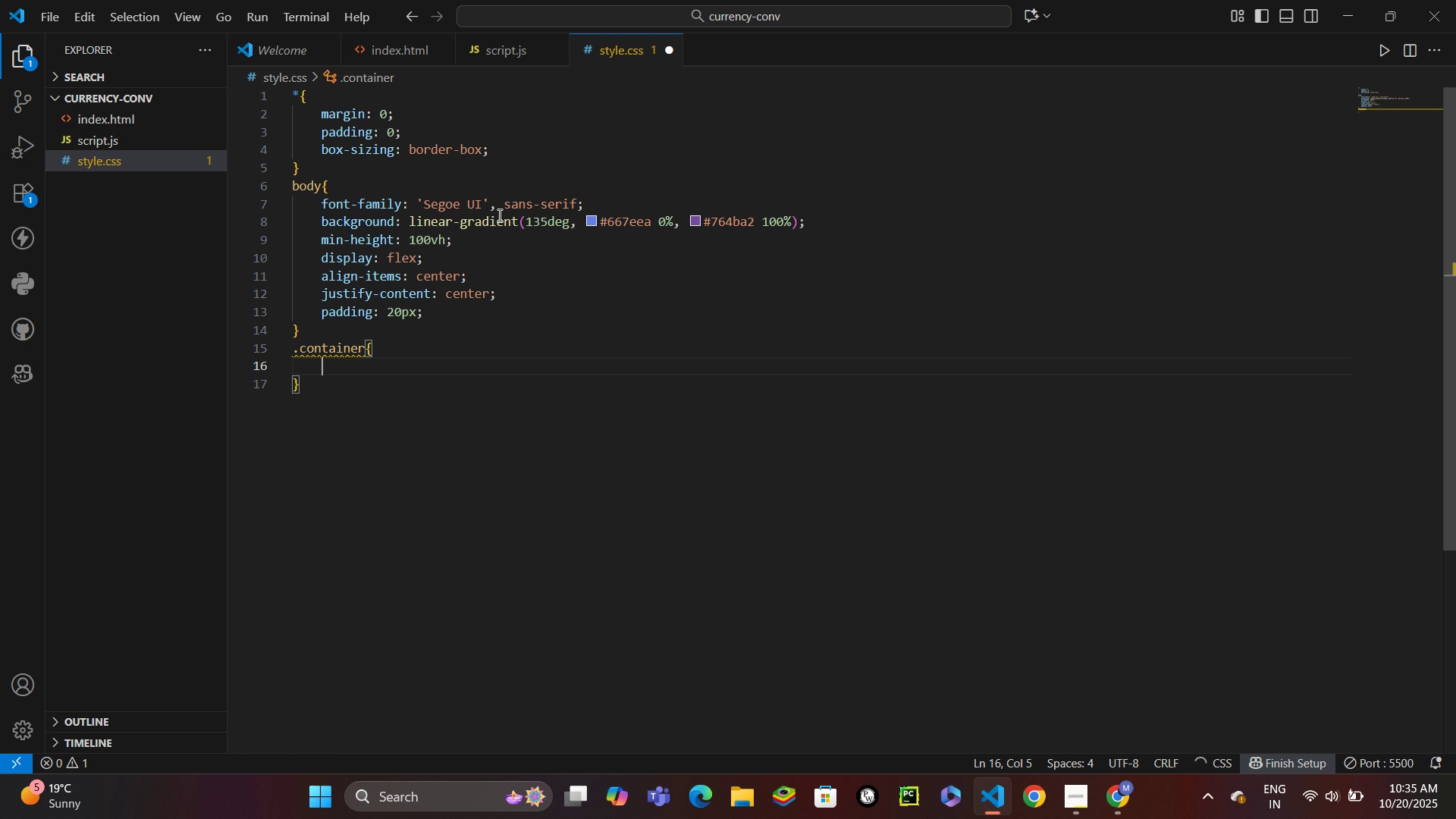 
key(Enter)
 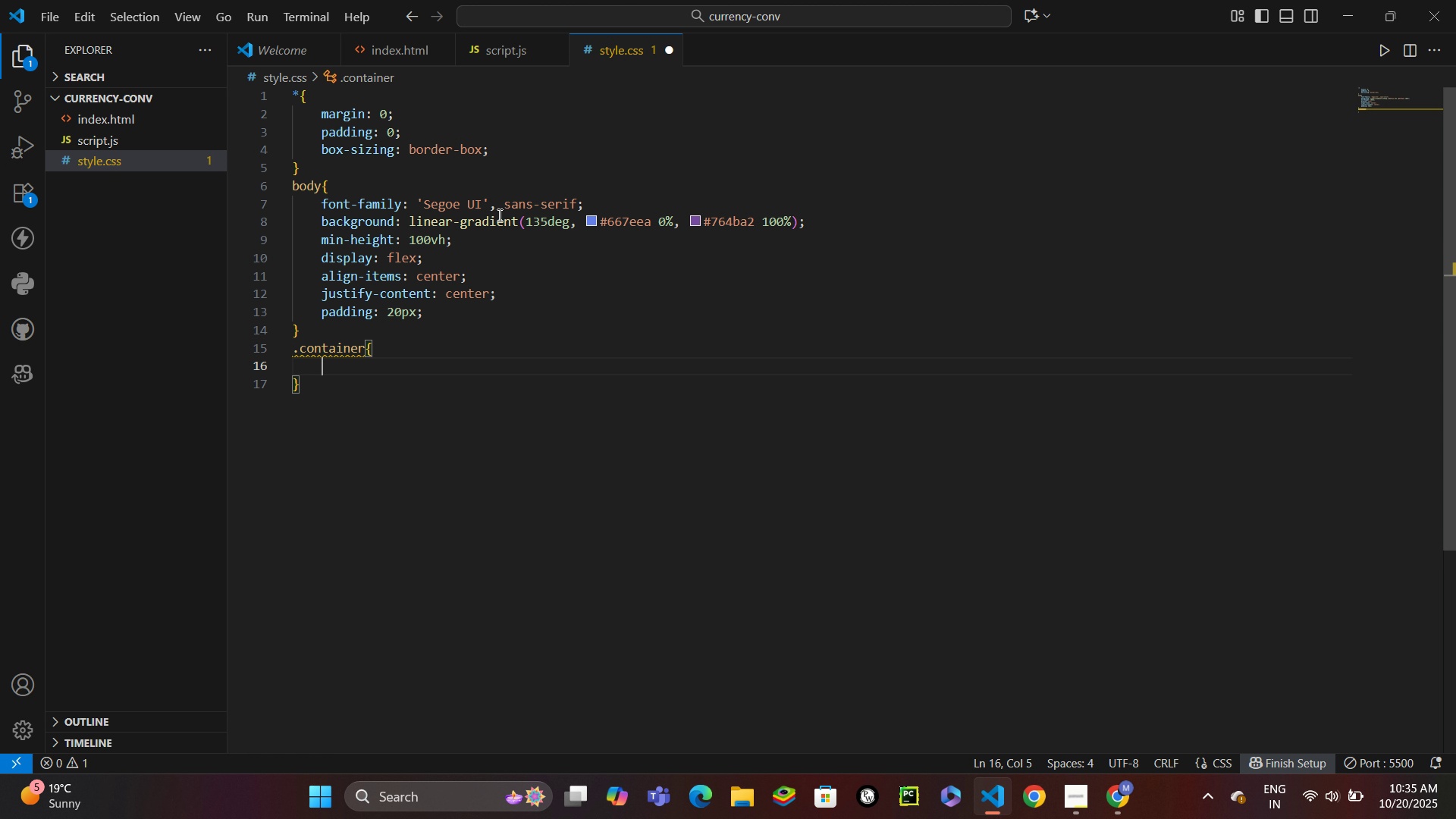 
type(width)
 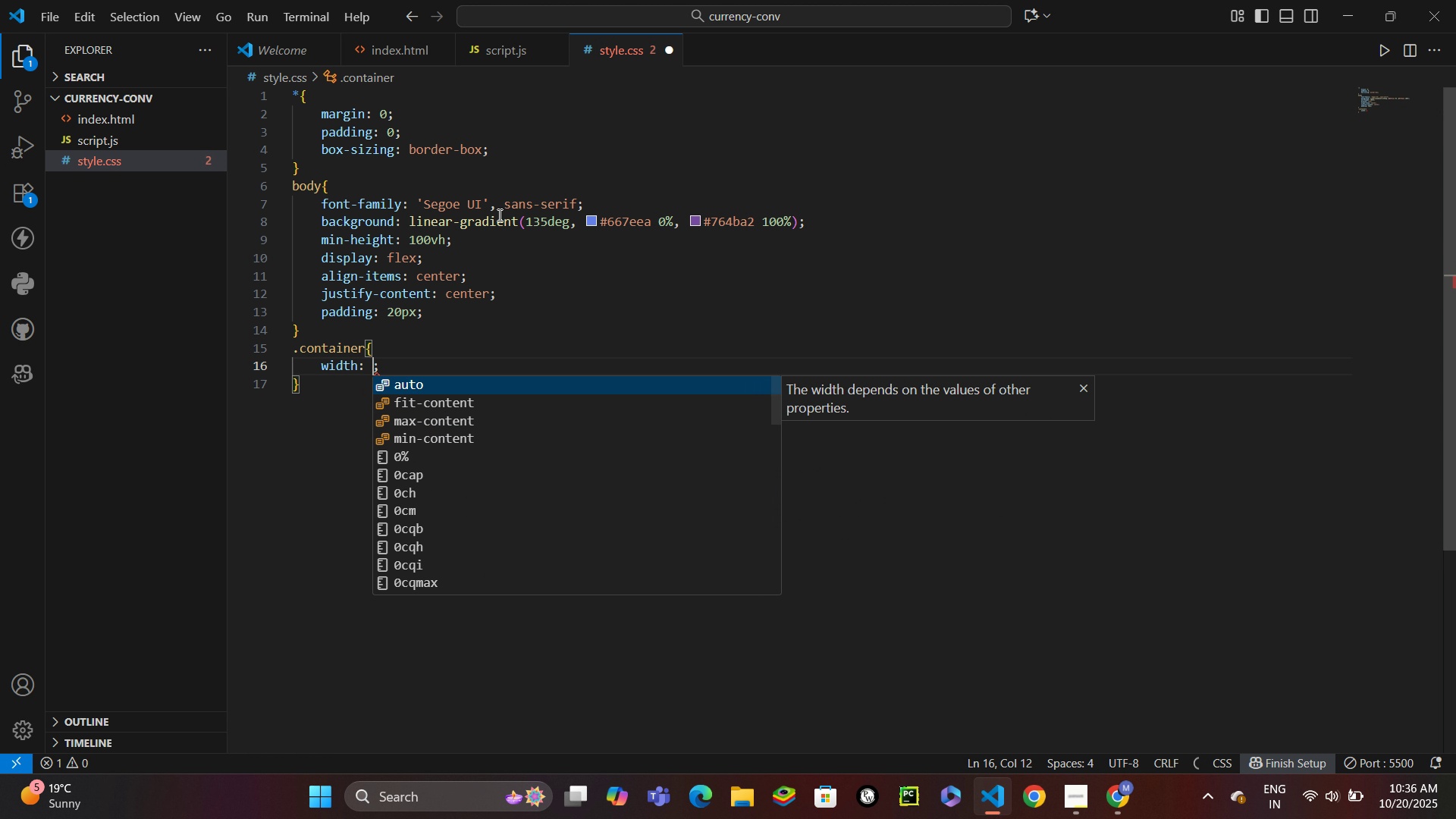 
key(Enter)
 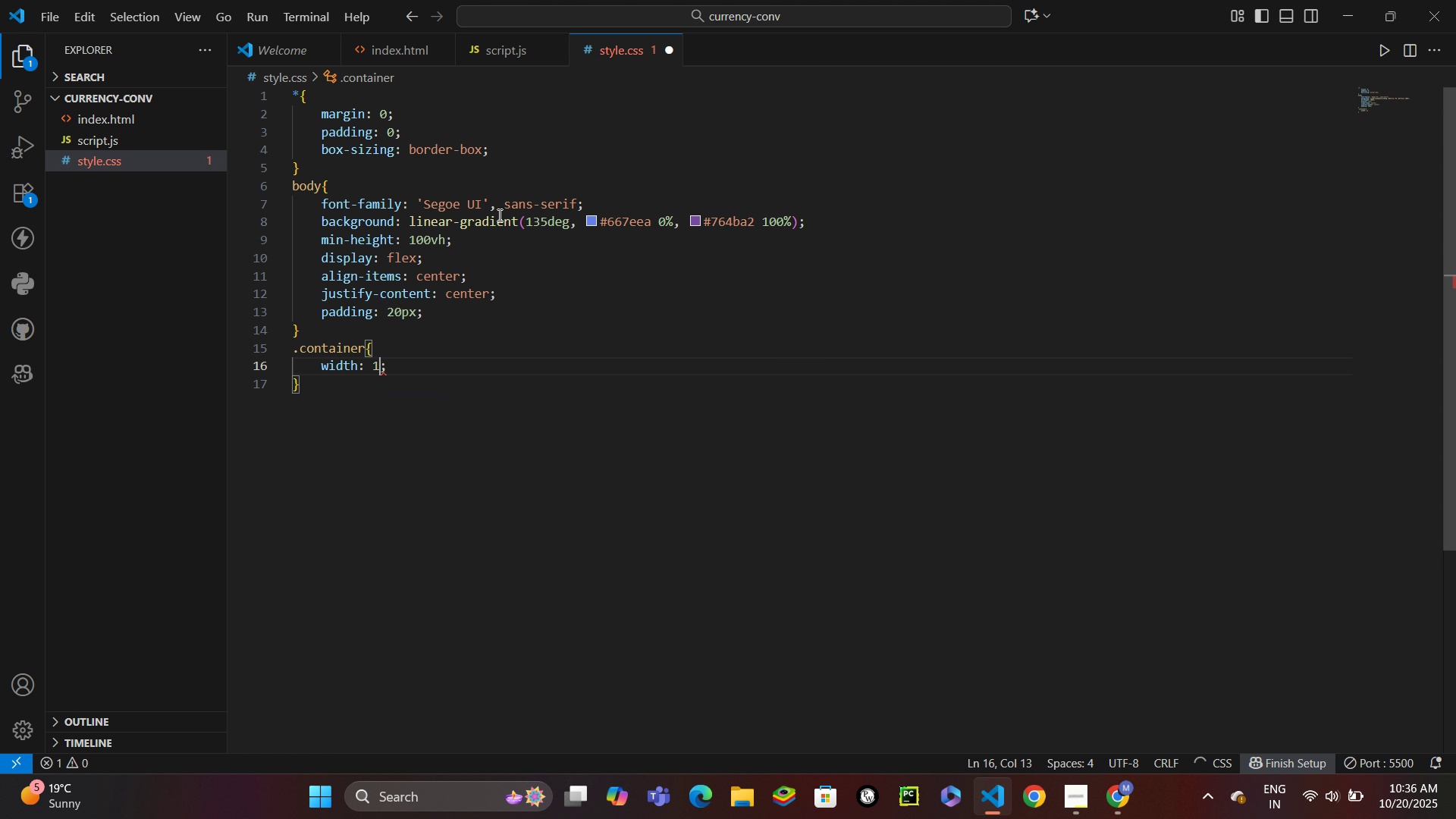 
type(100%)
 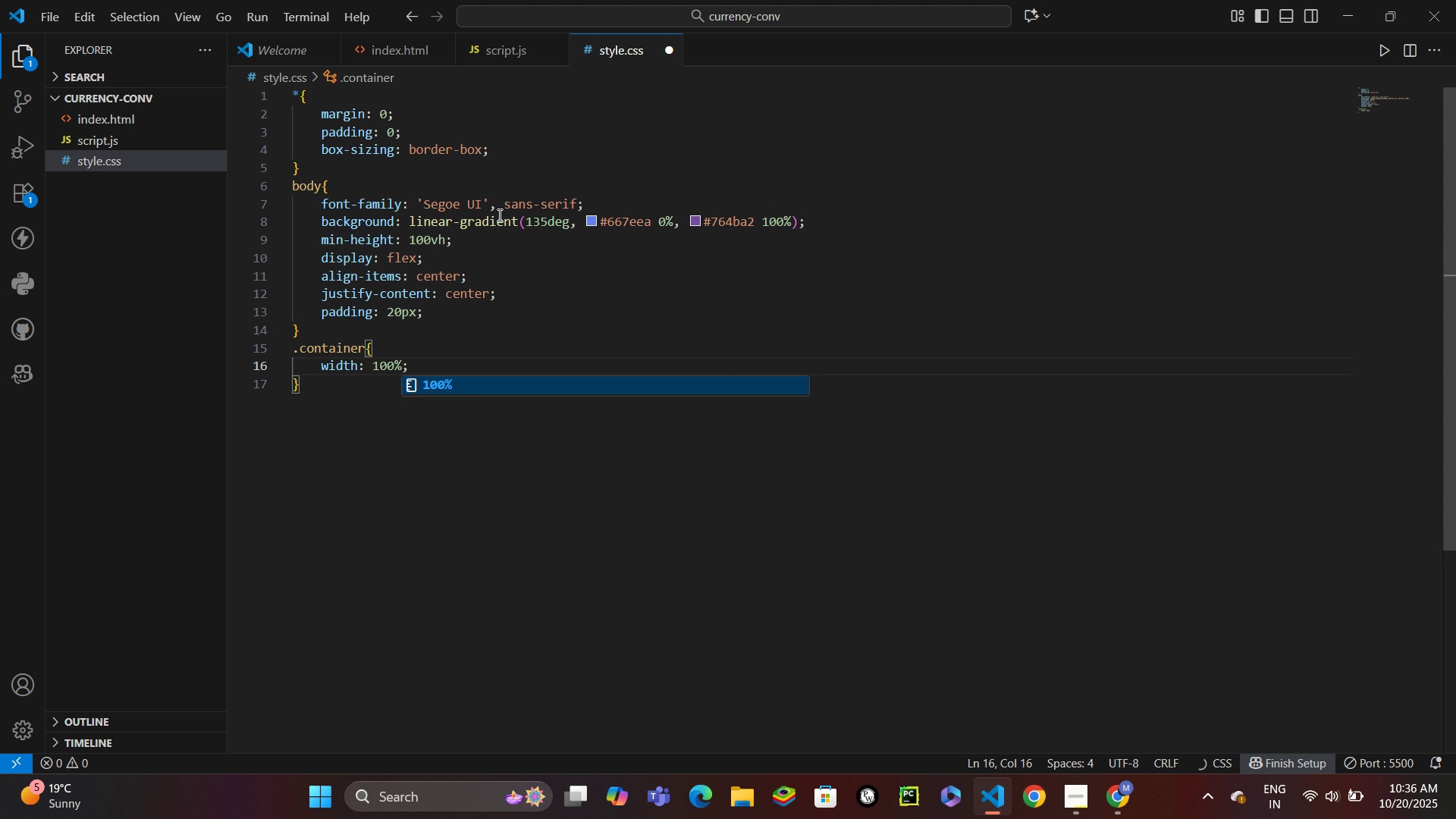 
key(Control+ControlLeft)
 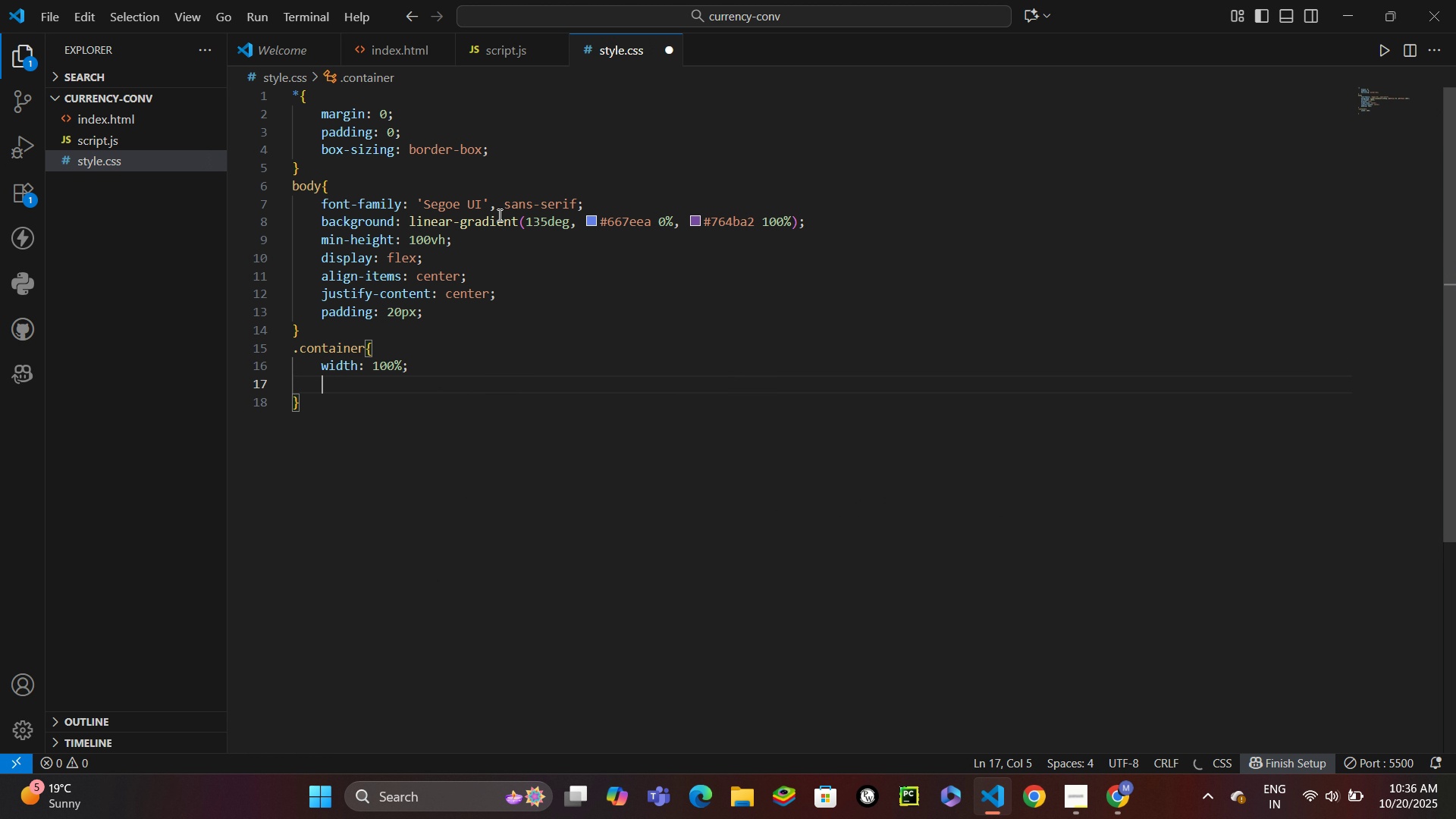 
key(Control+Enter)
 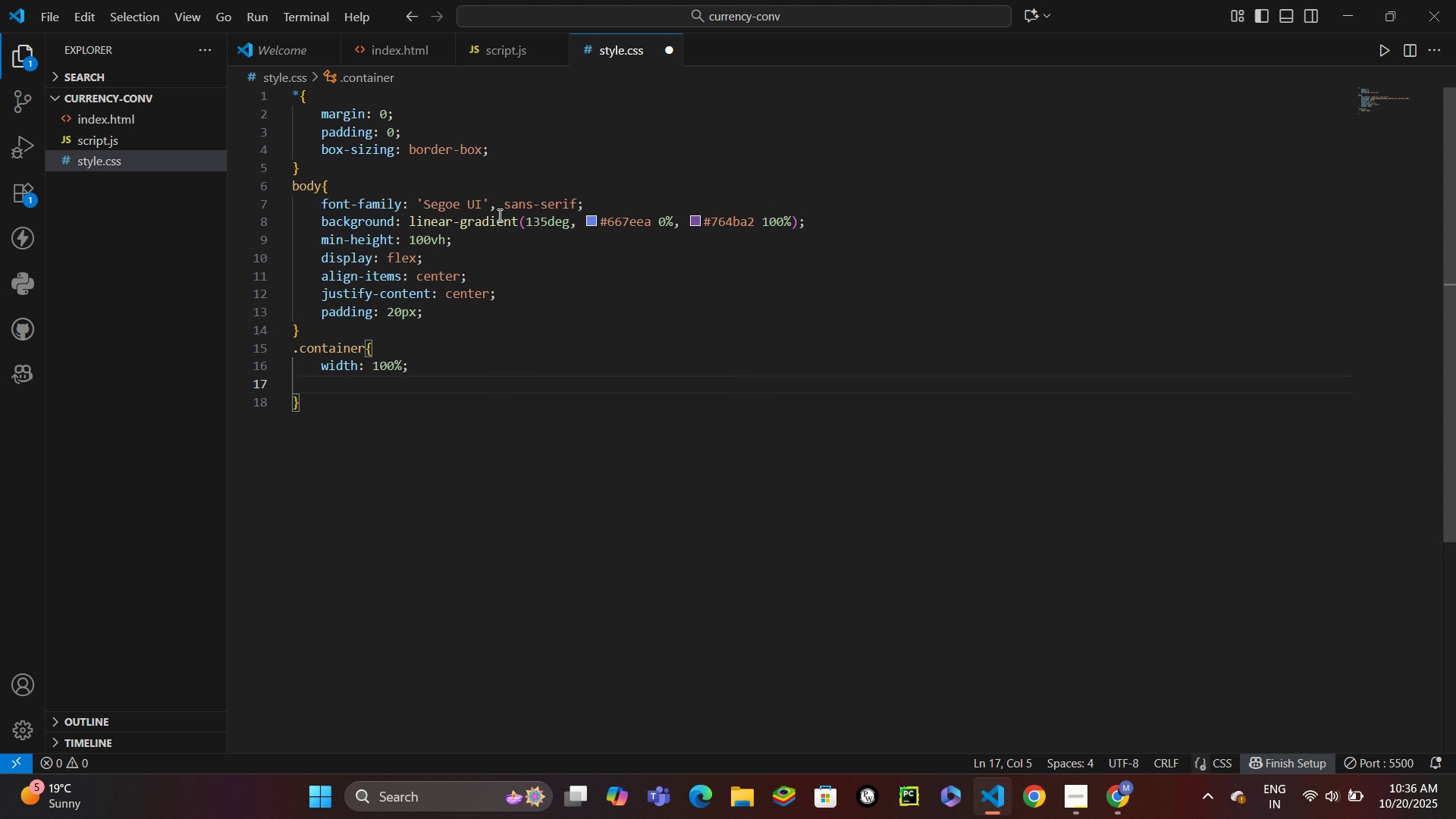 
type(maxwid)
 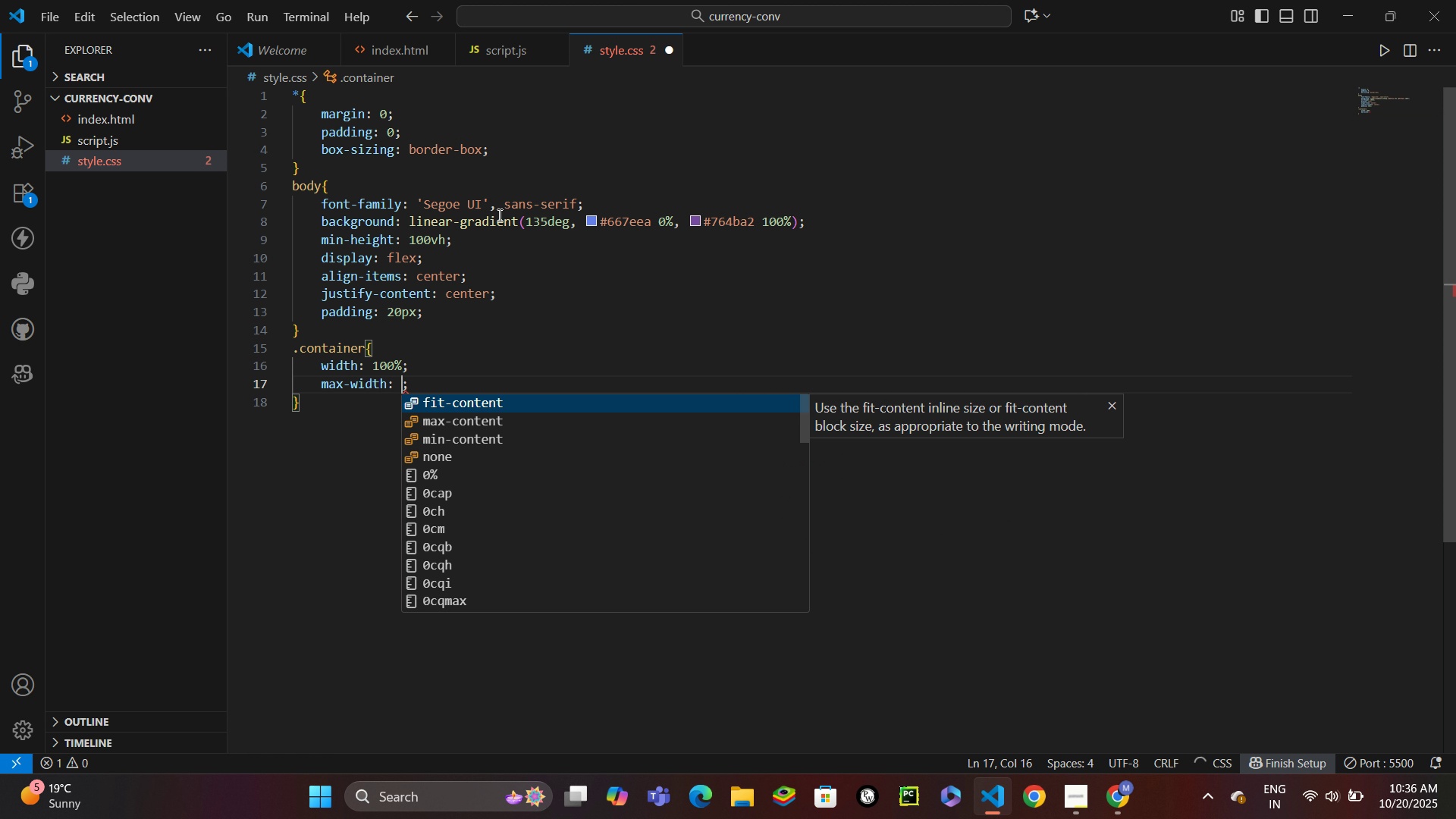 
key(Enter)
 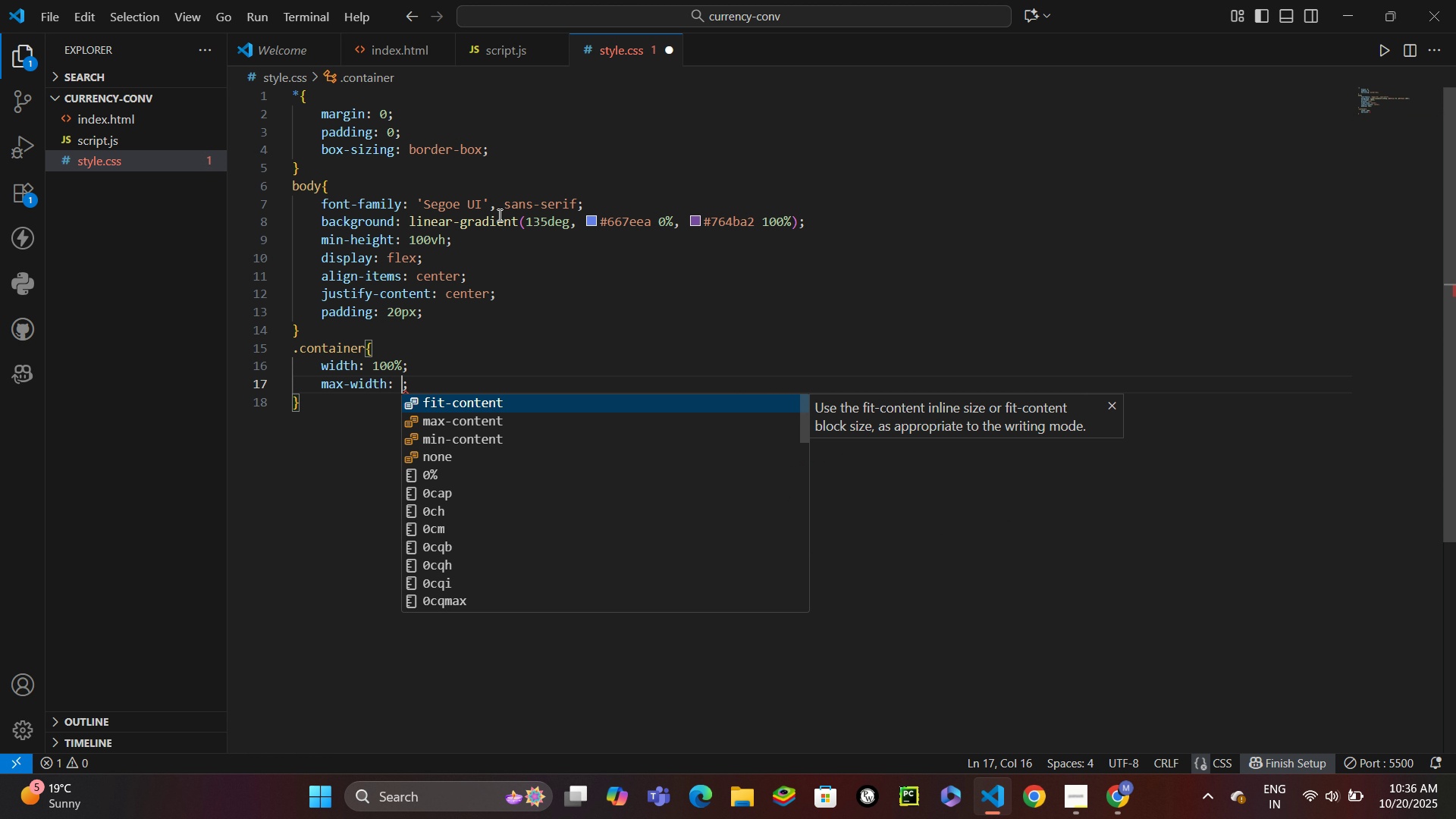 
type(500px)
 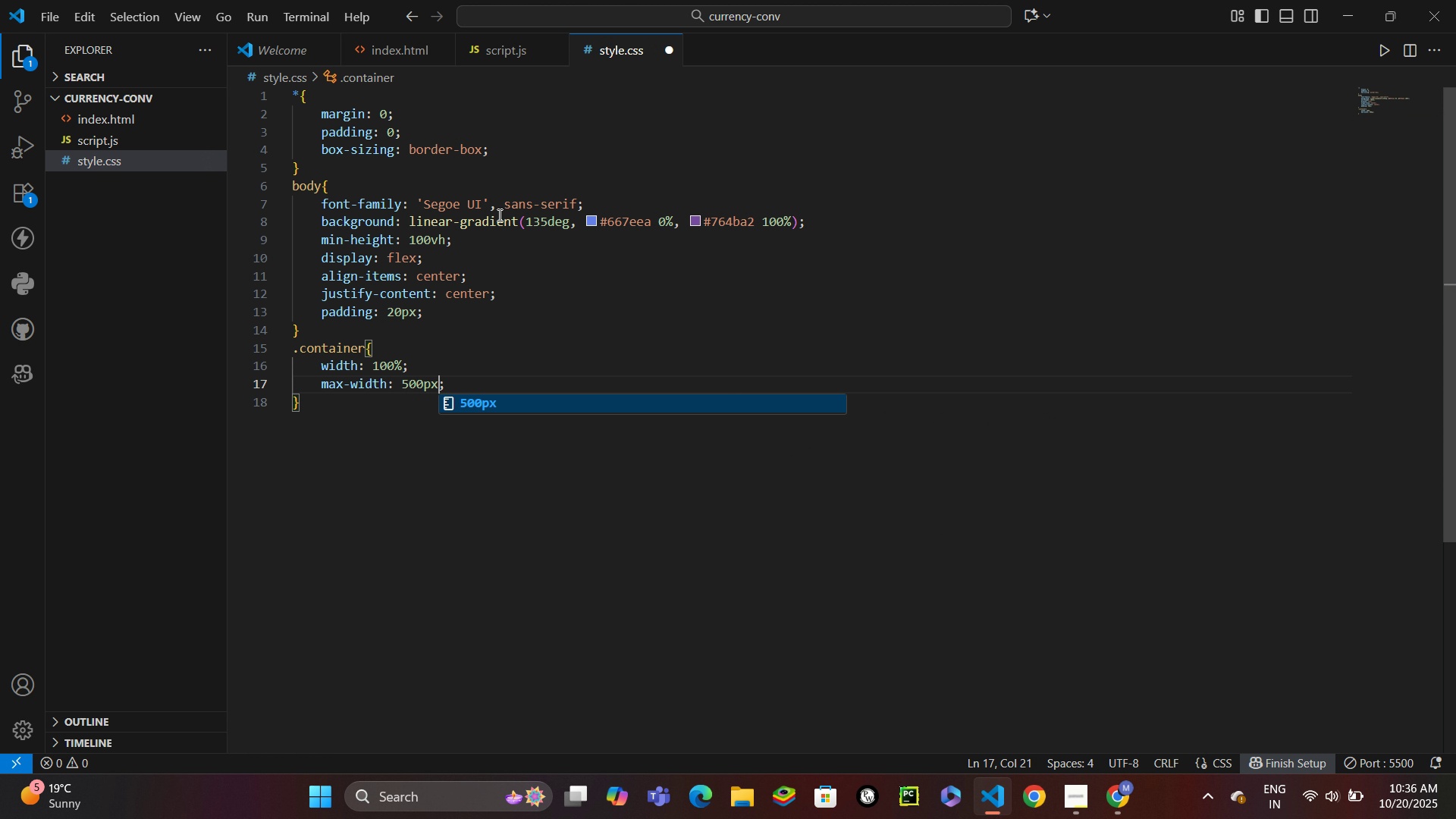 
wait(9.98)
 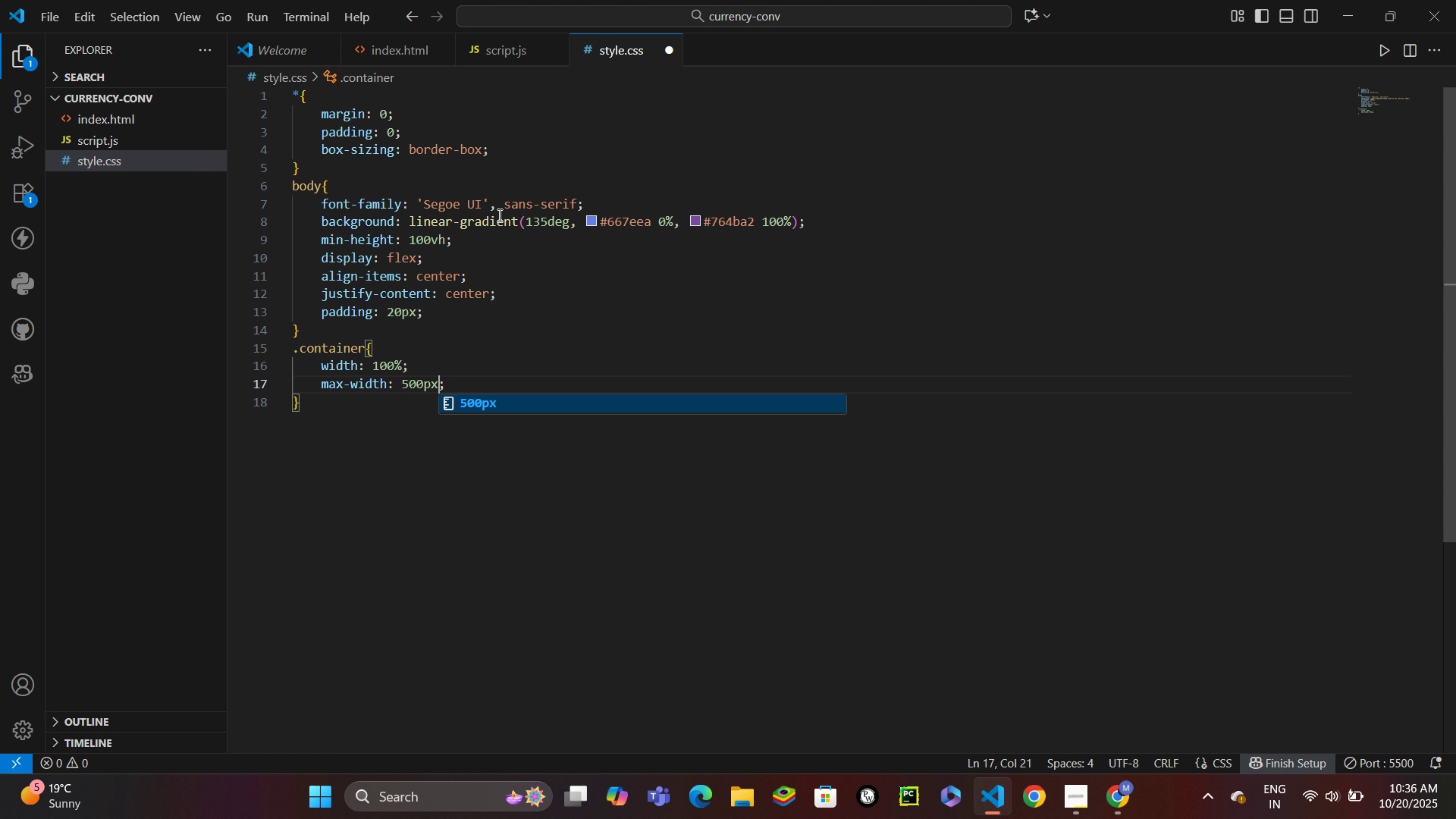 
key(ArrowDown)
 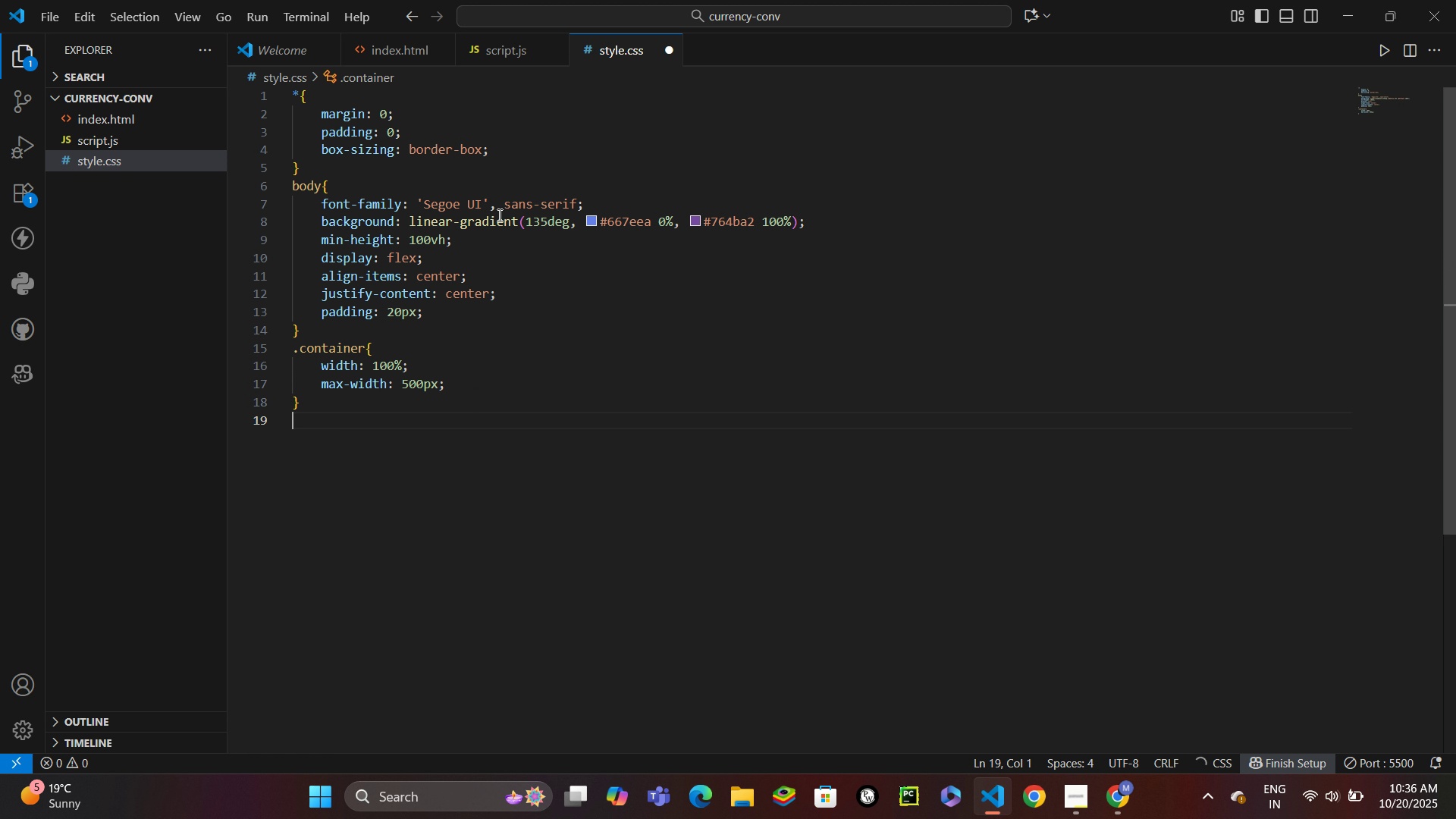 
key(Enter)
 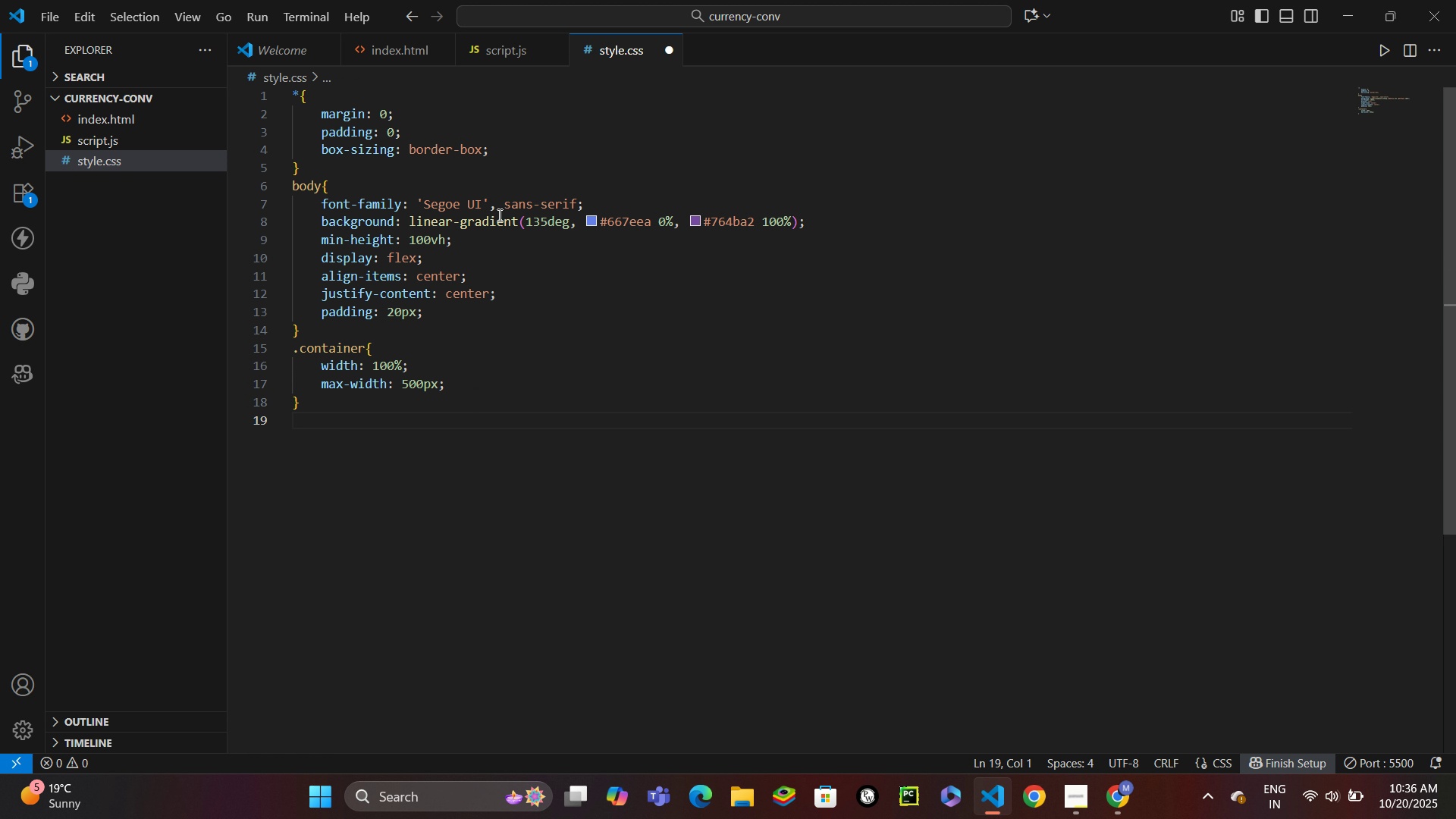 
type(.converter-card{)
 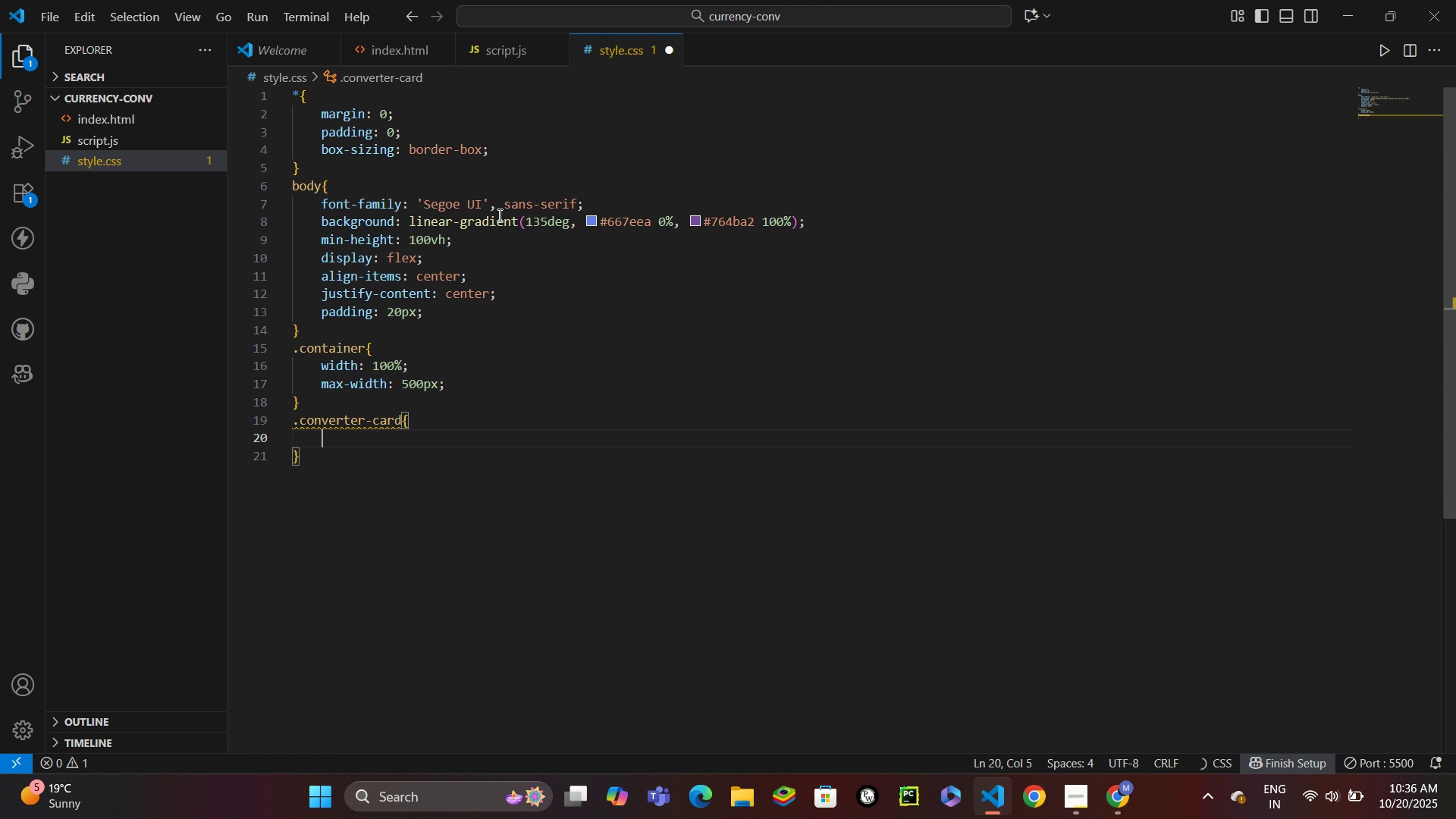 
 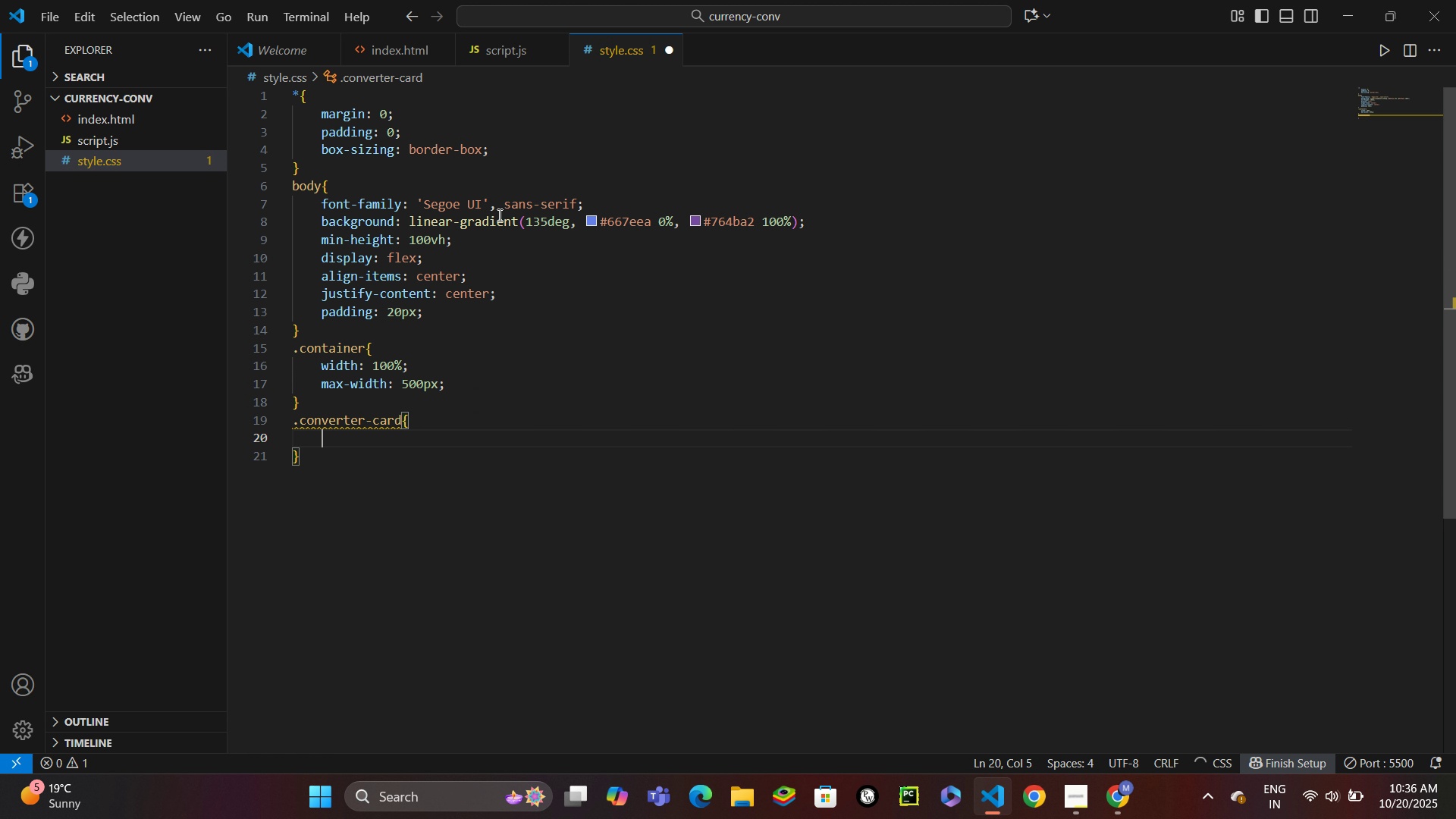 
key(Enter)
 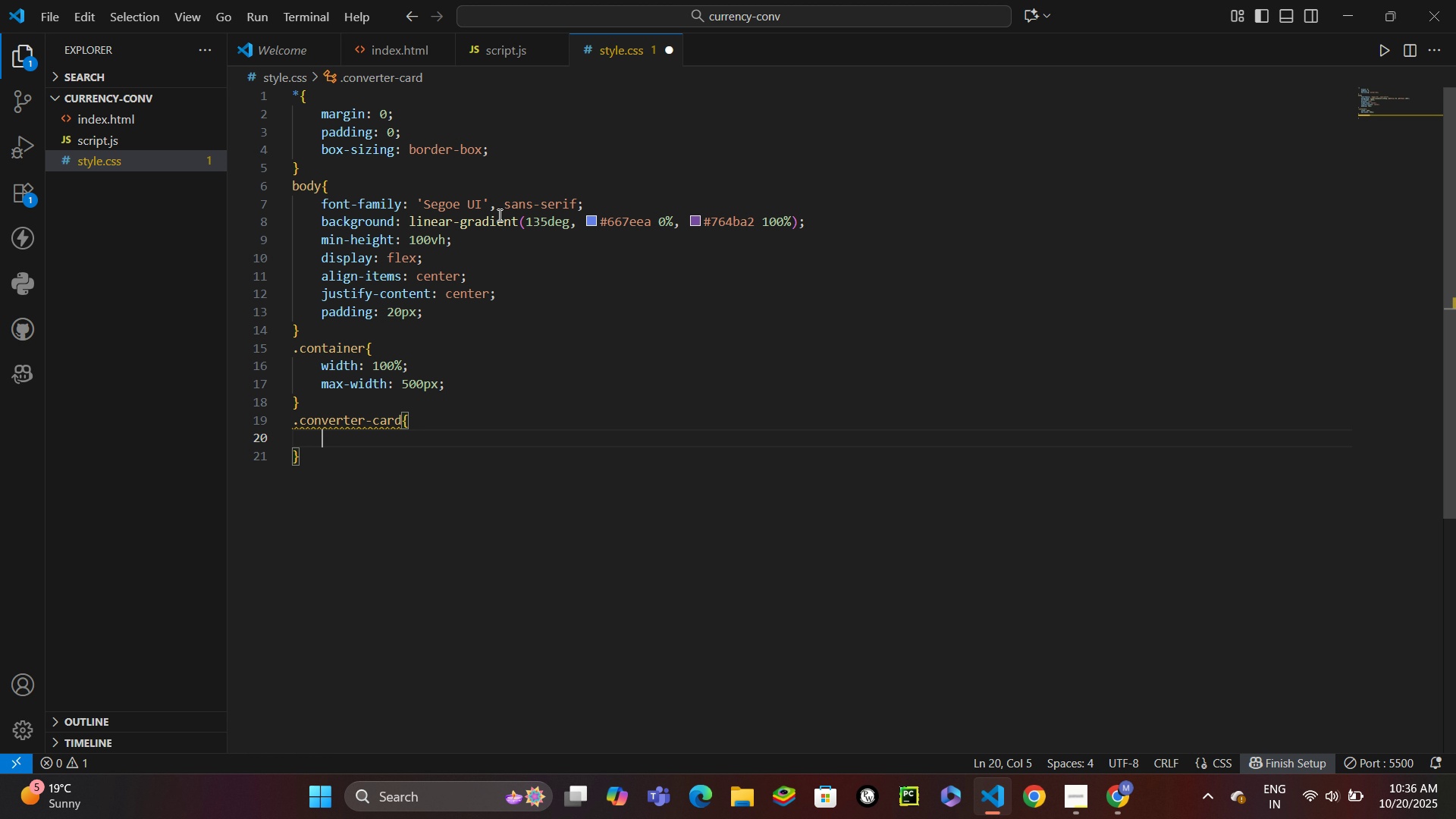 
type(bac)
 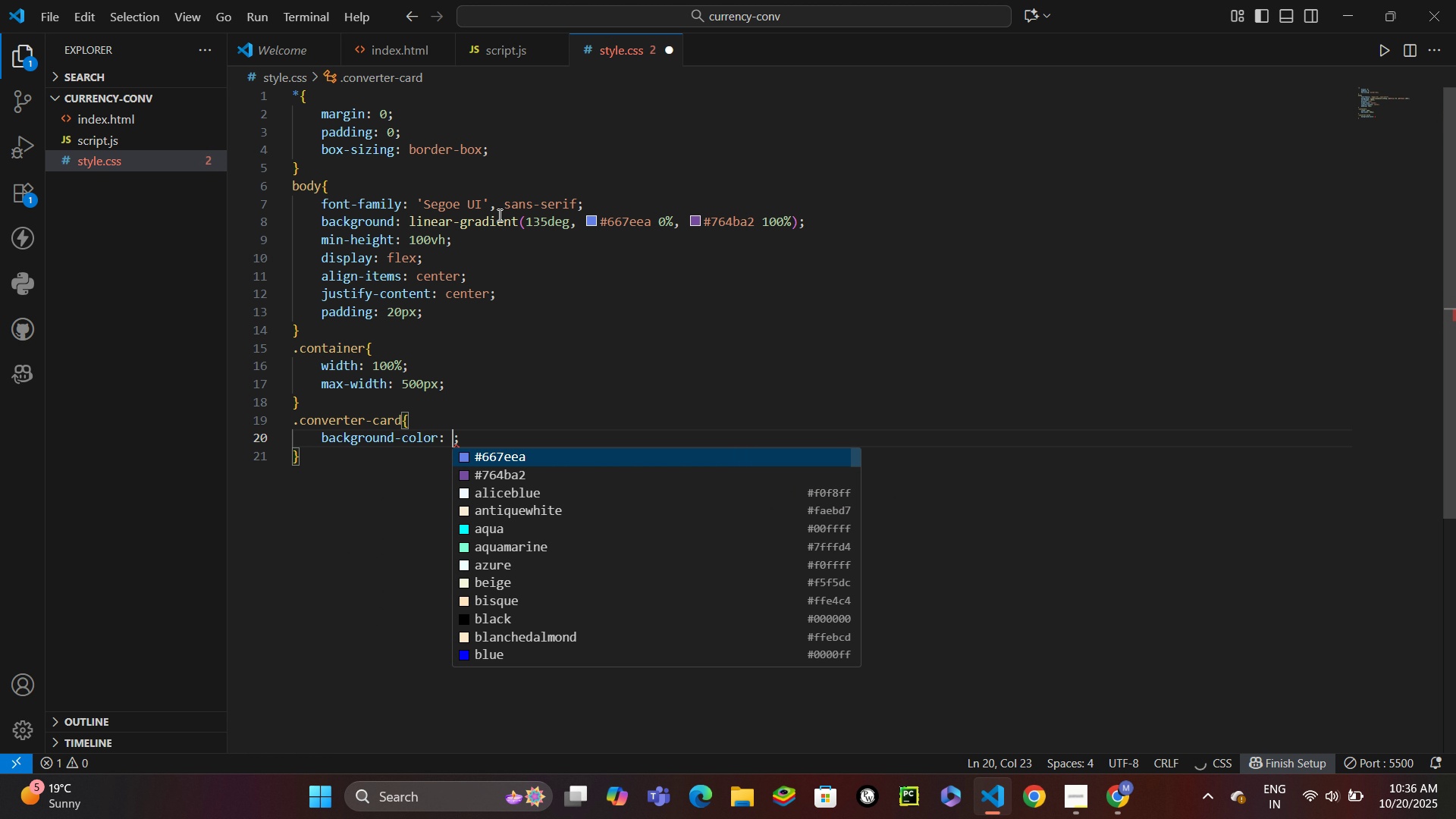 
key(Enter)
 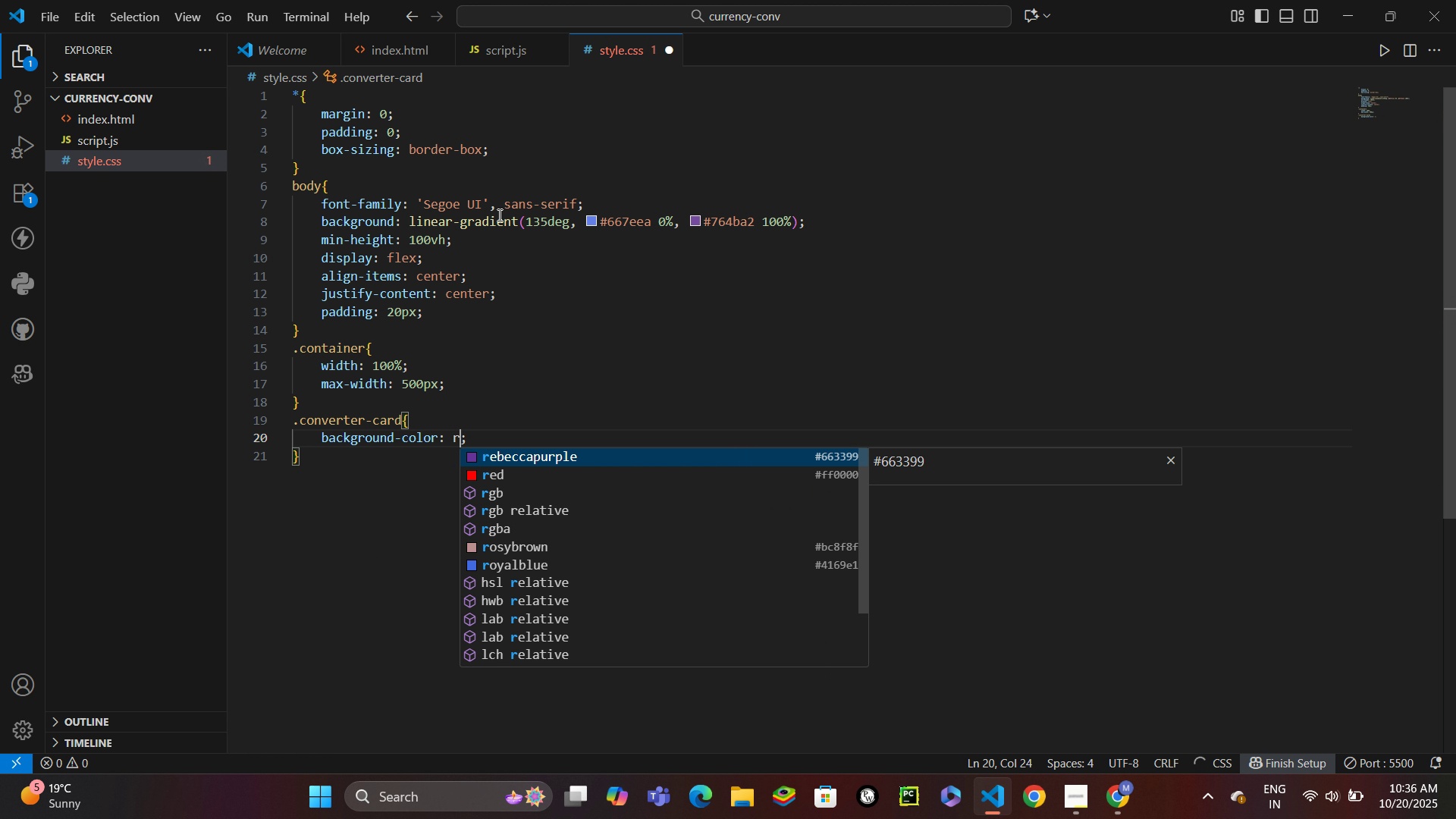 
type(rgba(255, 255, 255)
 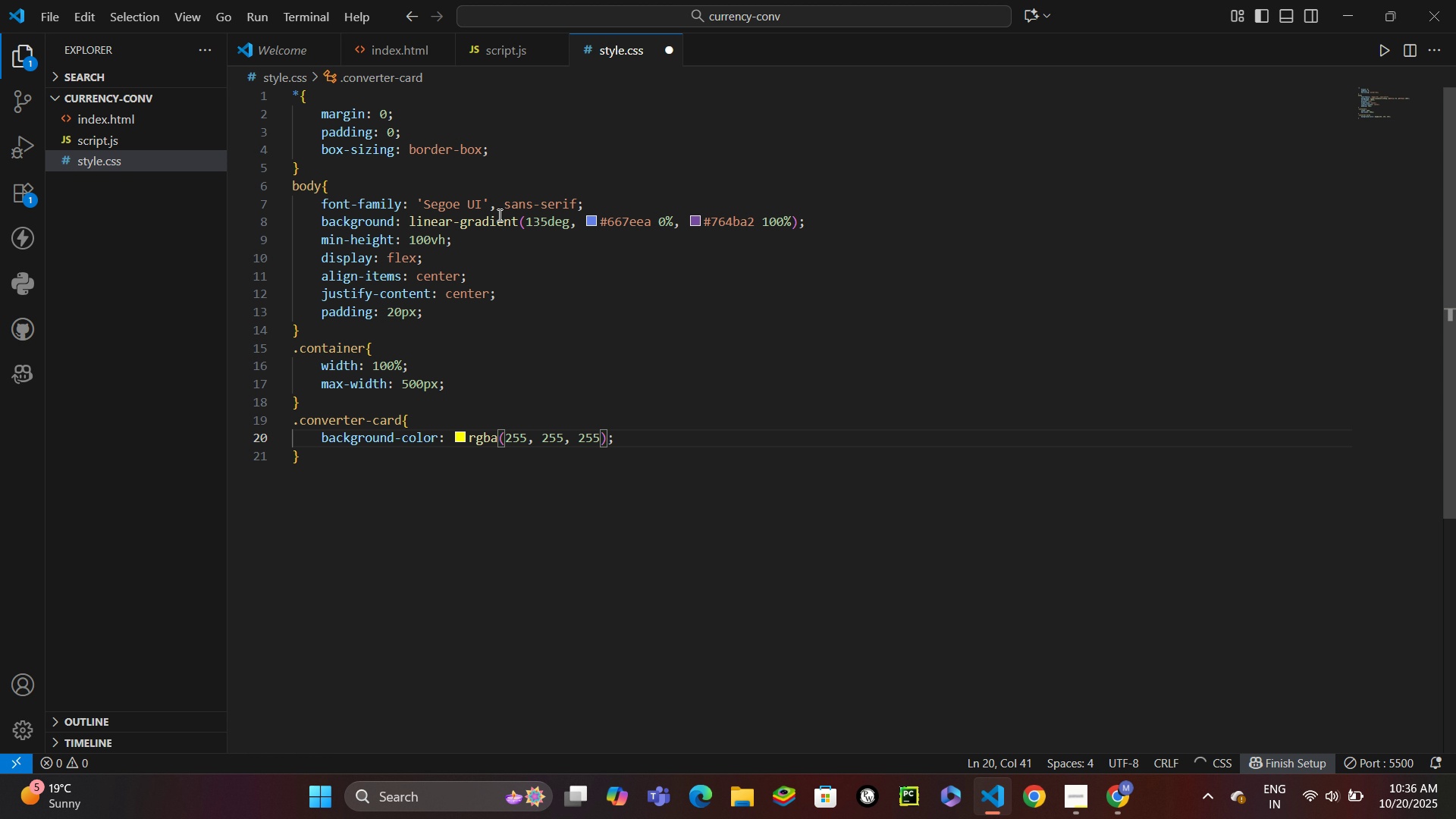 
wait(7.48)
 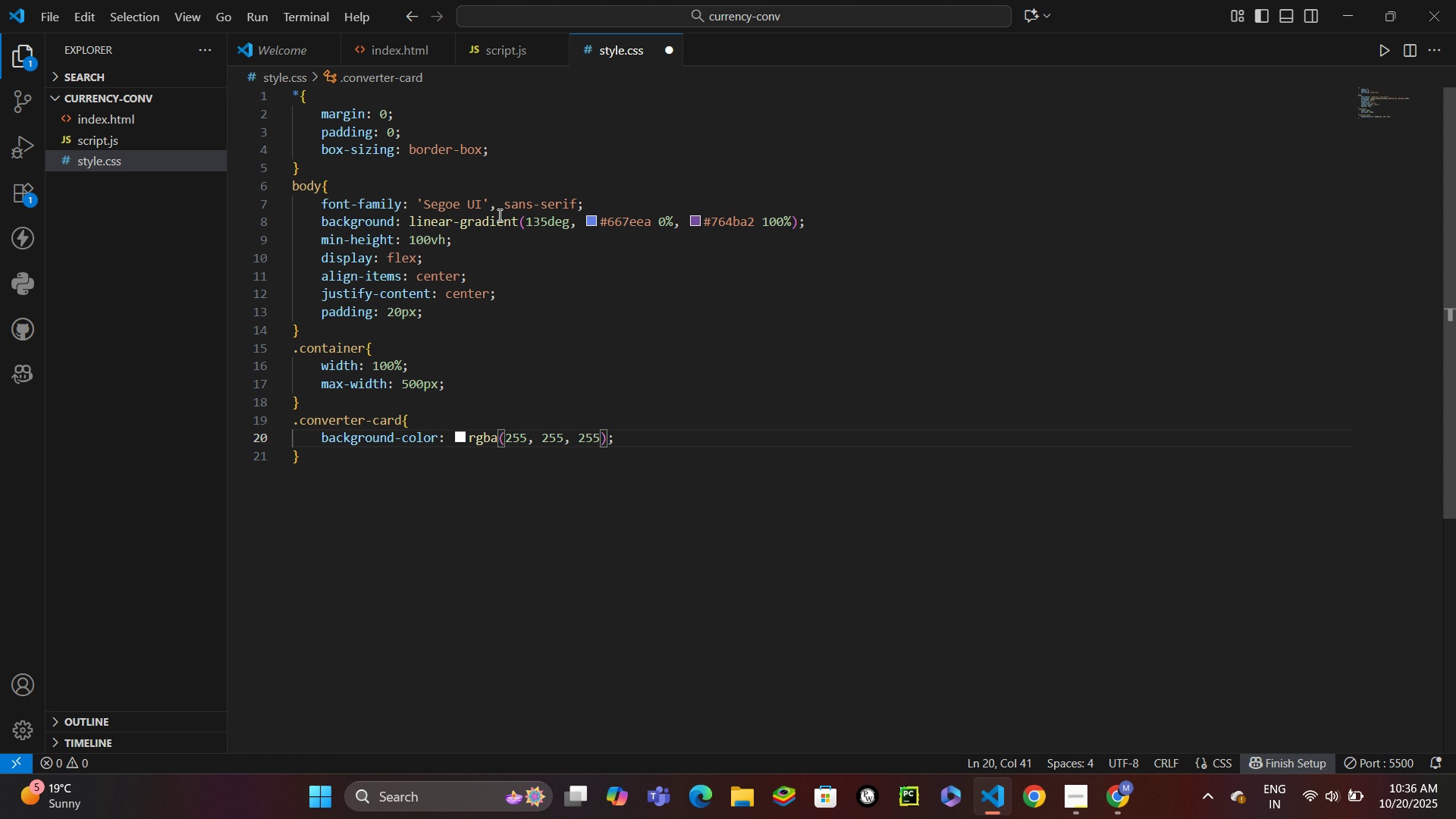 
type(, 0.95)
 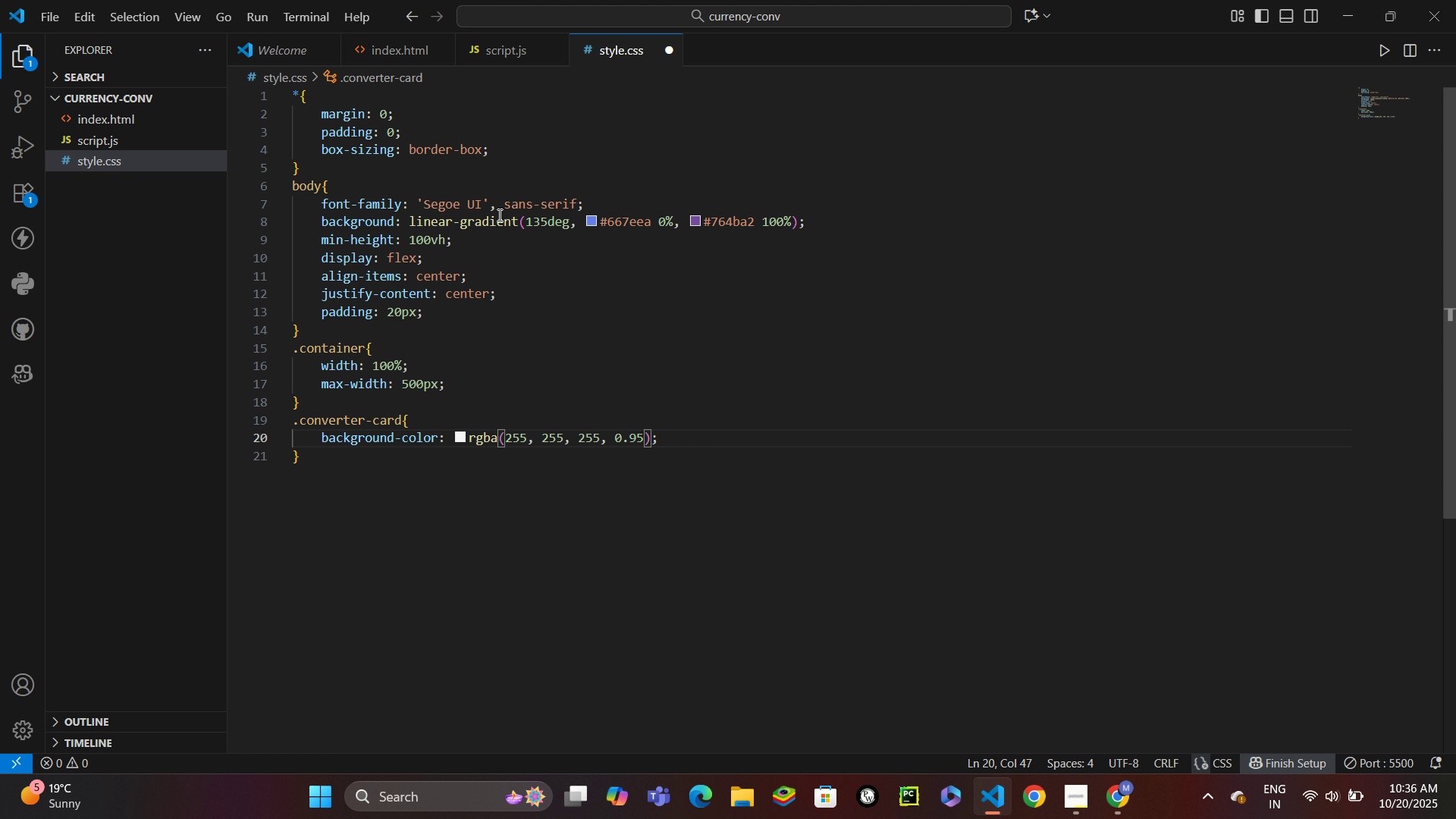 
key(Control+Enter)
 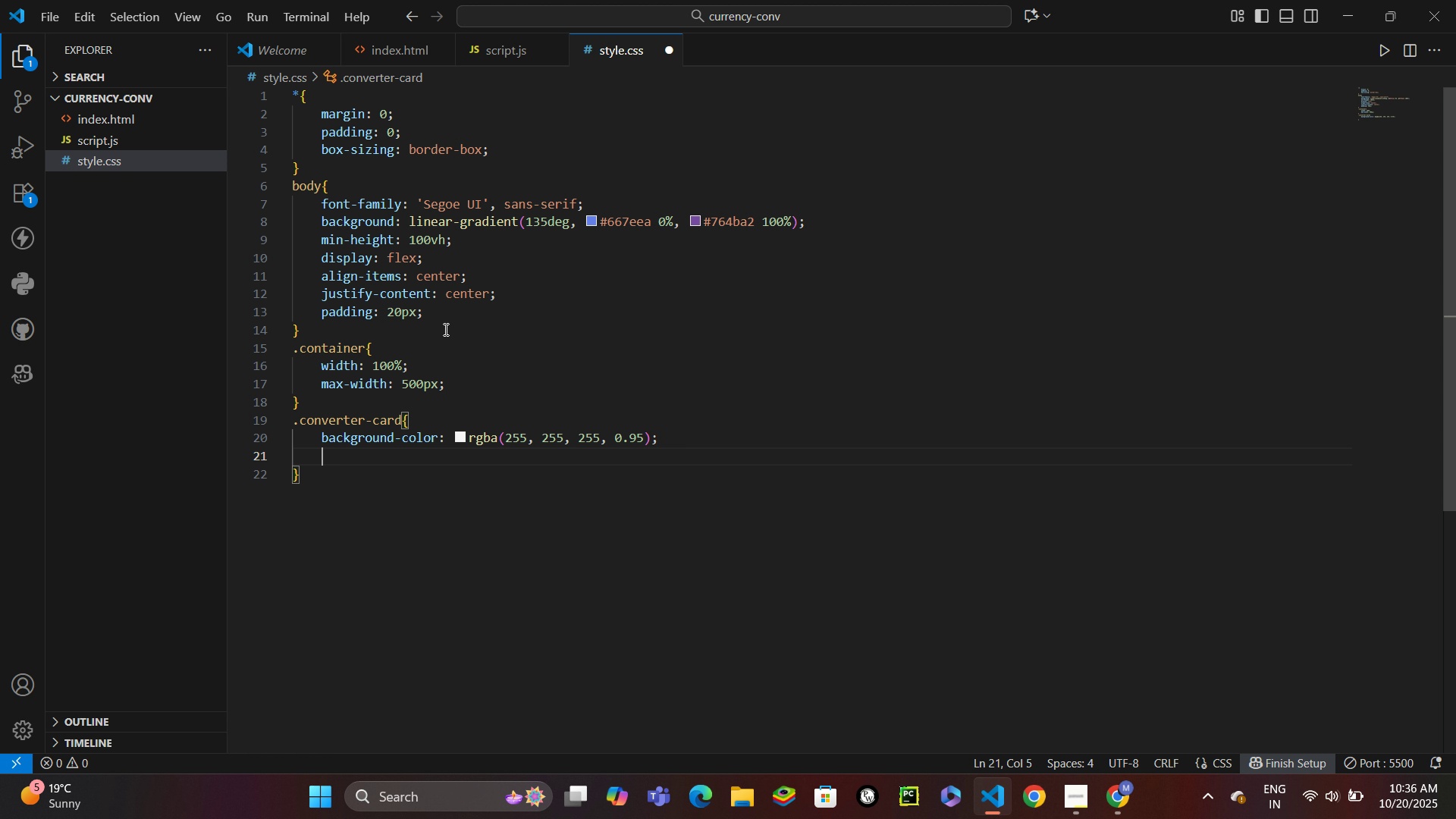 
double_click([430, 435])
 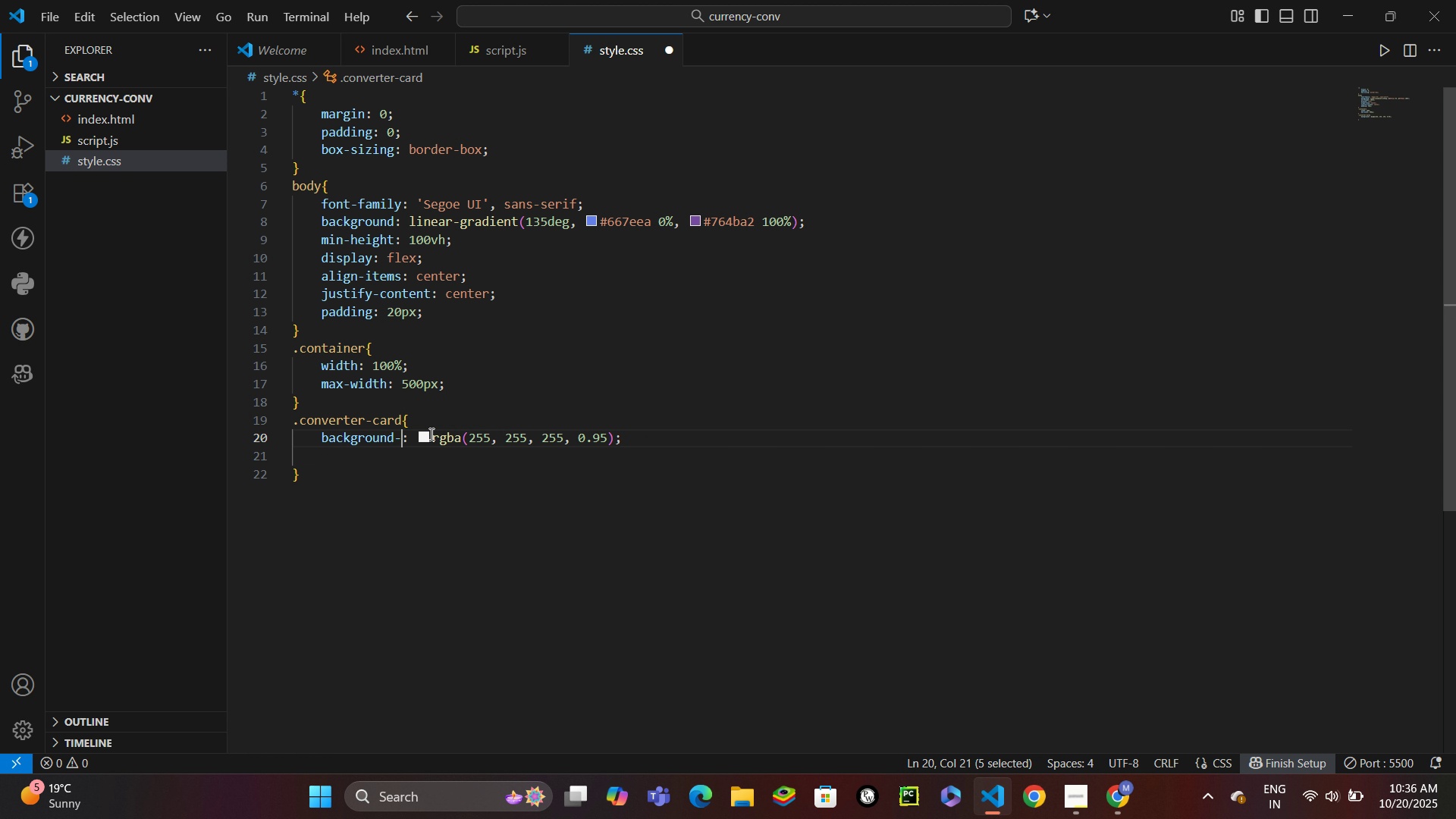 
key(Backspace)
 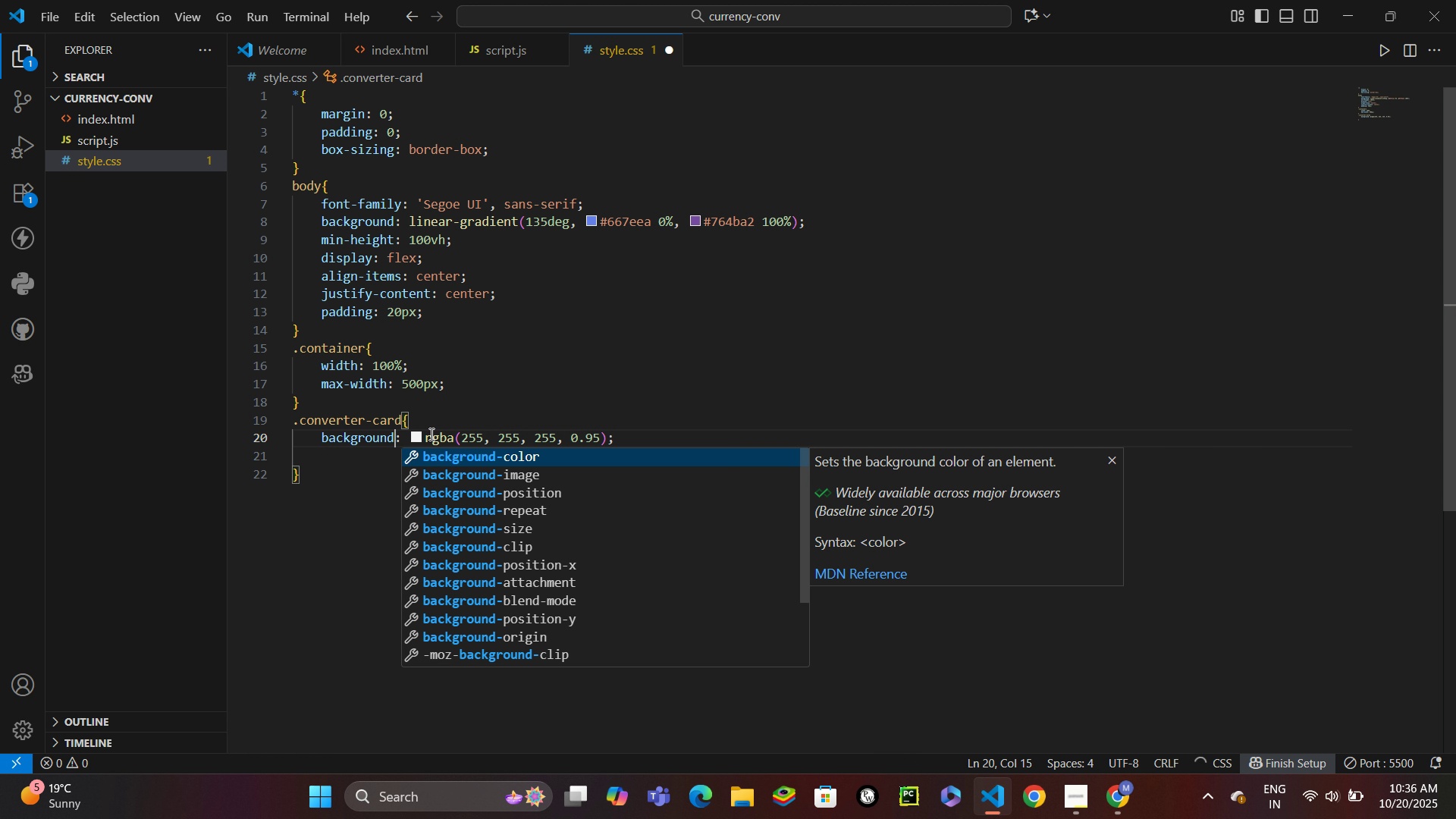 
key(Backspace)
 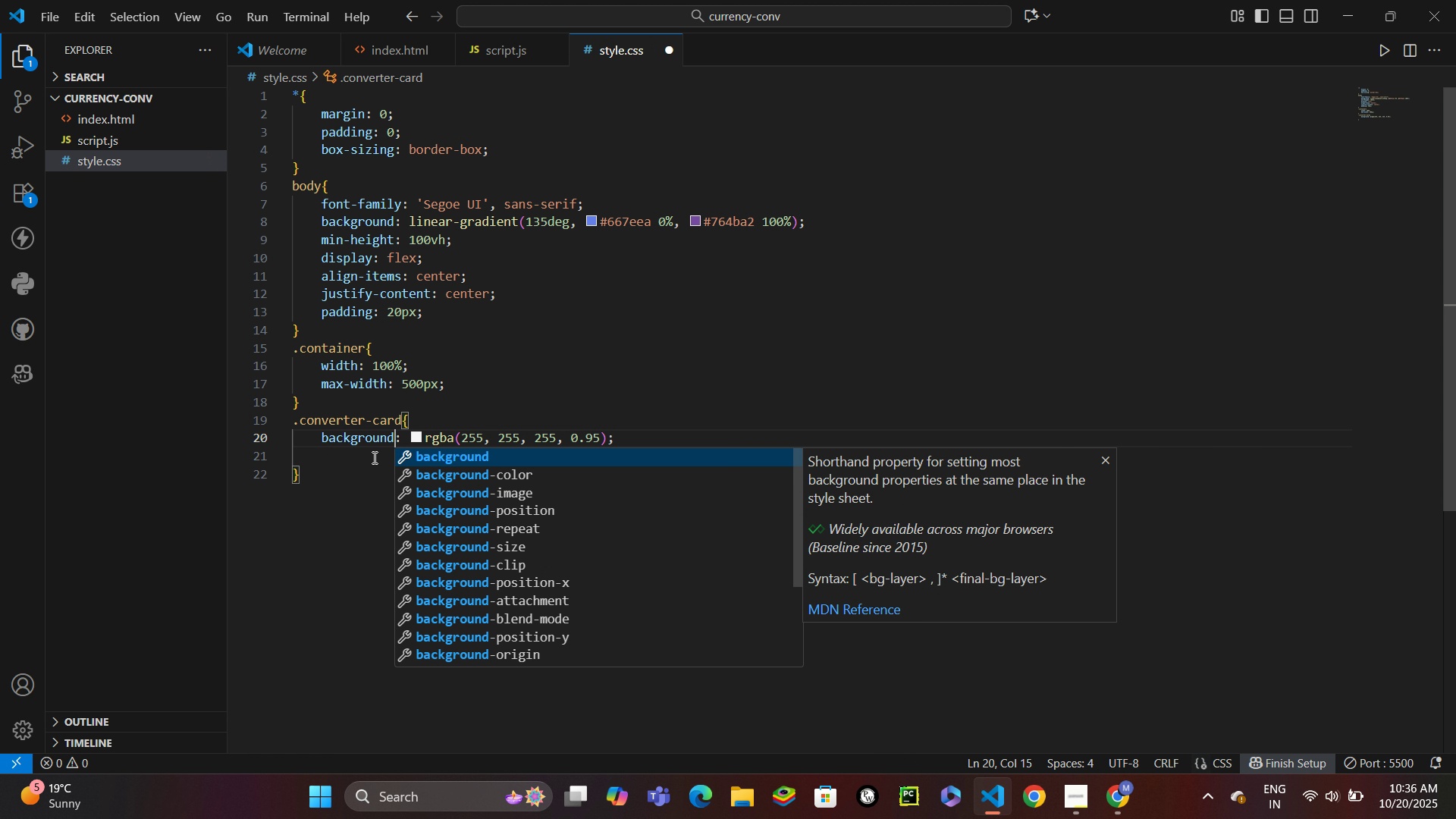 
left_click([373, 457])
 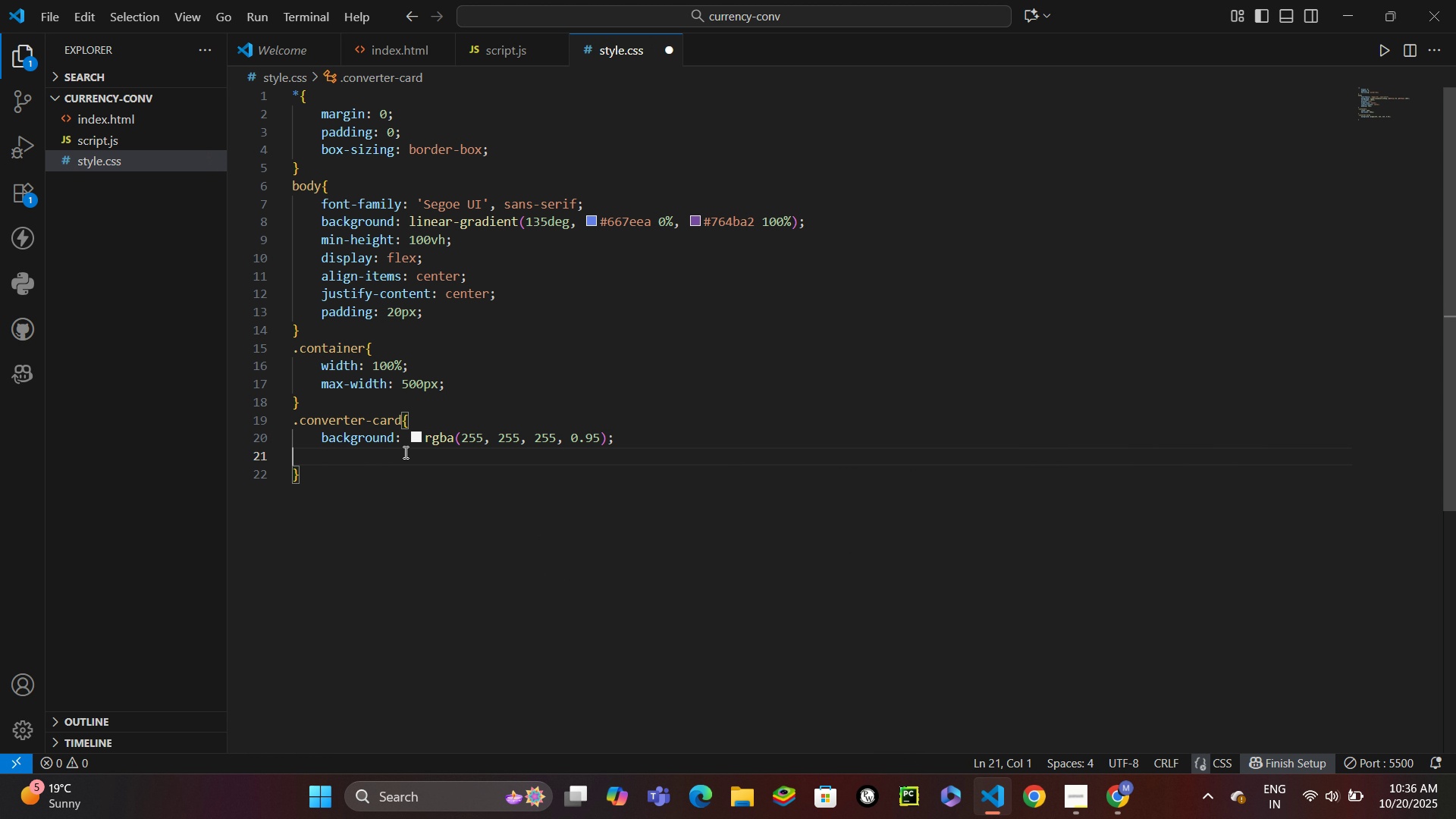 
key(Backspace)
 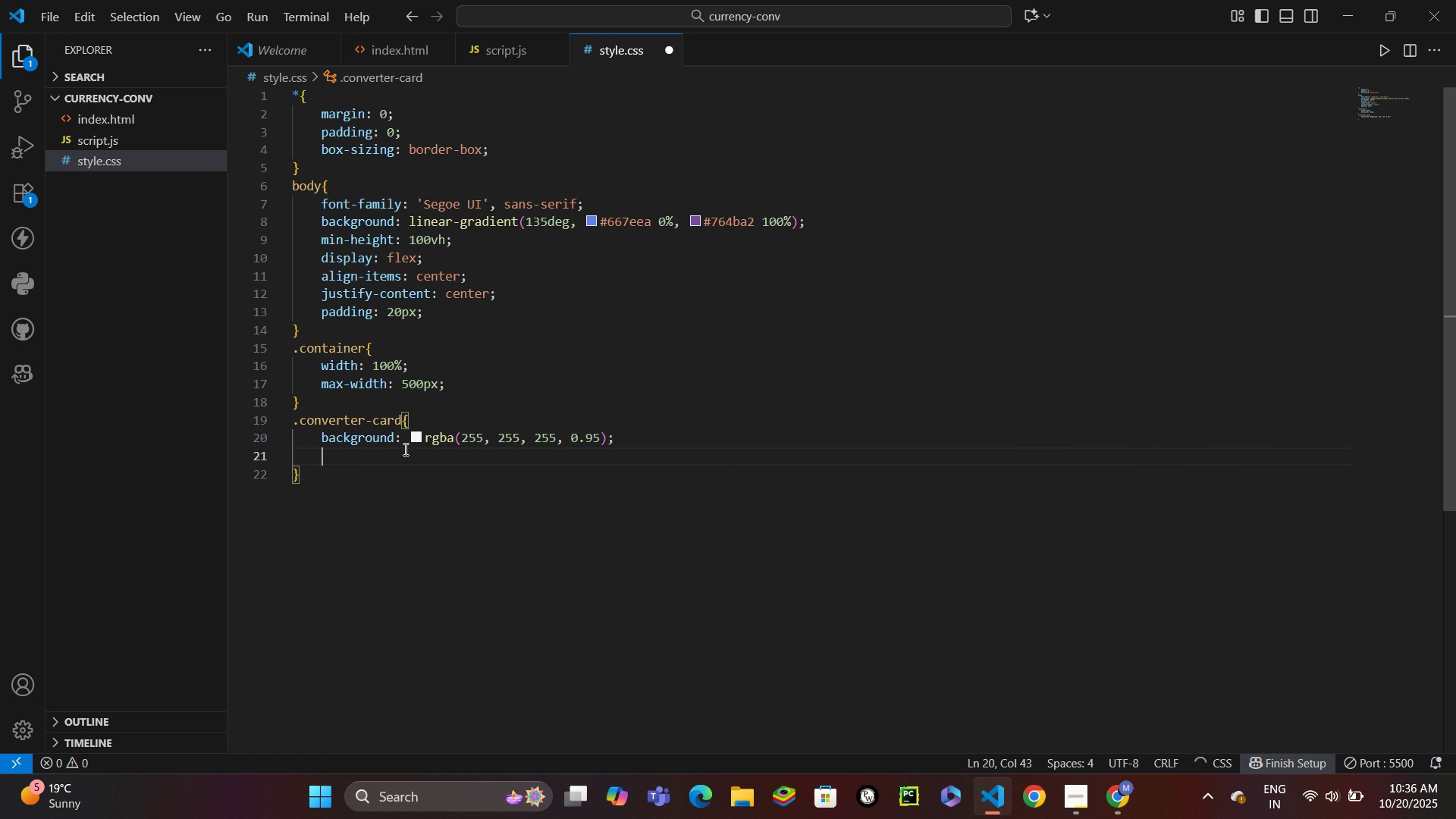 
key(Enter)
 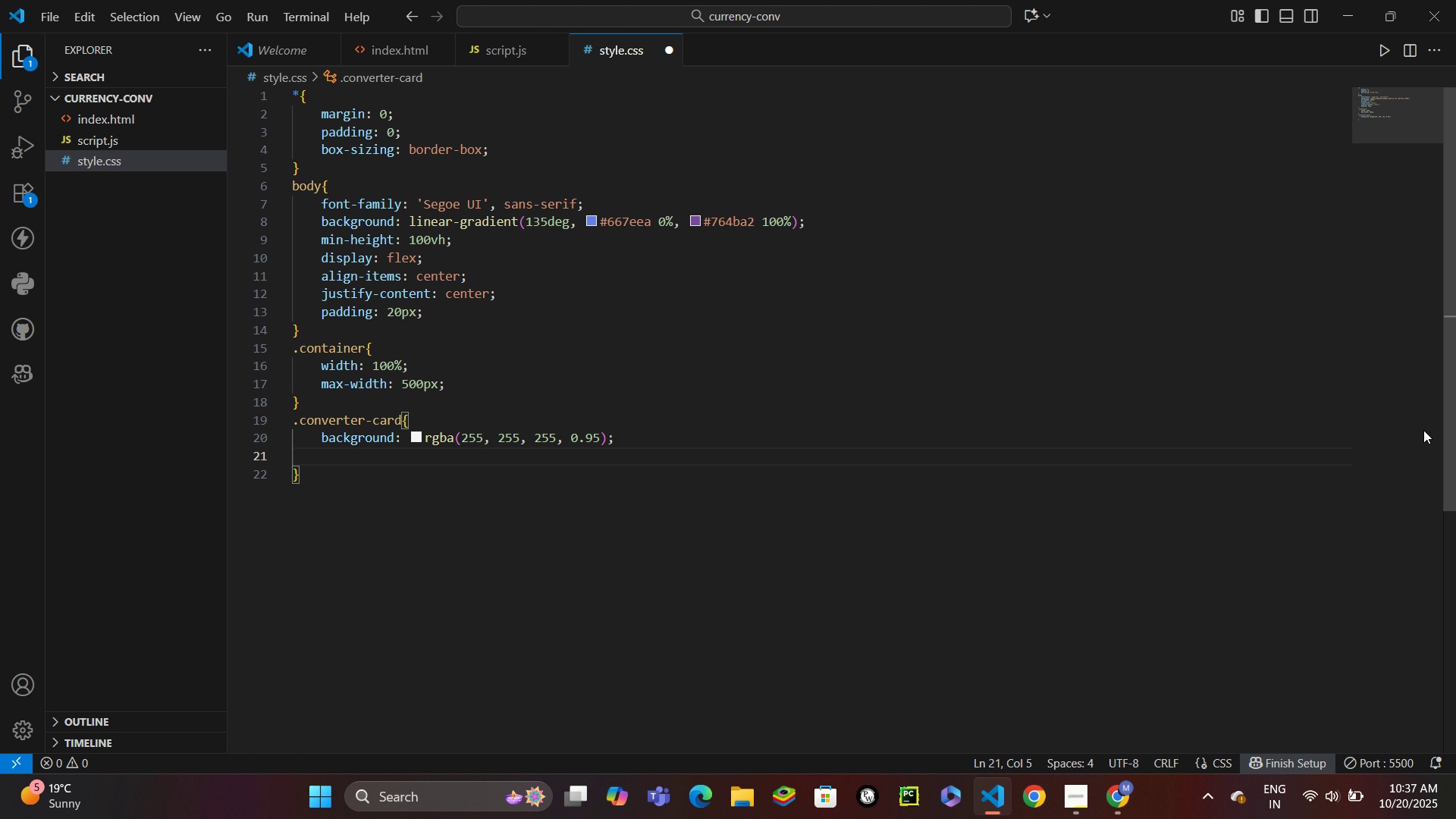 
type(backgfil)
key(Backspace)
key(Backspace)
key(Backspace)
key(Backspace)
type(drop)
 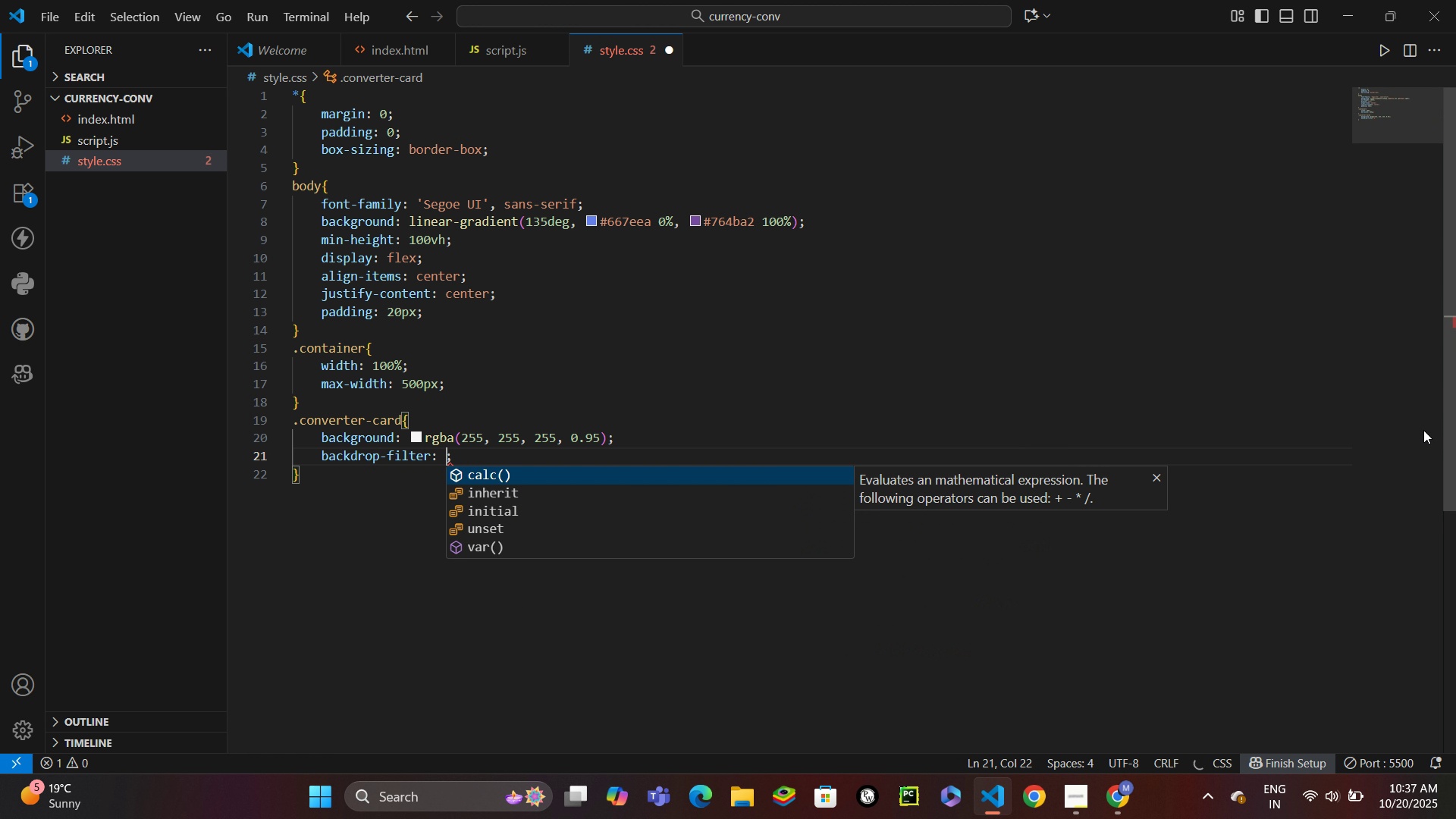 
key(Enter)
 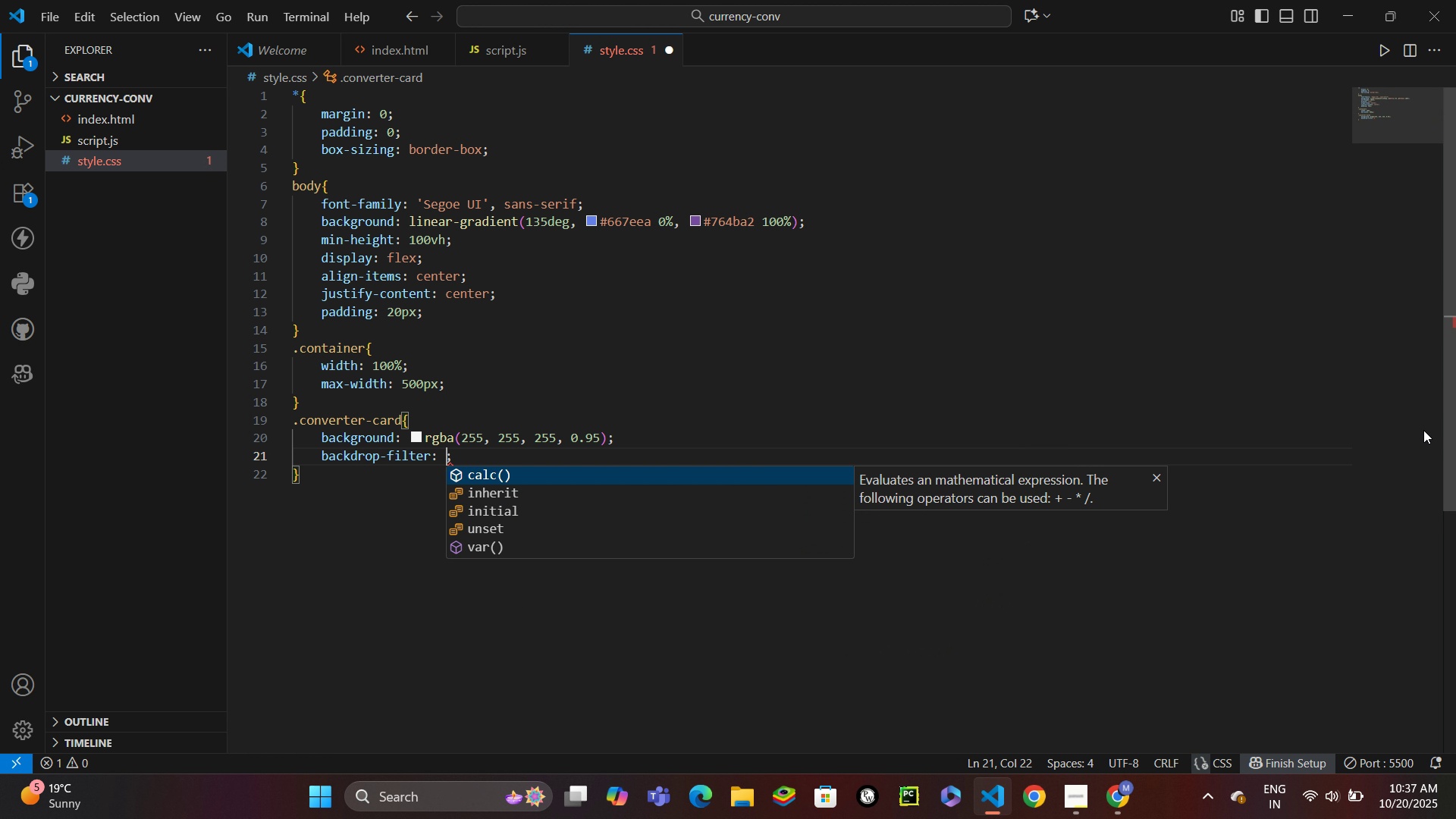 
type(blur(10px)
 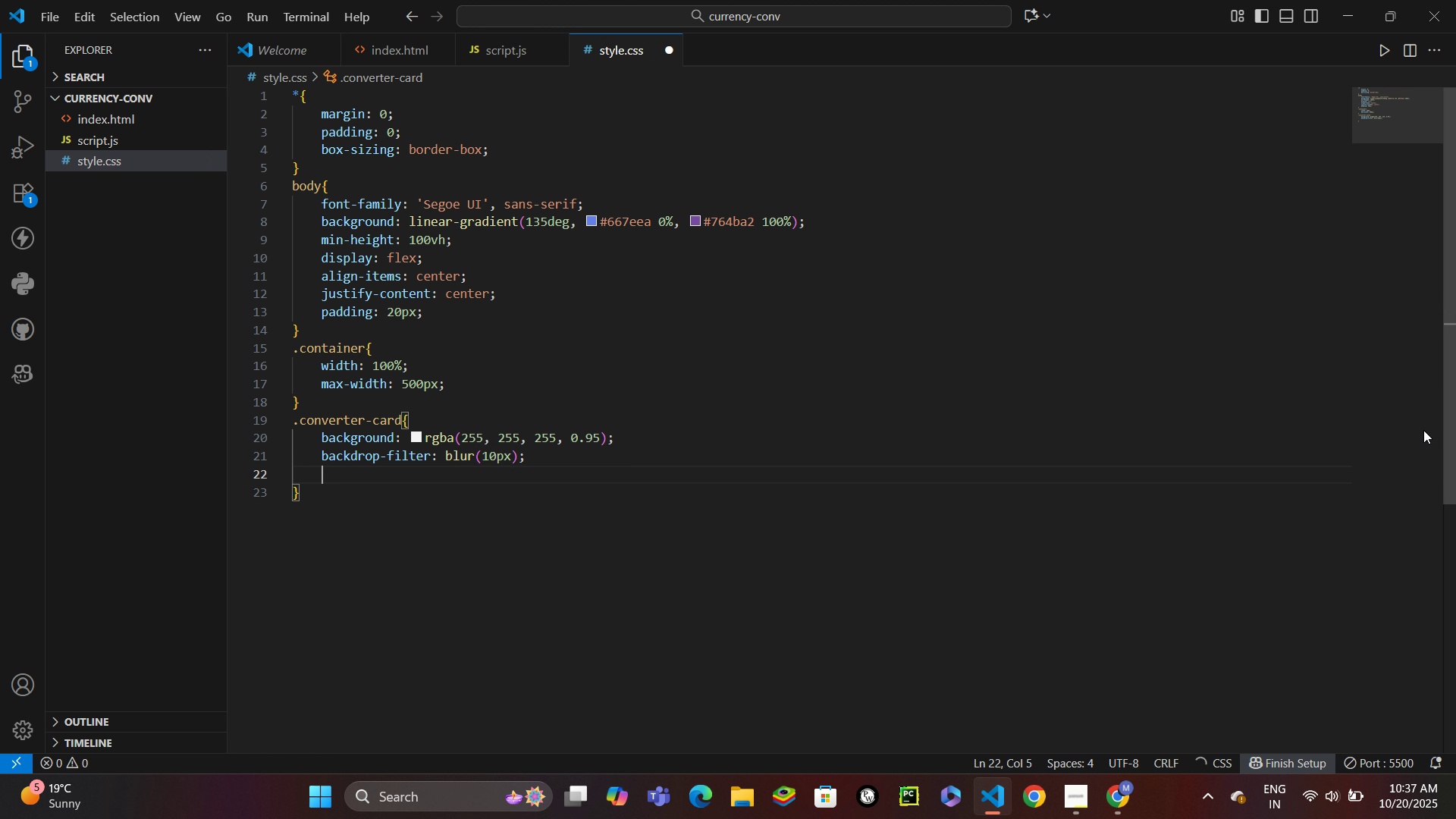 
 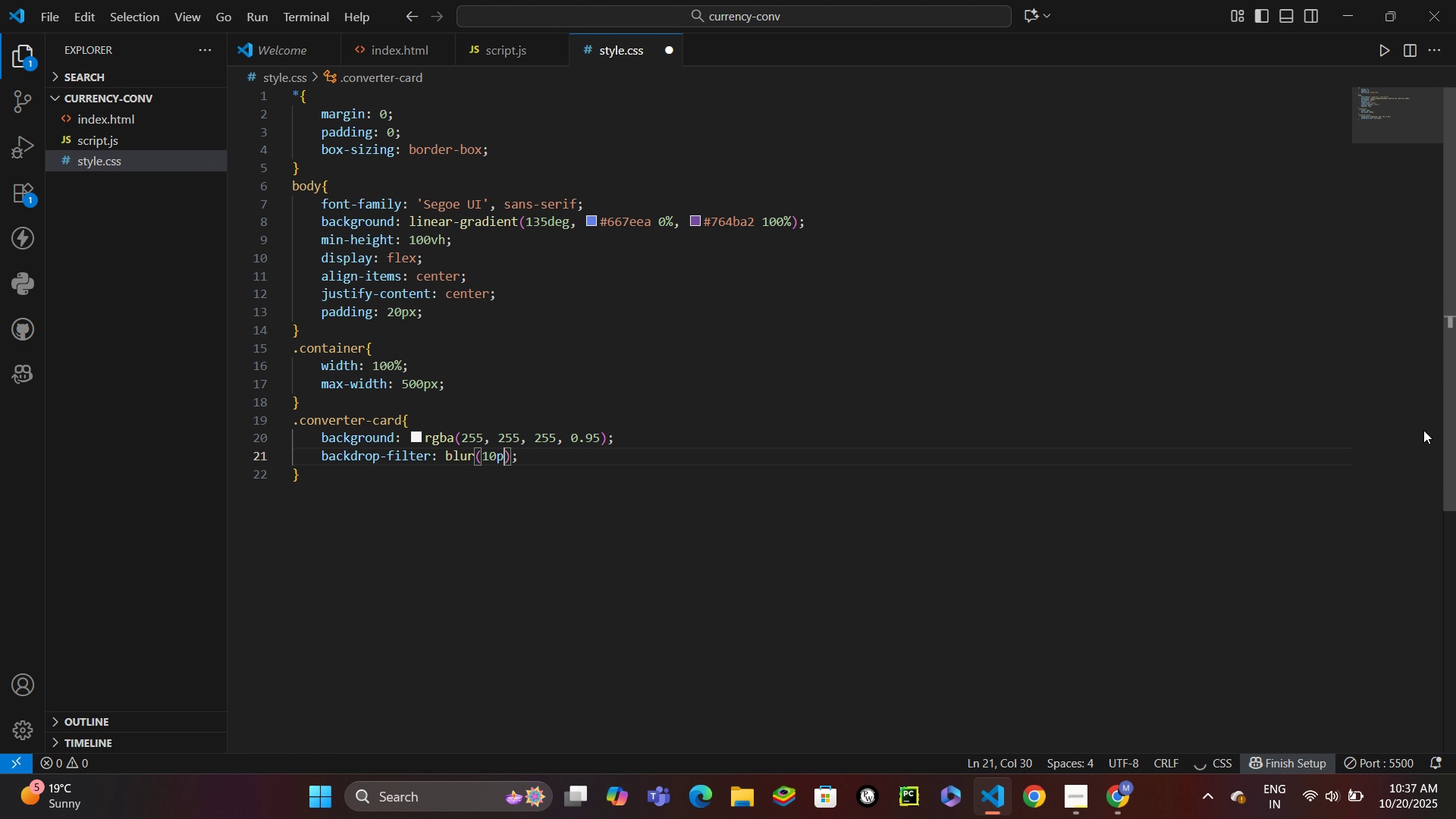 
key(Control+ControlLeft)
 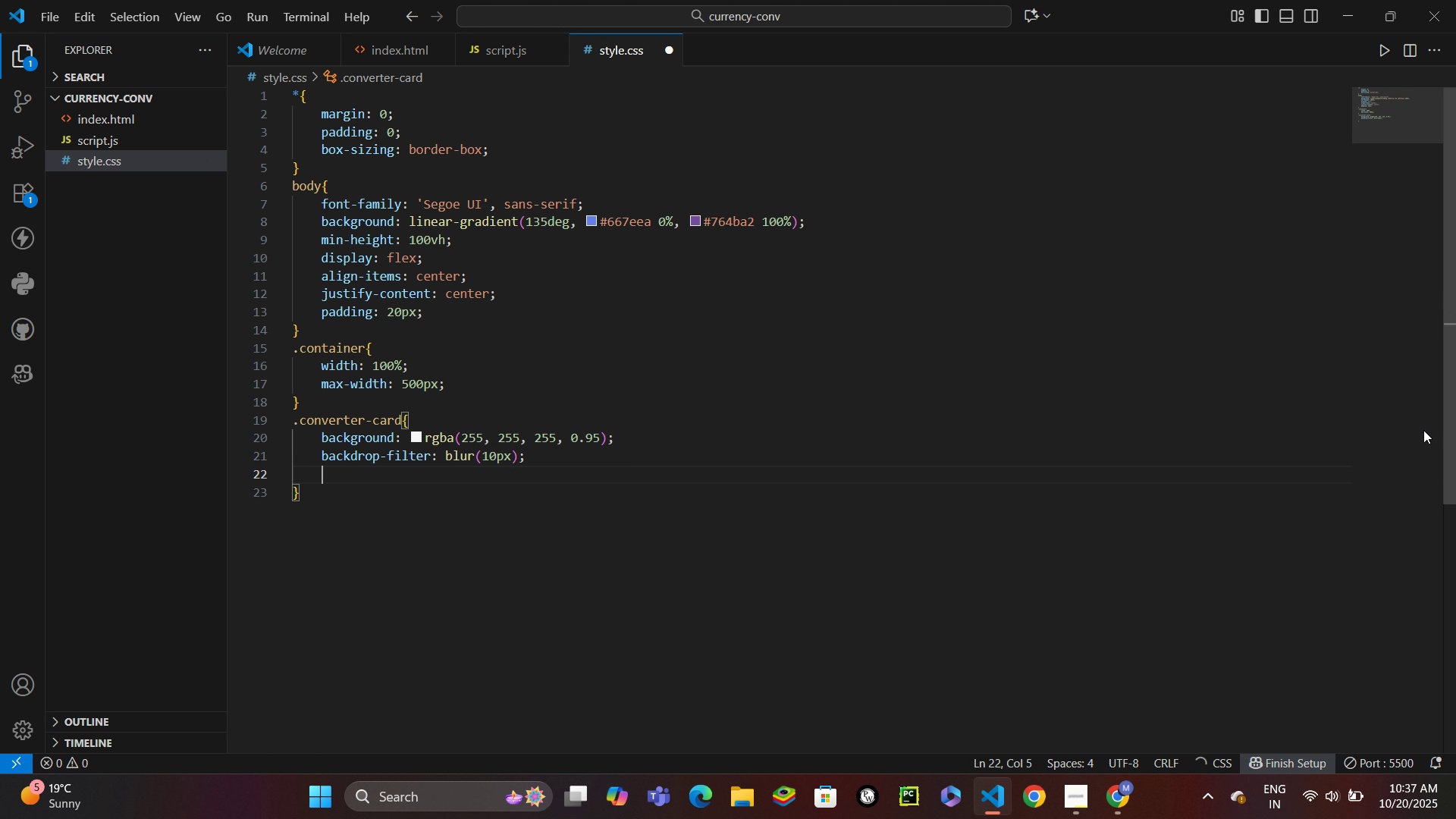 
key(Control+Enter)
 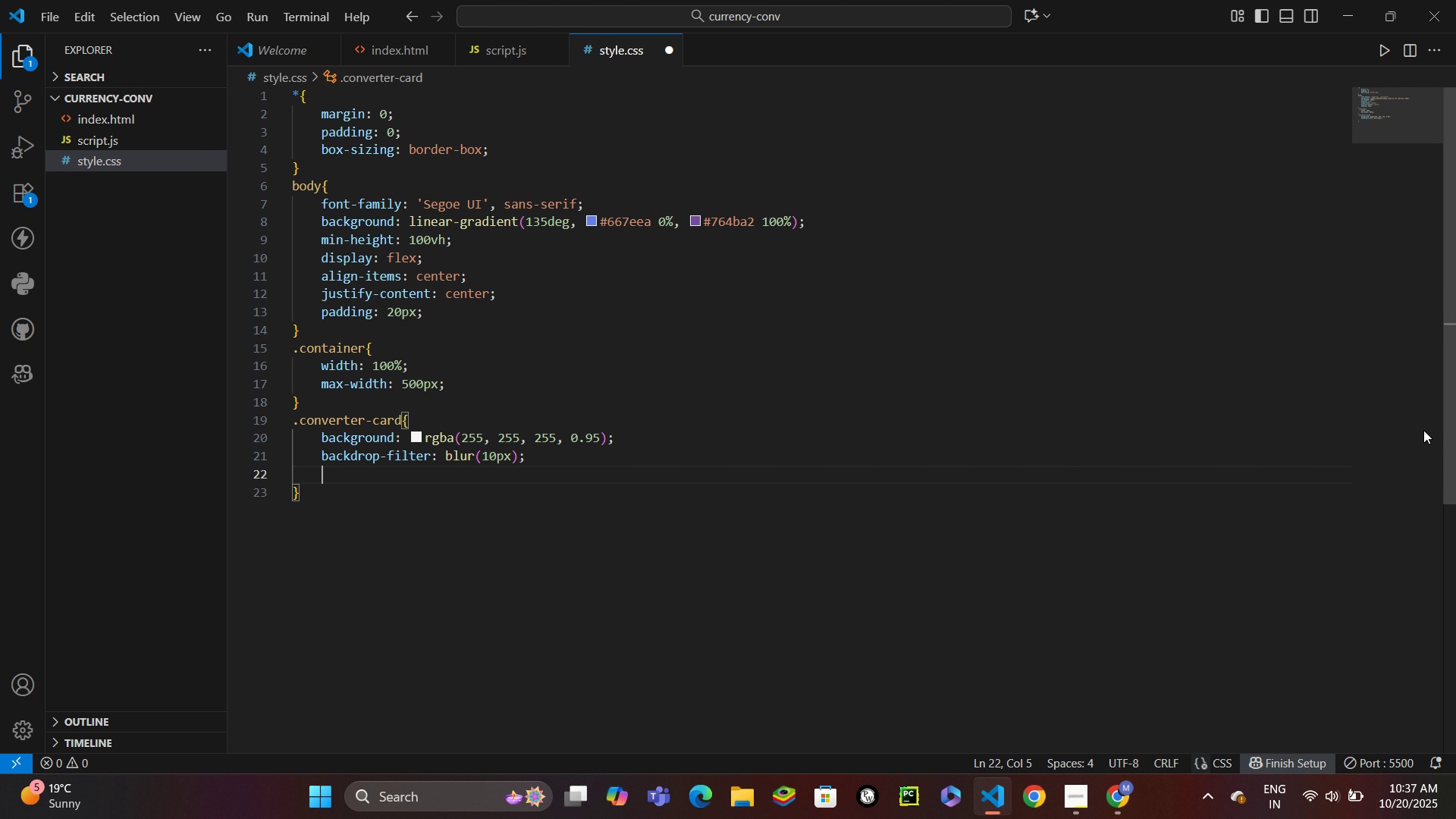 
type(borra)
 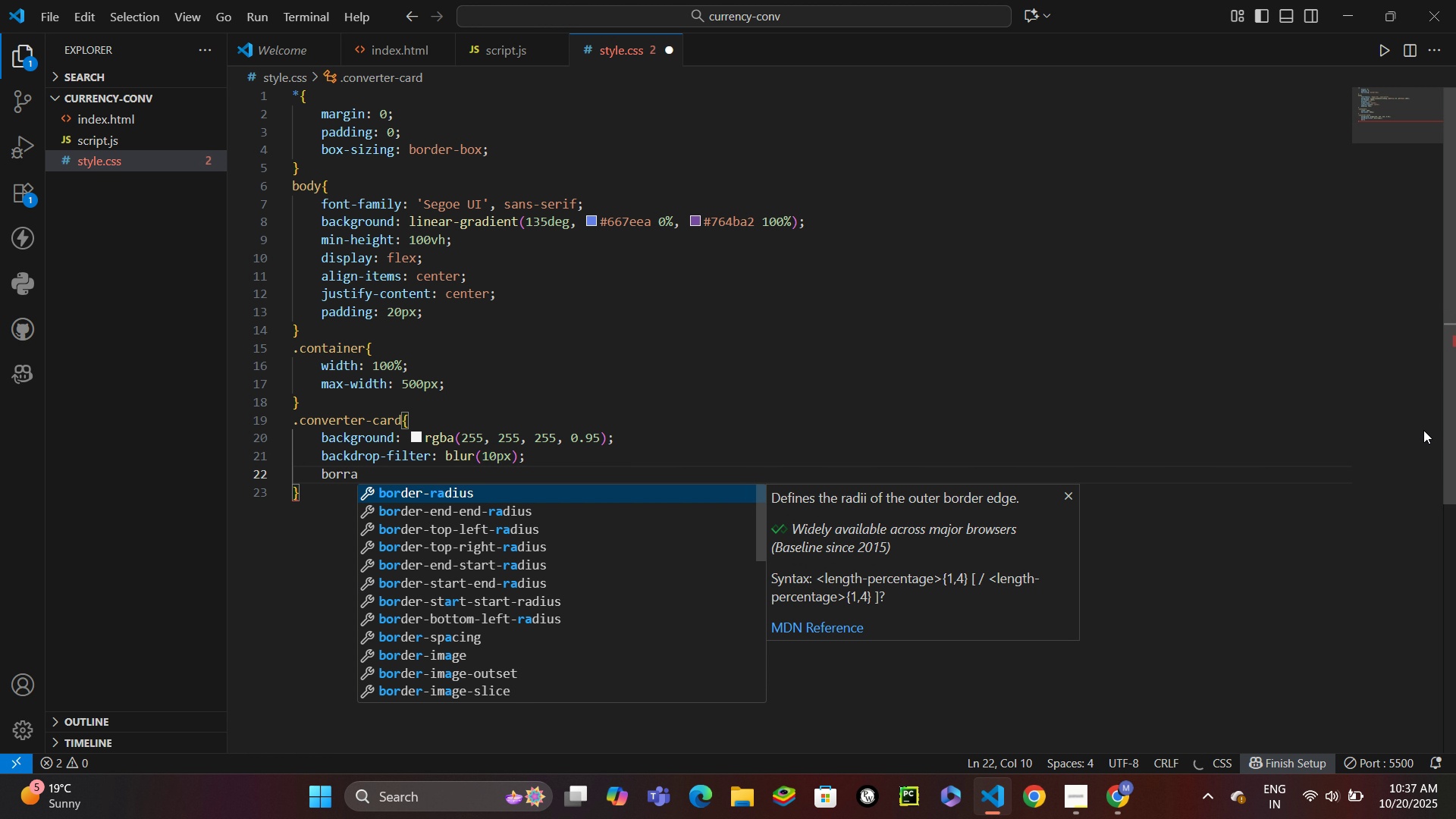 
key(Enter)
 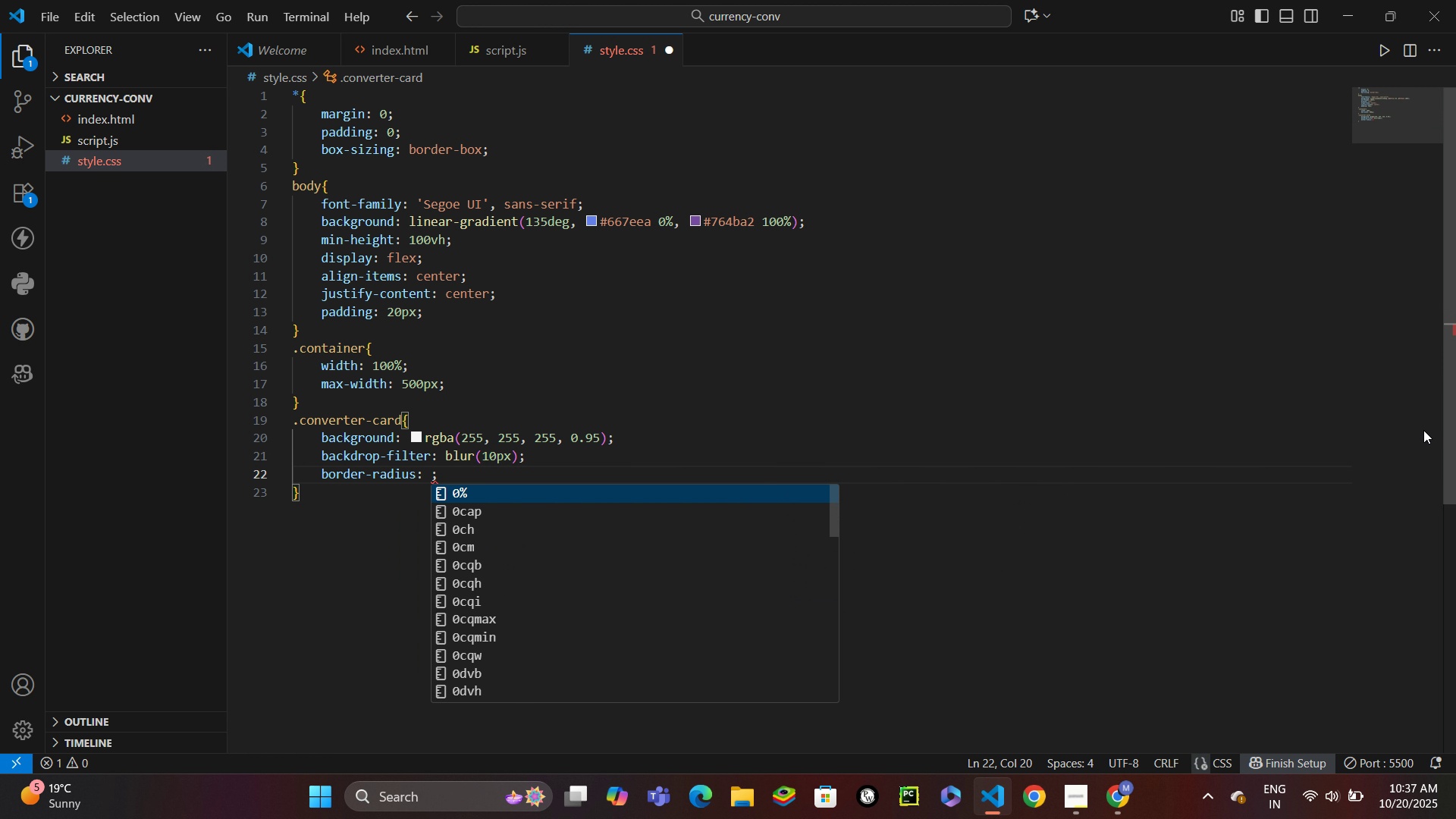 
type(0 20px 40x)
key(Backspace)
type(ox)
key(Backspace)
key(Backspace)
type(px rb)
key(Backspace)
type(gba(0, 0, 0, 0.1)
 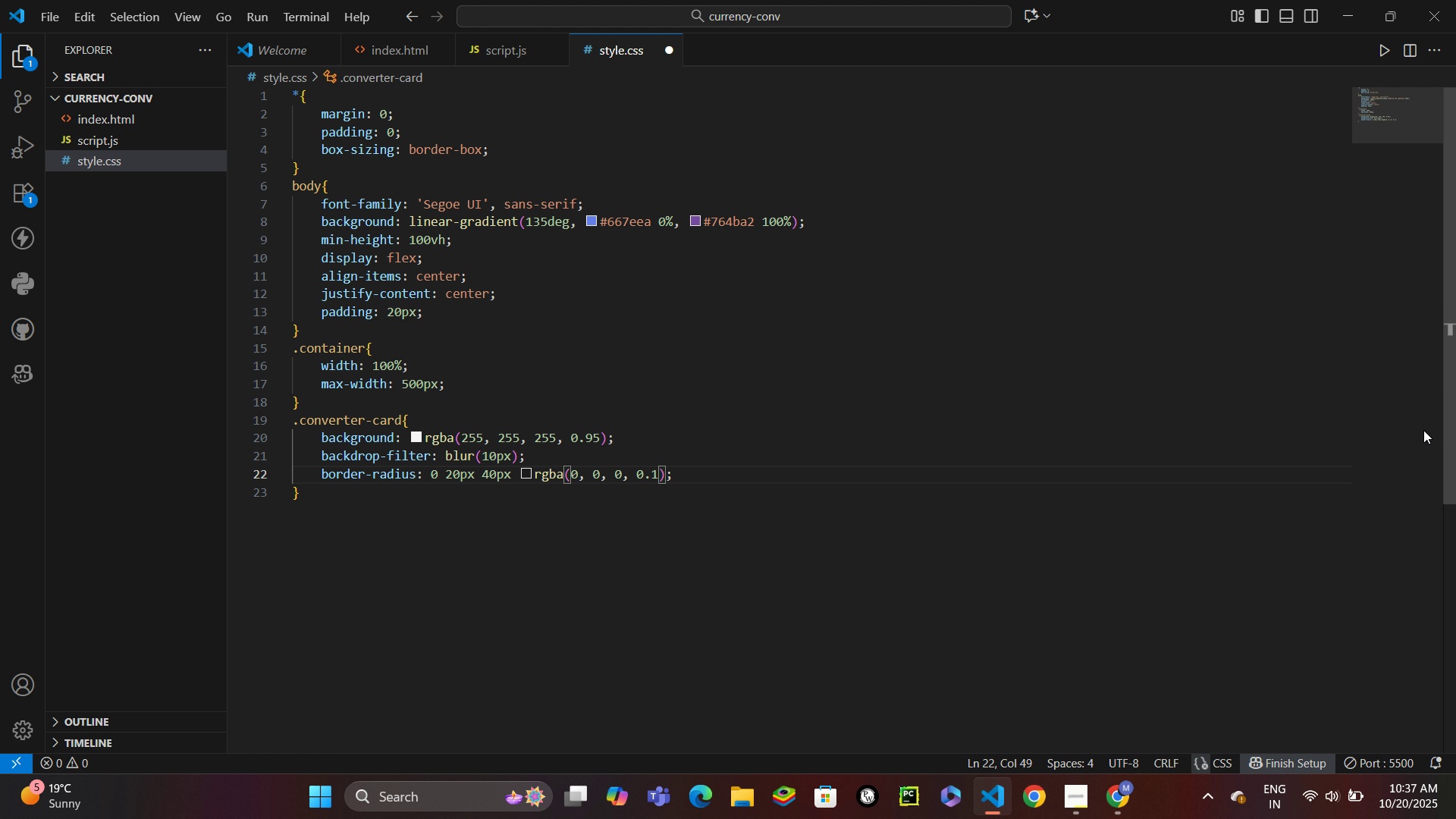 
key(Control+Enter)
 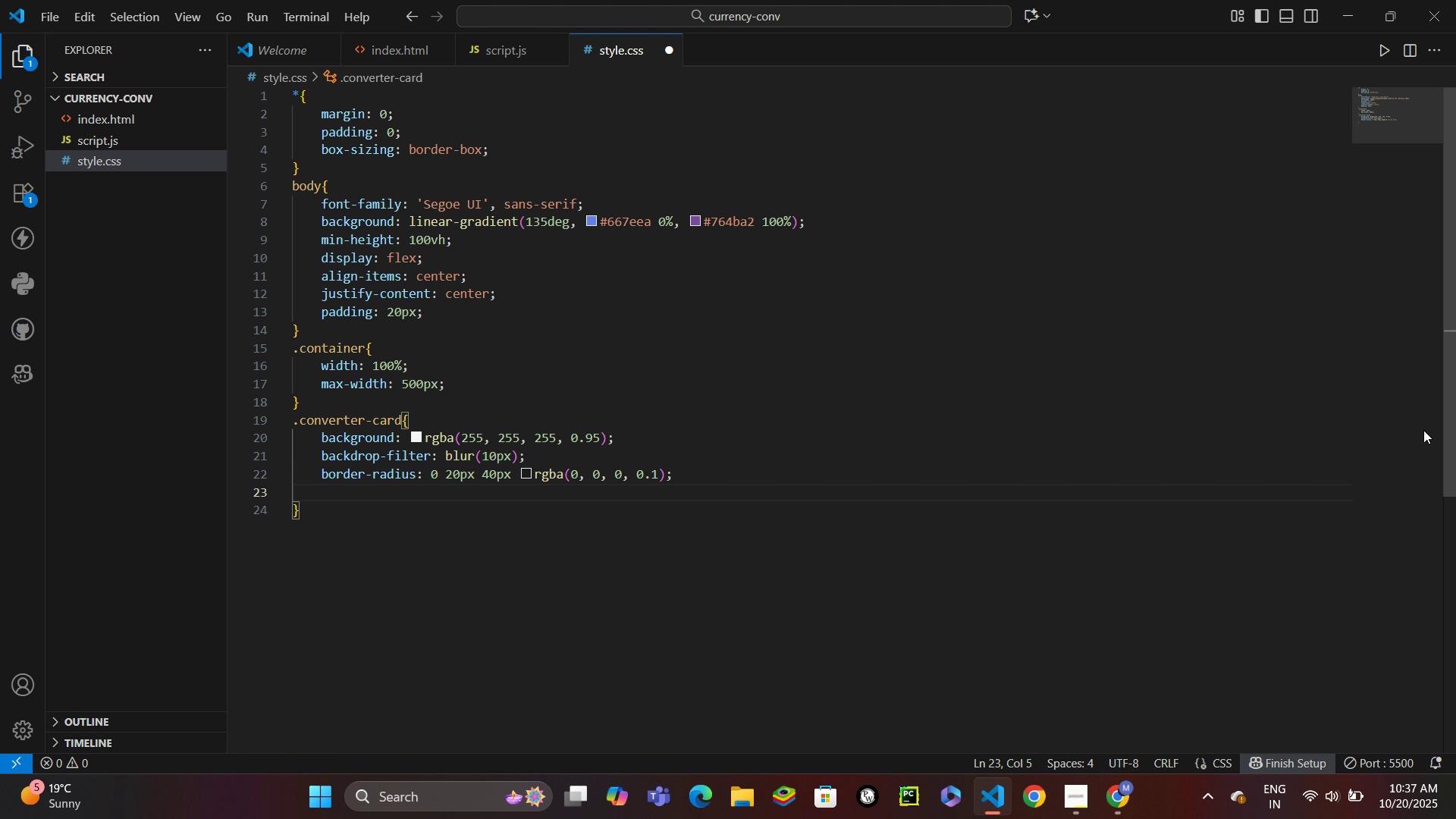 
type(overfl)
 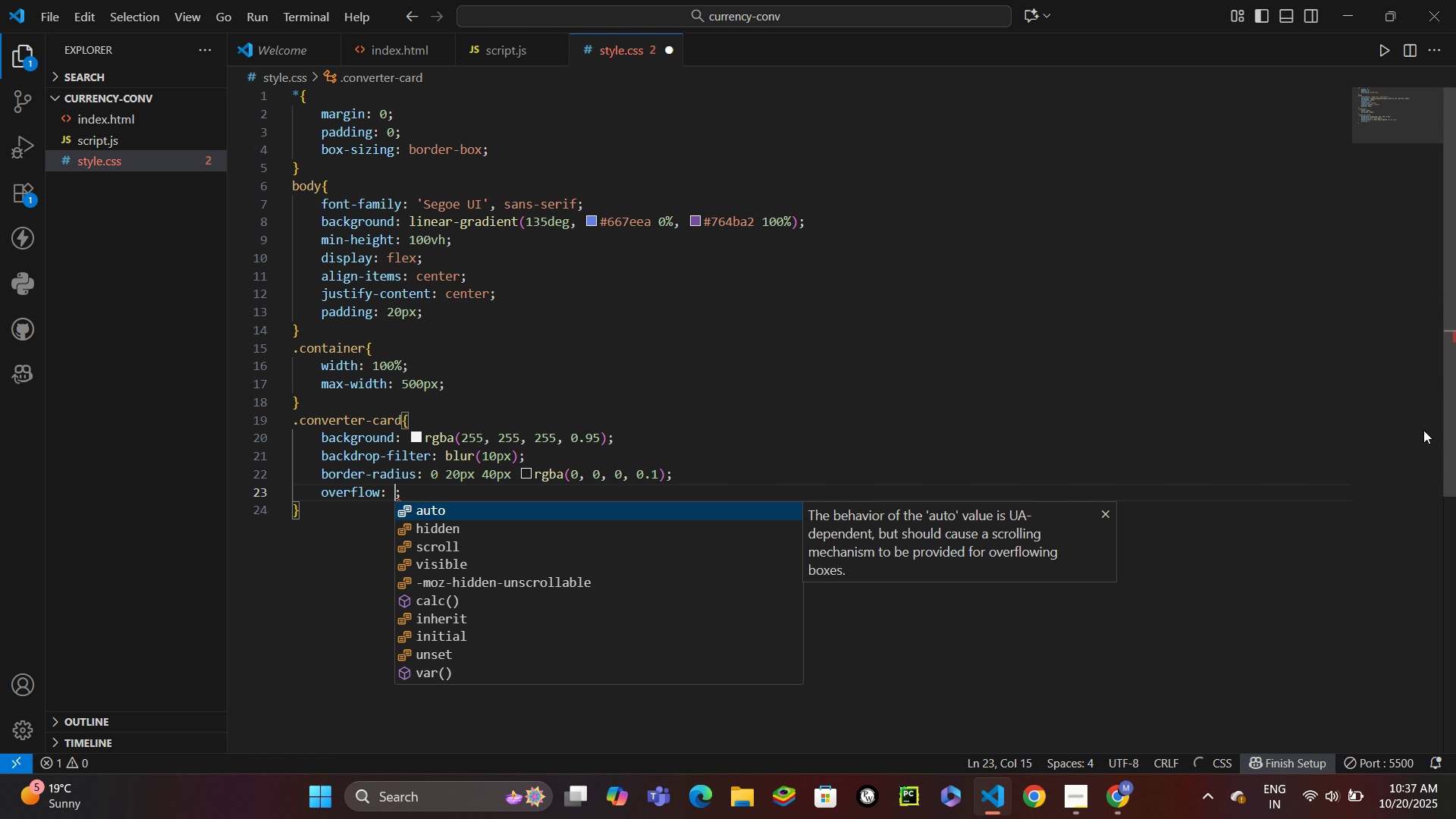 
key(Enter)
 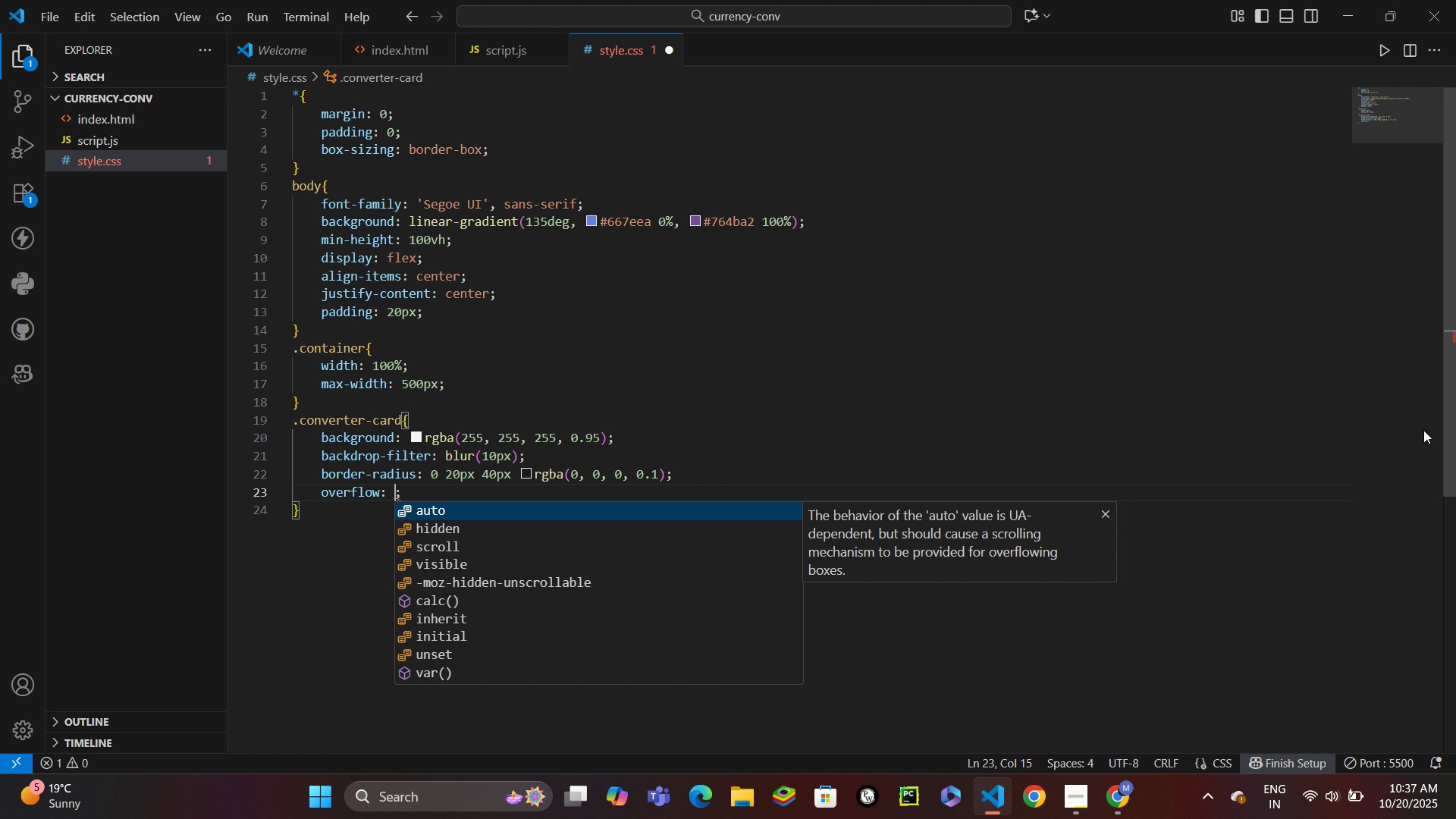 
type(hidden)
 